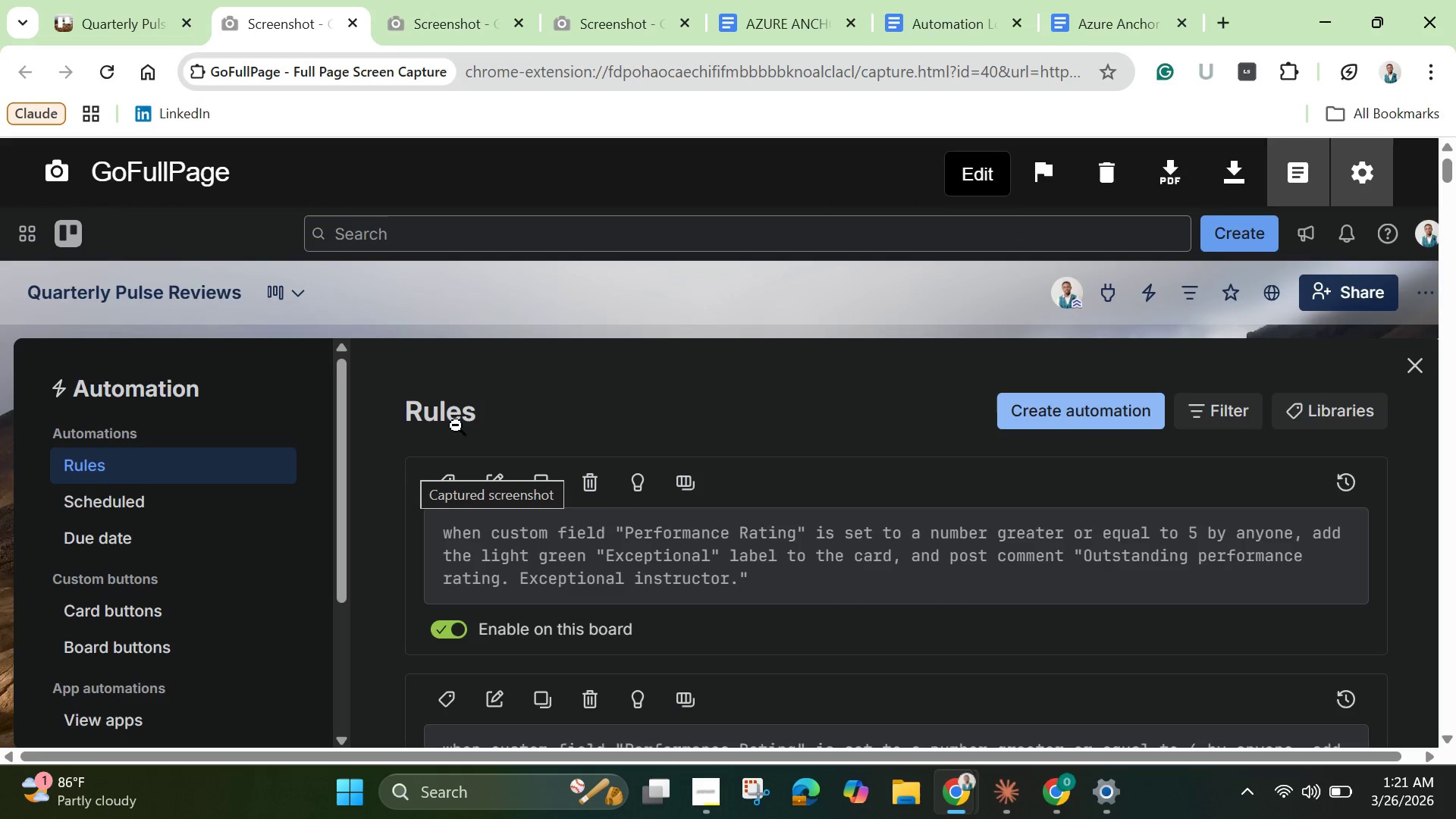 
right_click([456, 415])
 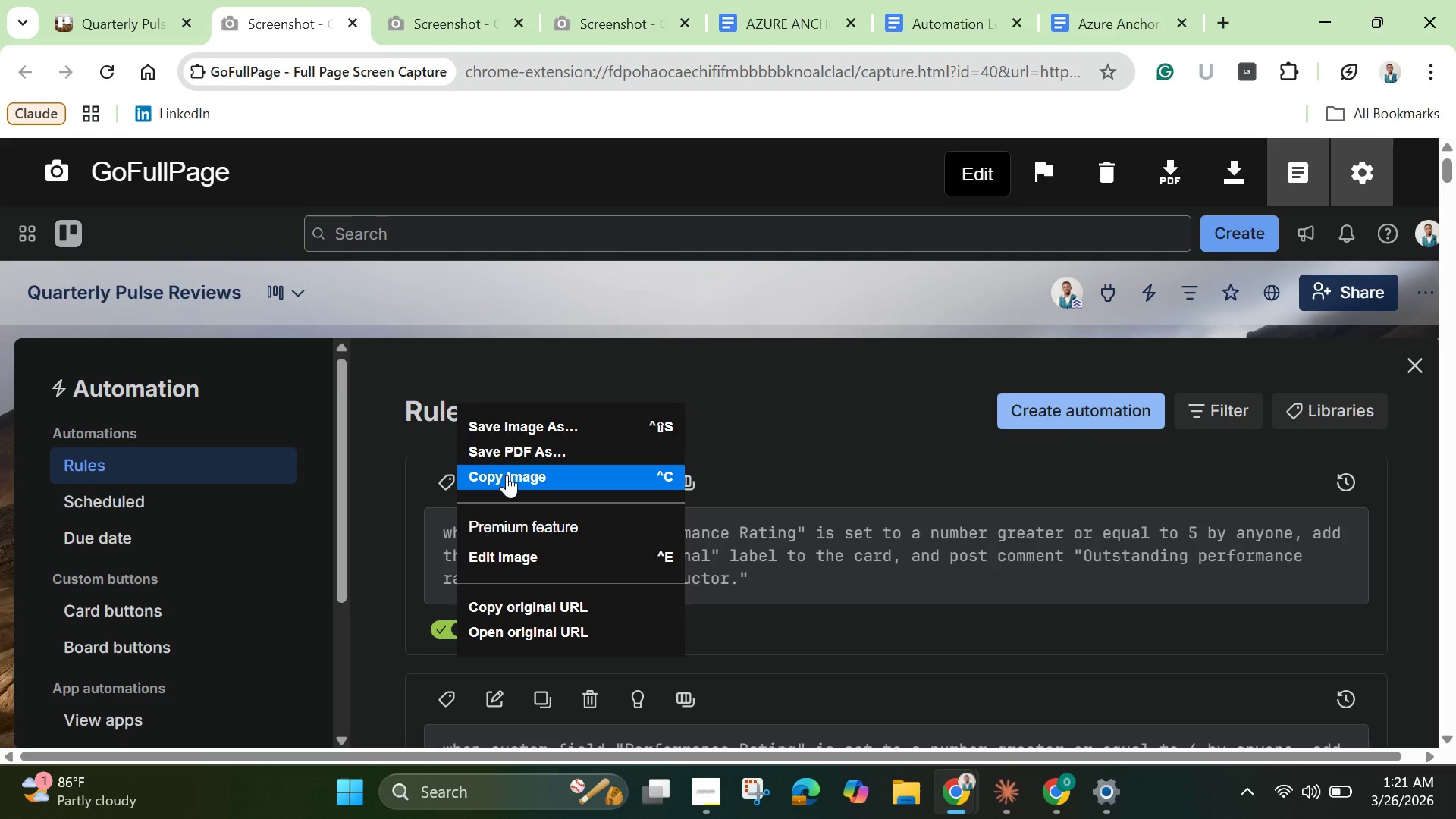 
left_click([507, 475])
 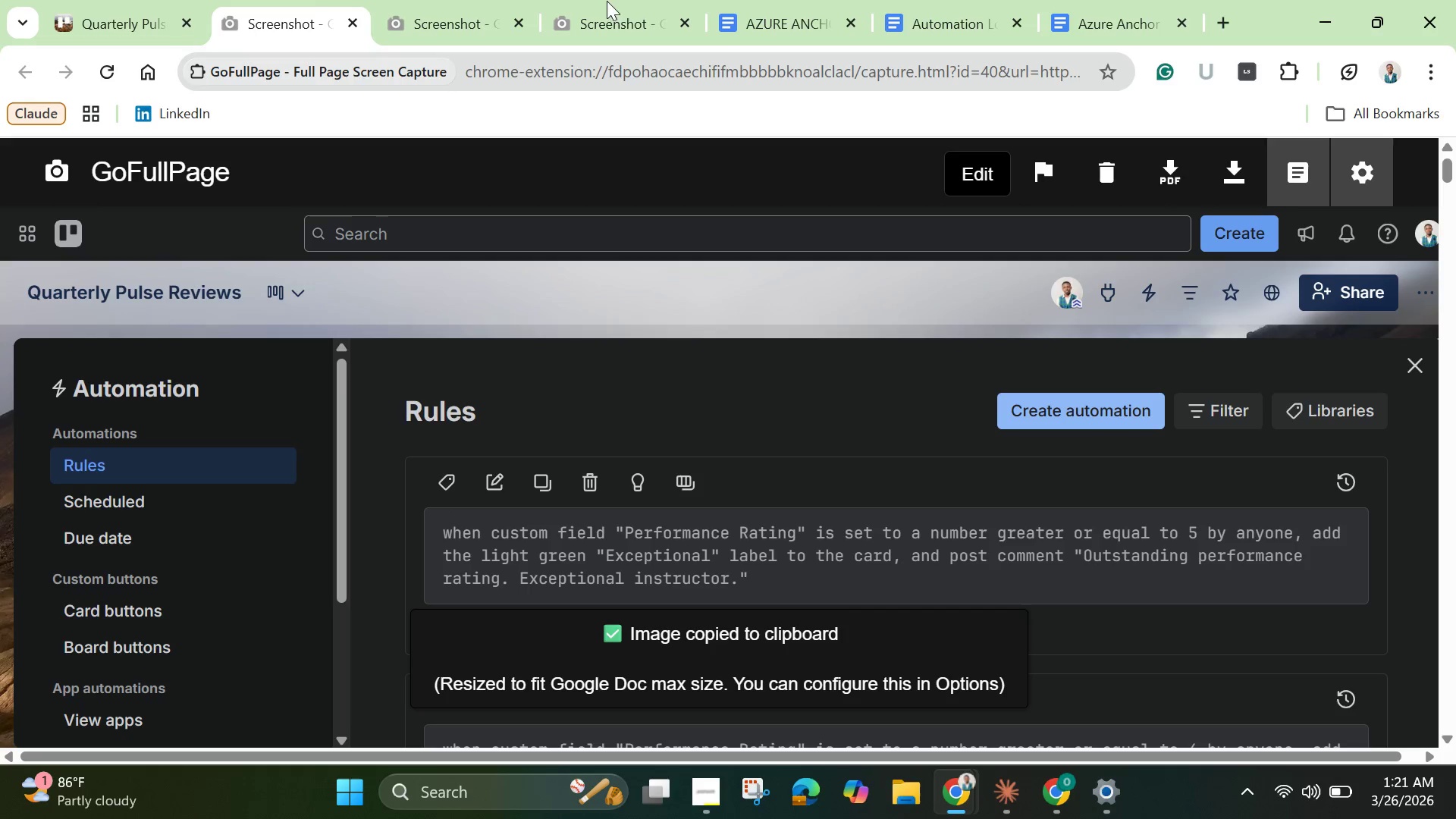 
left_click([940, 24])
 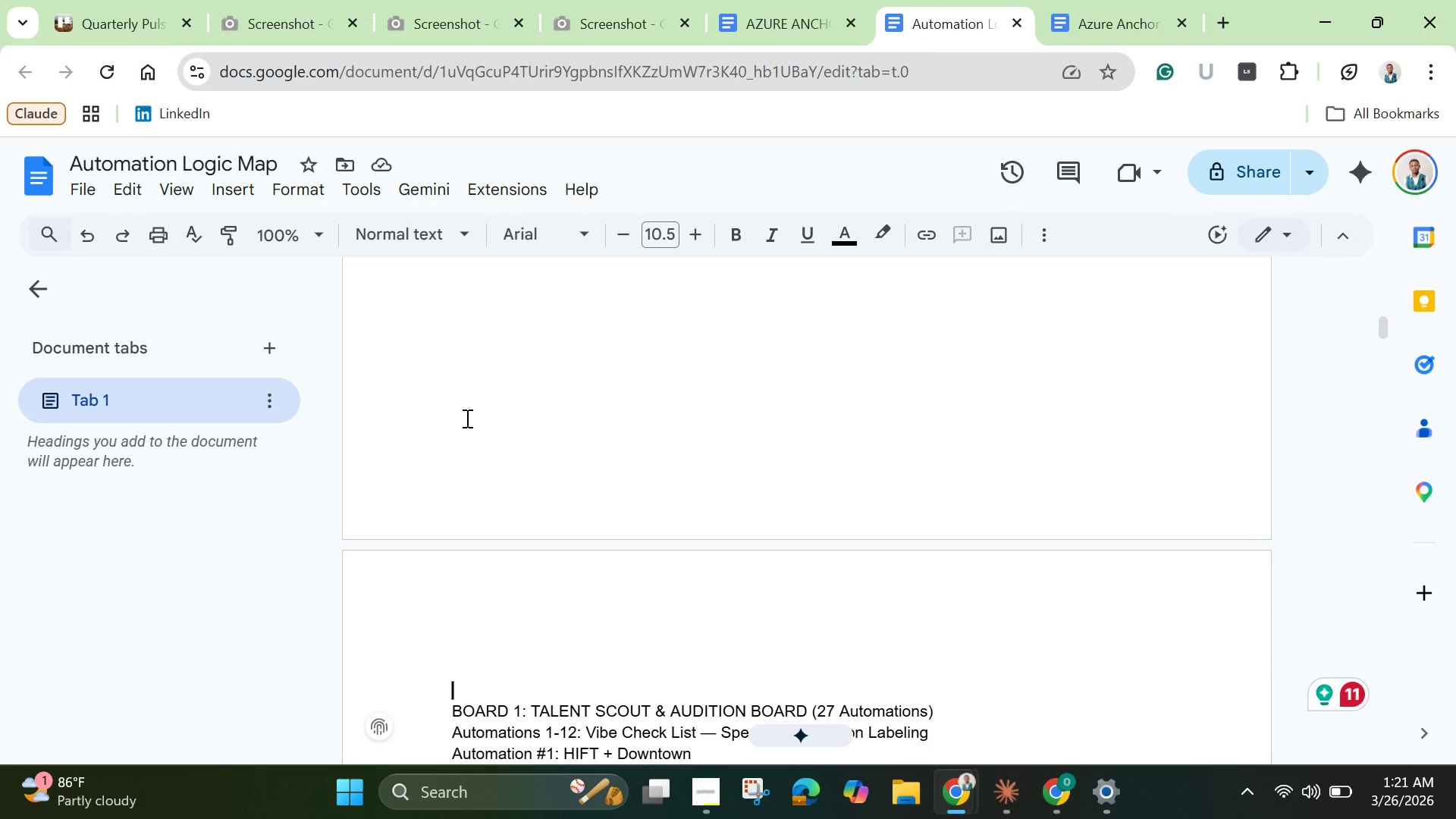 
hold_key(key=ControlLeft, duration=0.75)
 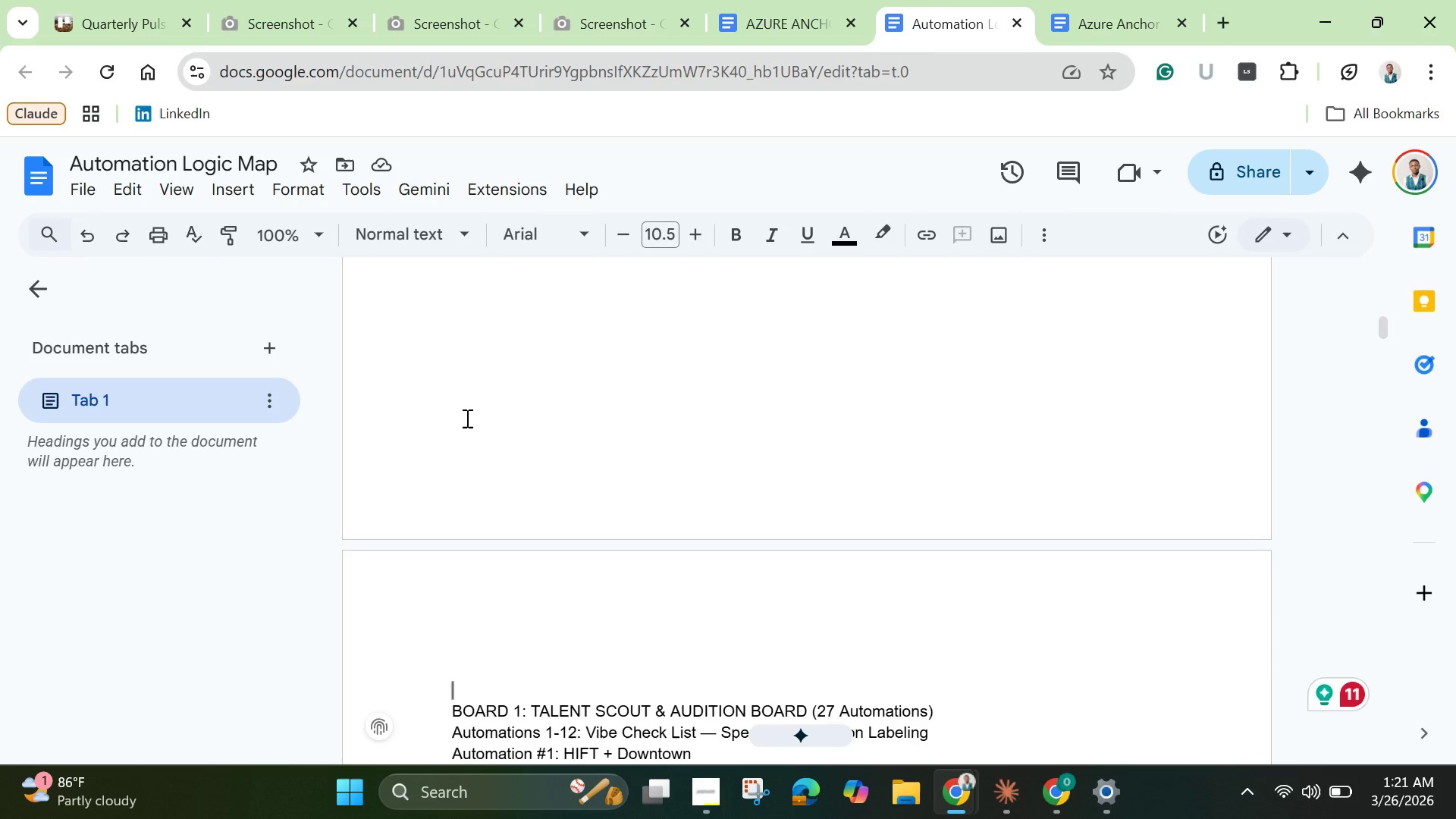 
key(Enter)
 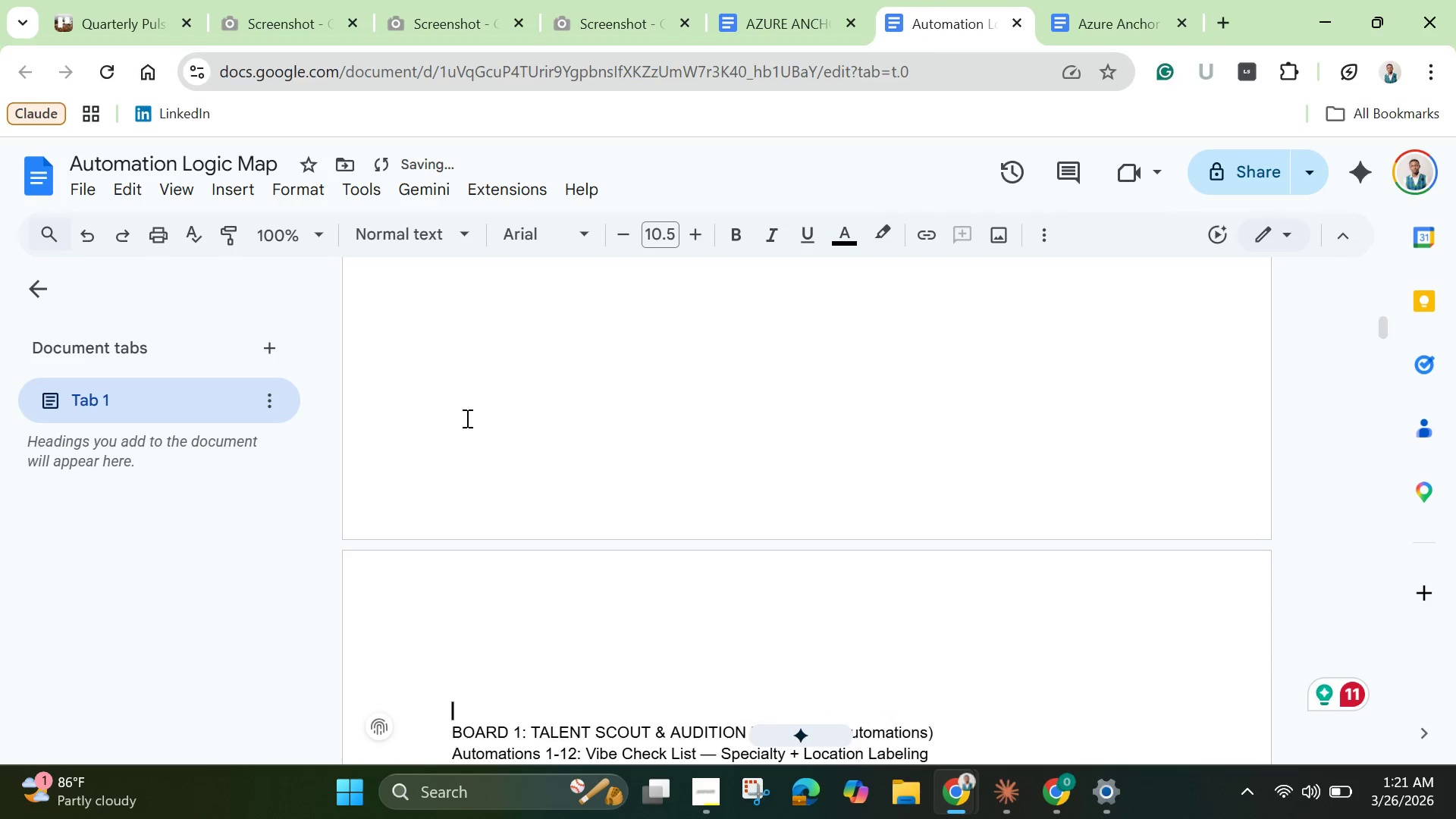 
key(Enter)
 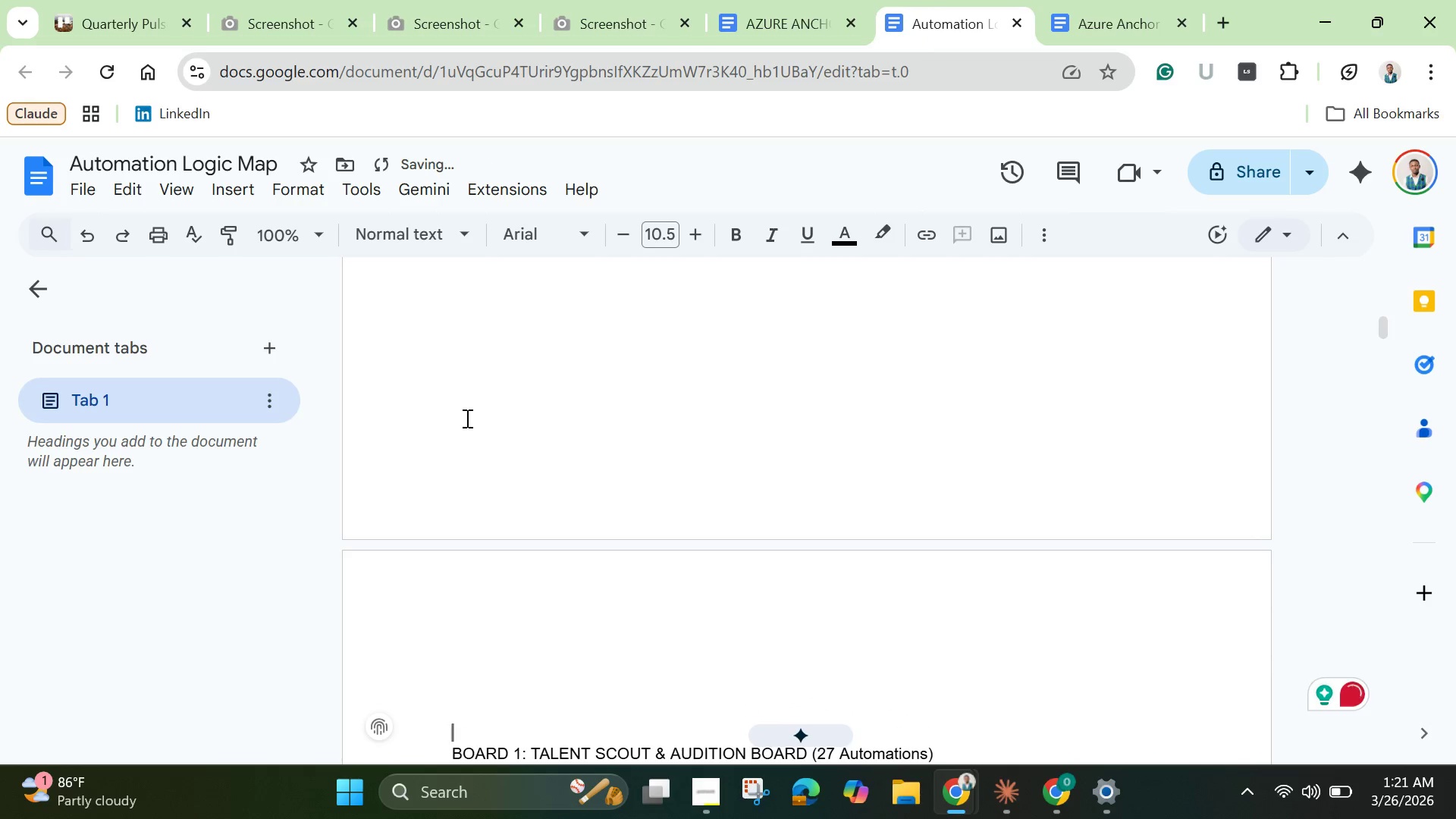 
key(ArrowUp)
 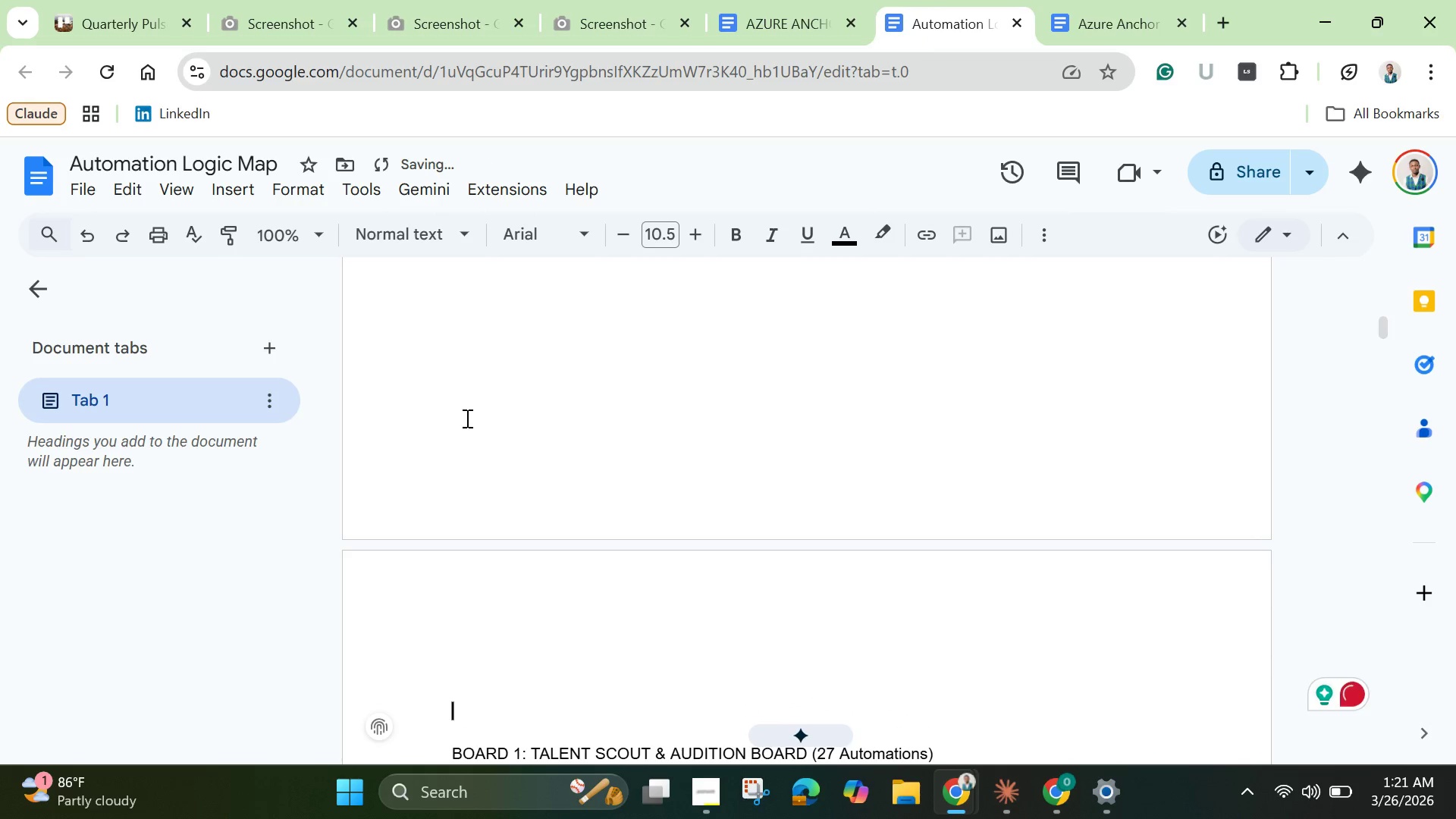 
key(ArrowUp)
 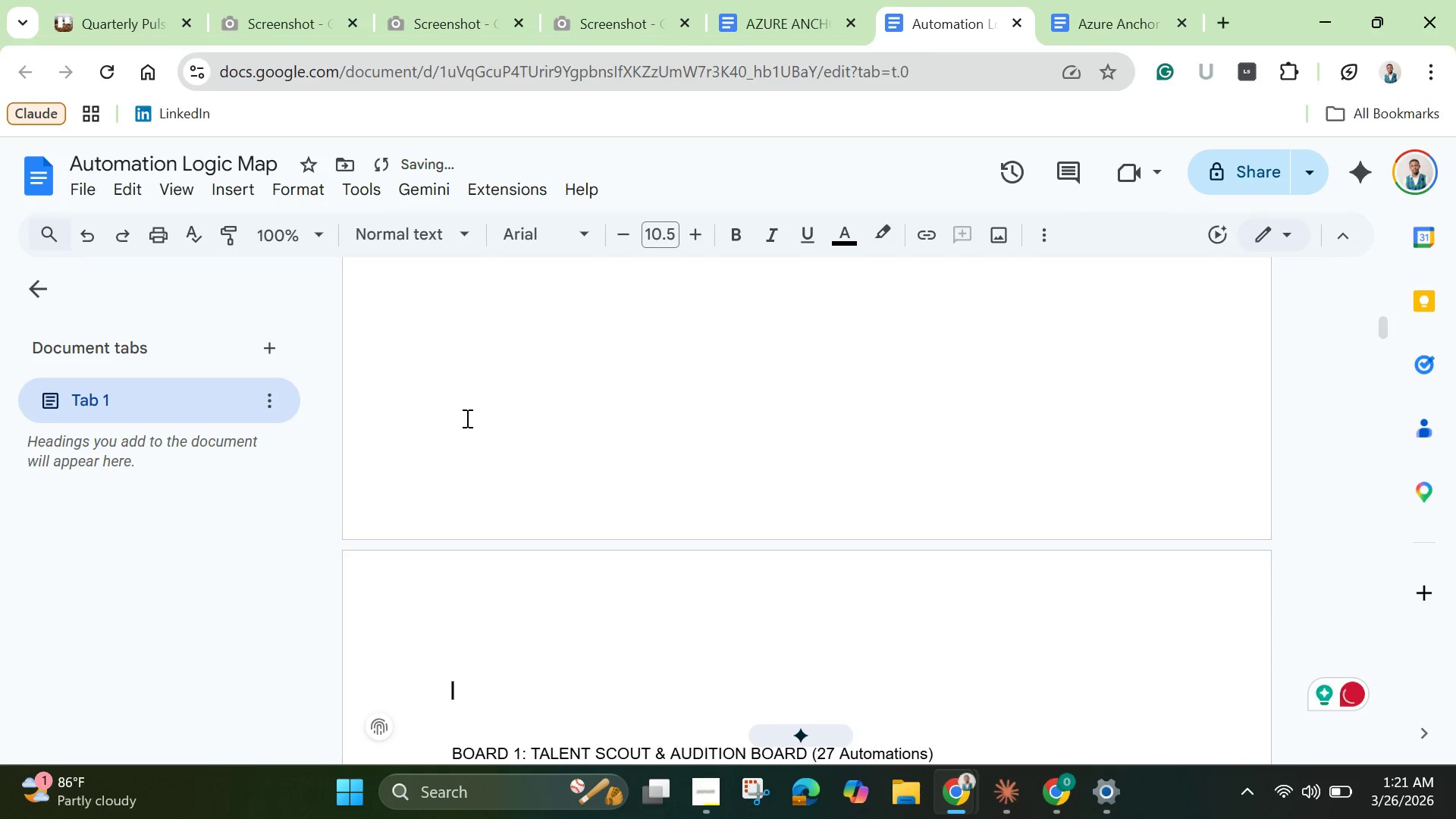 
key(ArrowUp)
 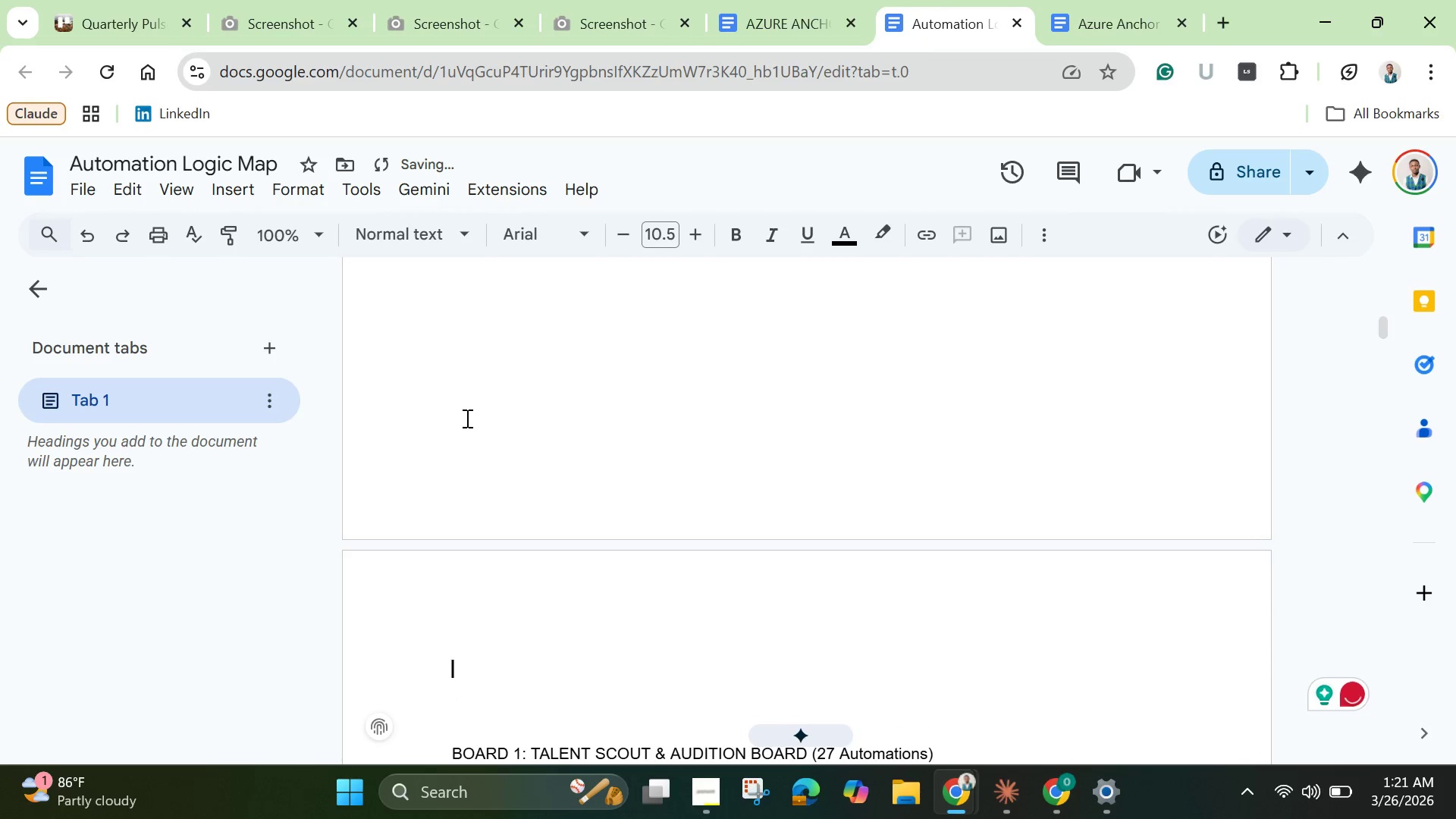 
key(ArrowUp)
 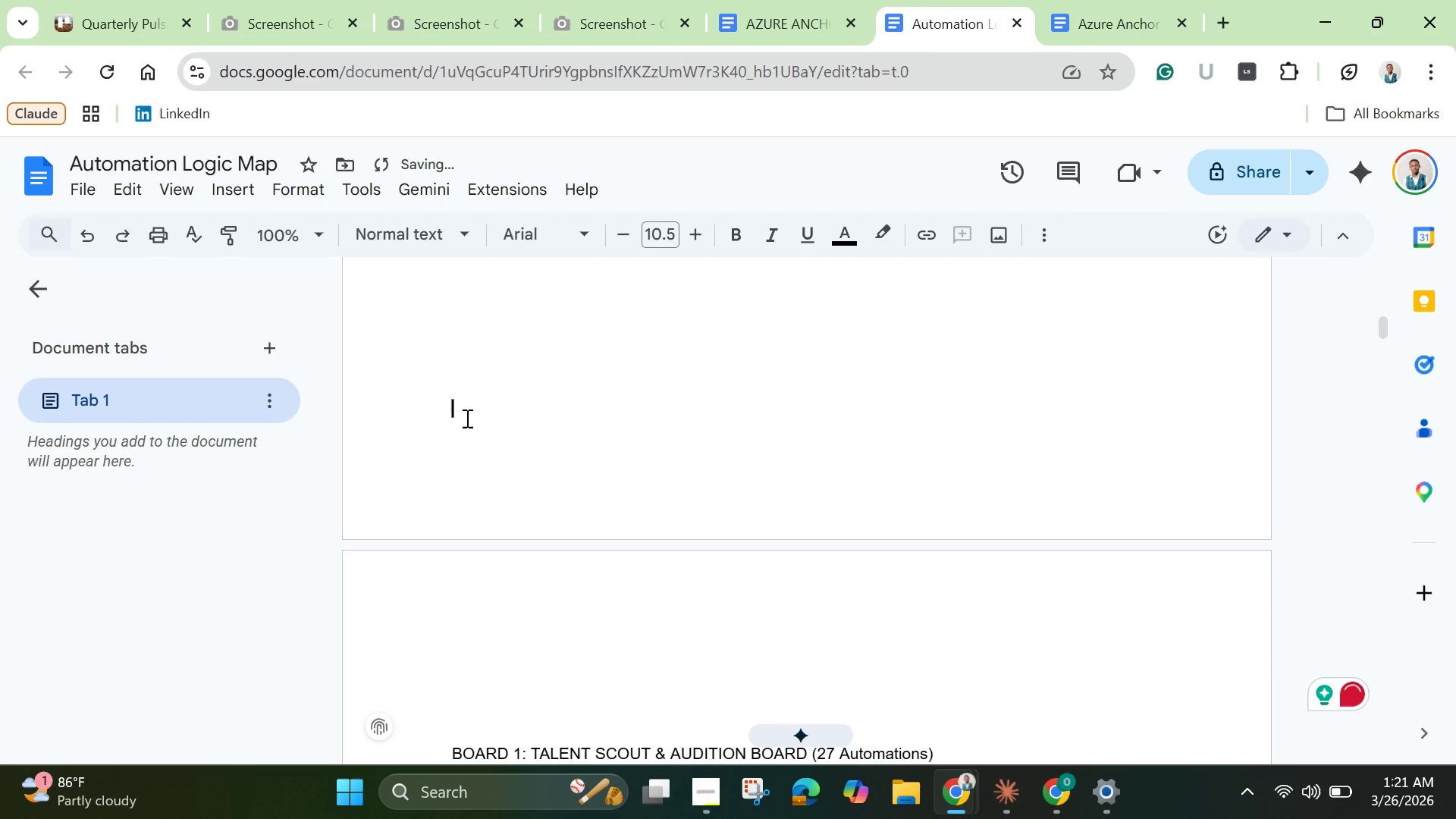 
key(ArrowDown)
 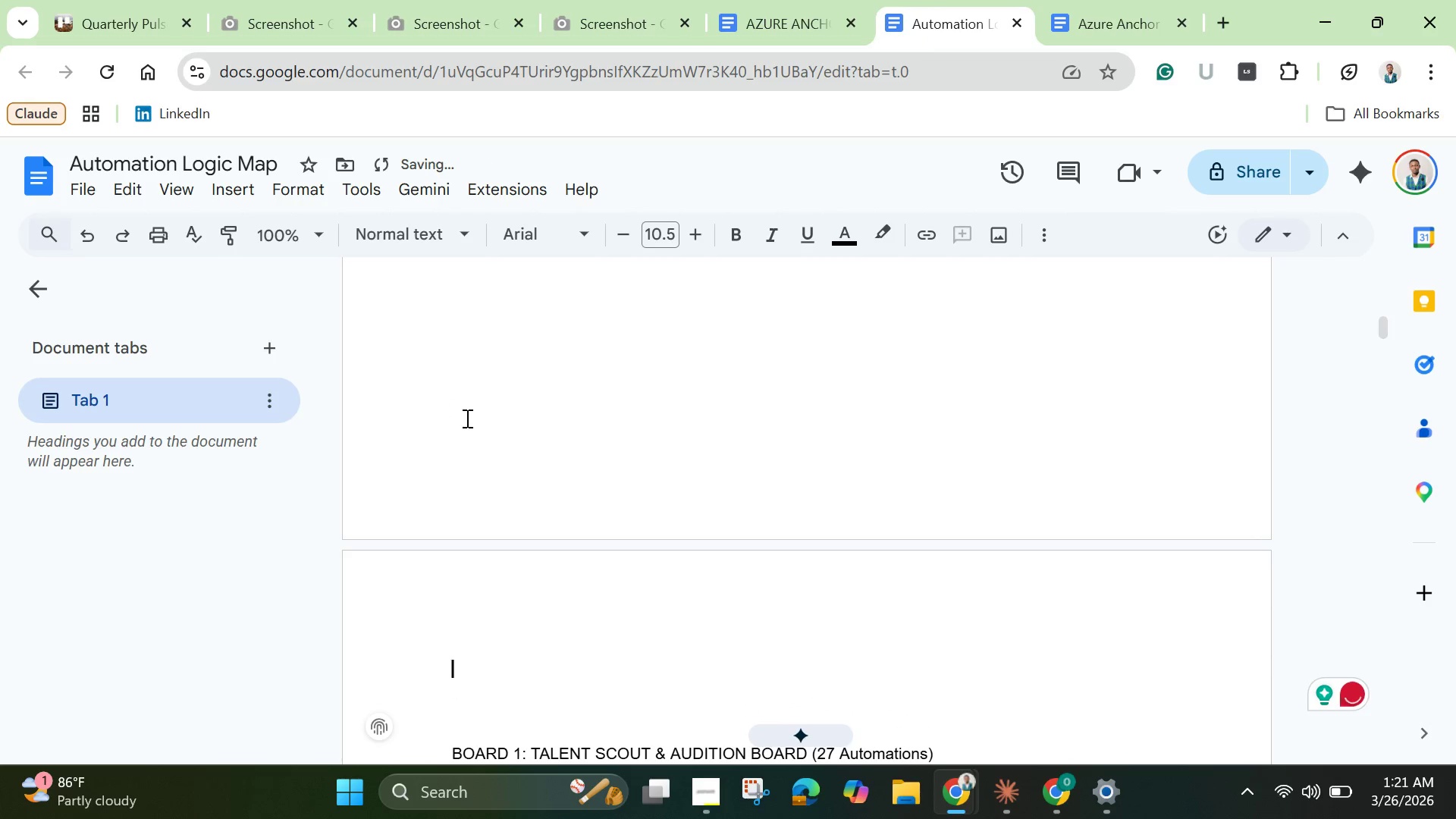 
key(Control+V)
 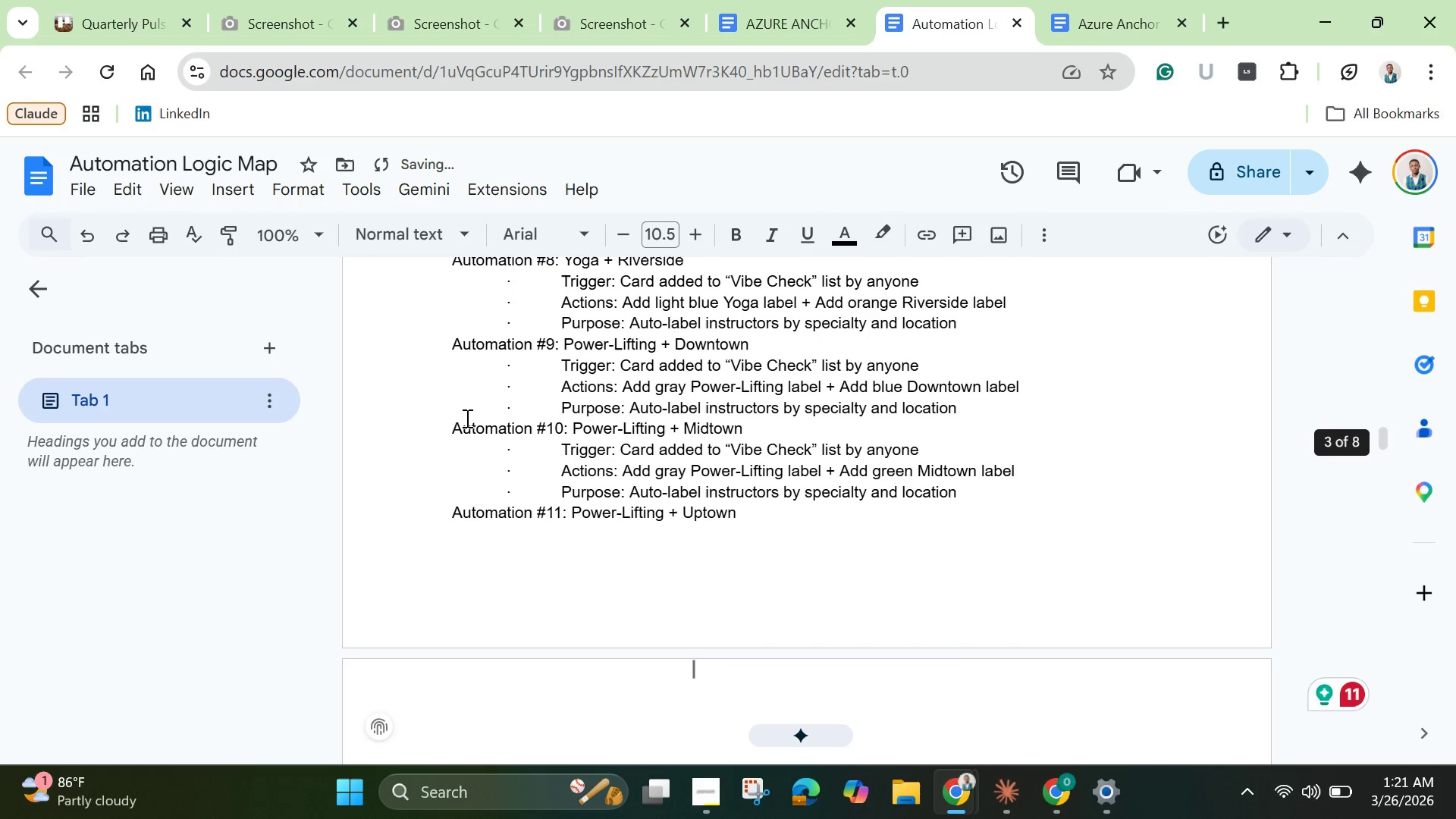 
scroll: coordinate [494, 454], scroll_direction: up, amount: 11.0
 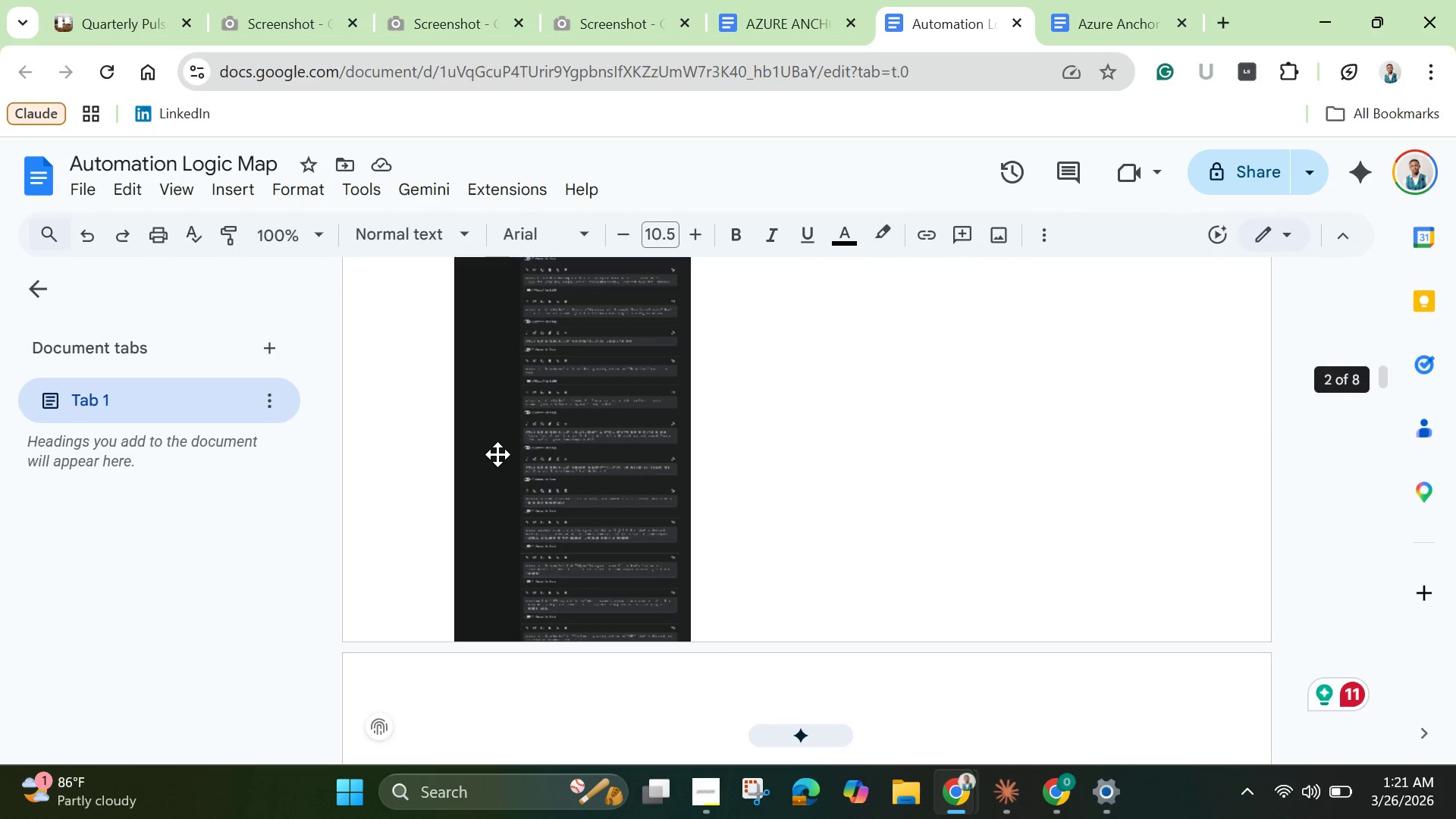 
left_click([497, 454])
 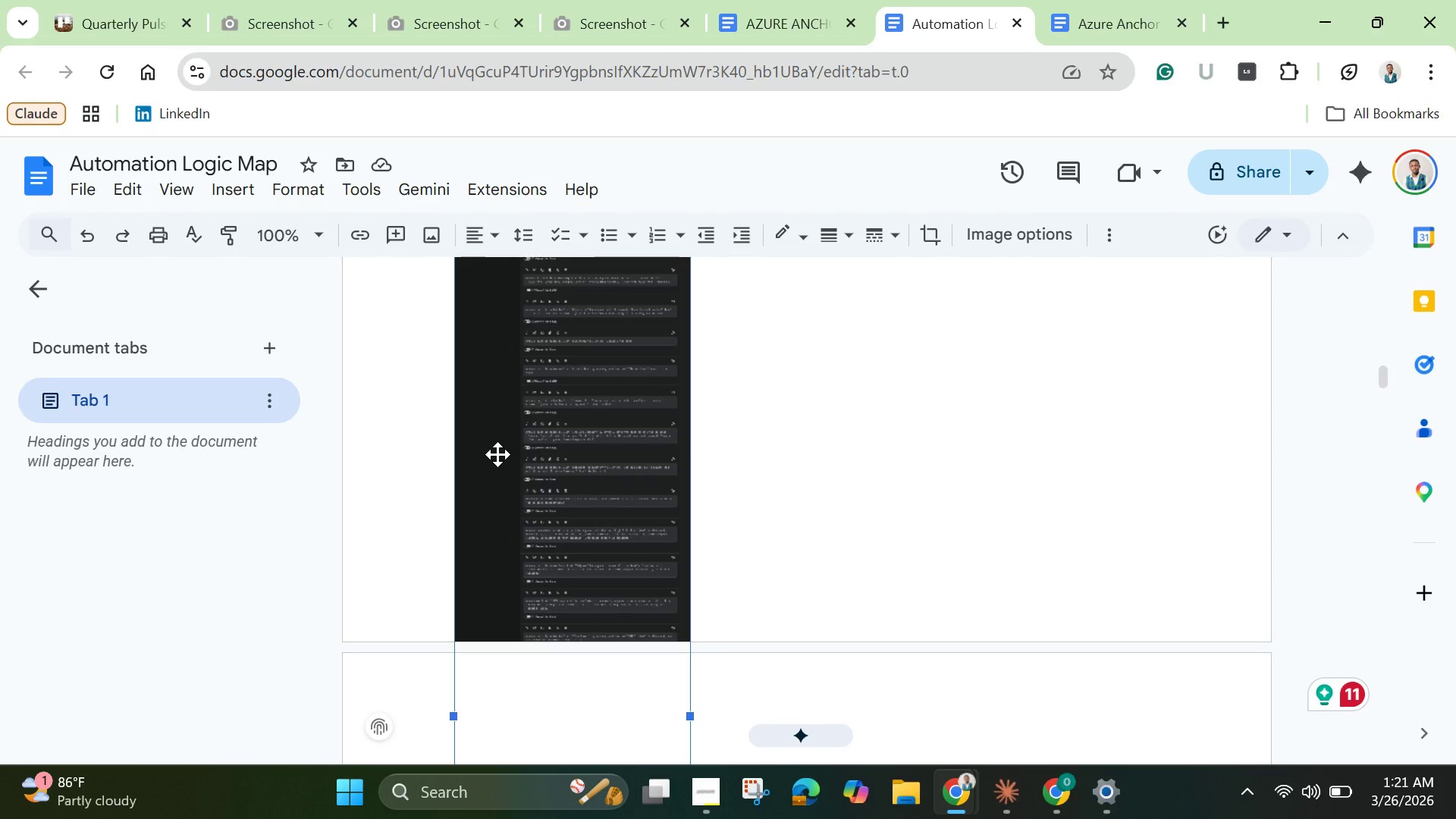 
scroll: coordinate [500, 459], scroll_direction: down, amount: 10.0
 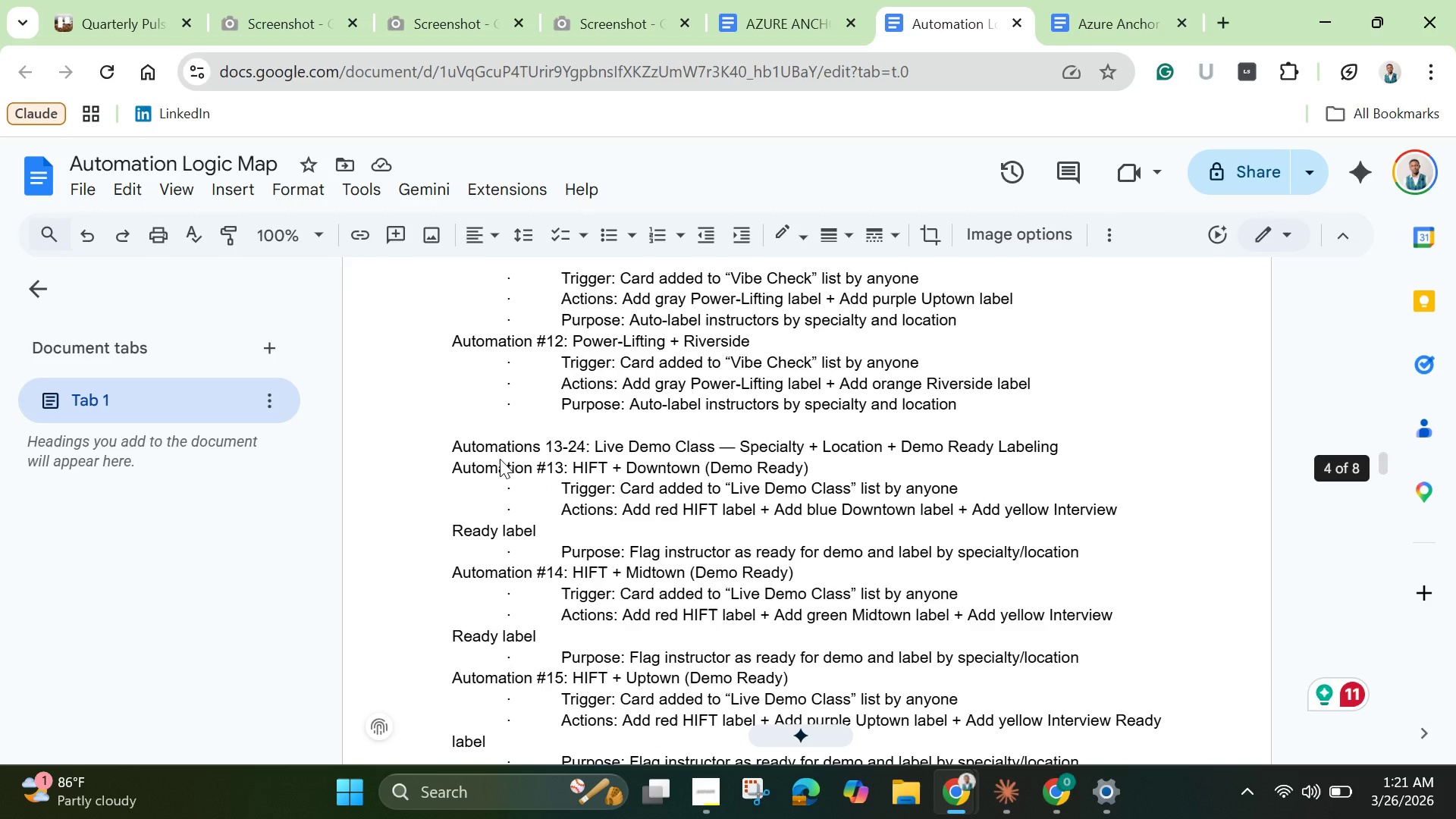 
scroll: coordinate [500, 459], scroll_direction: up, amount: 3.0
 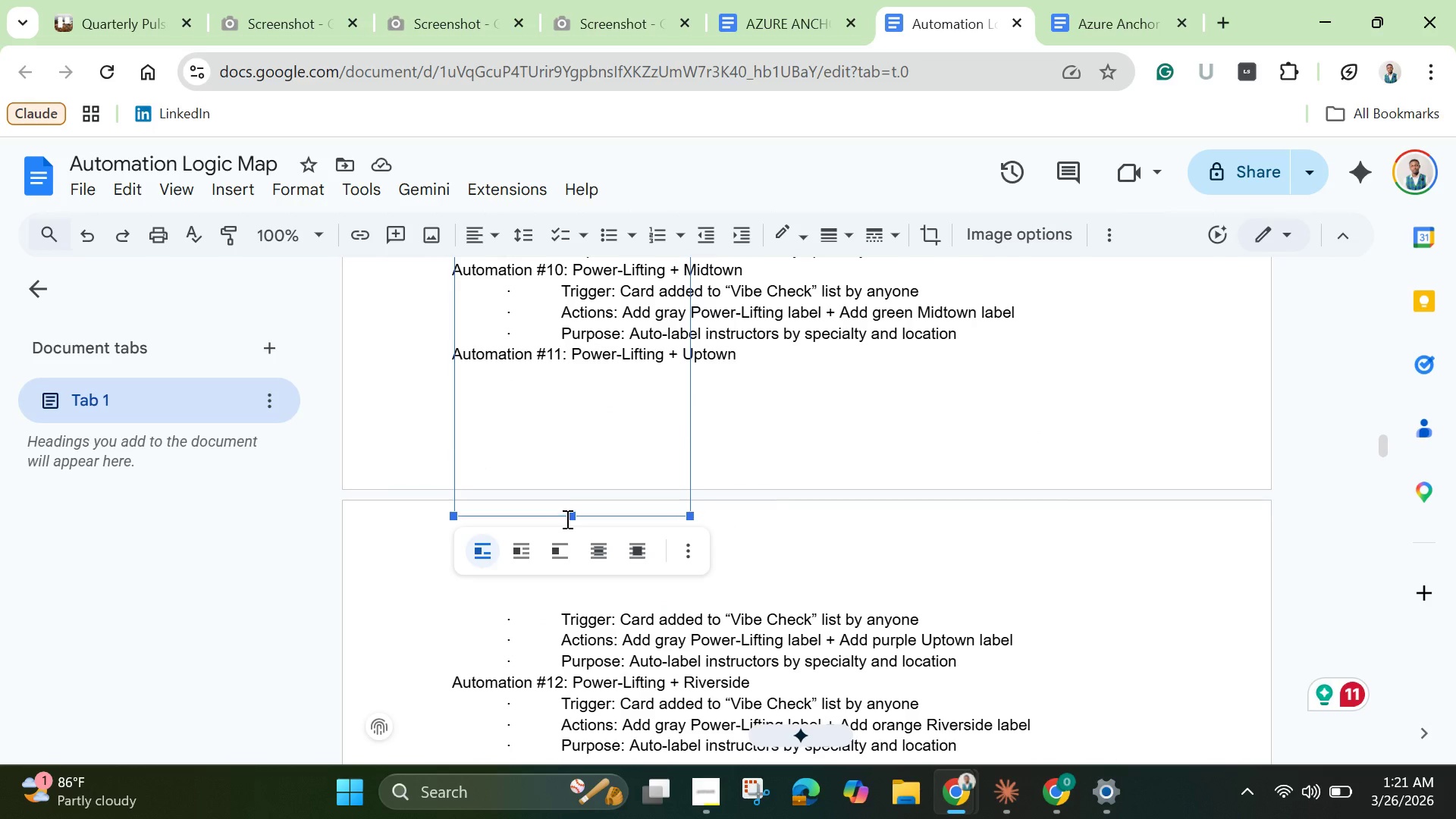 
left_click_drag(start_coordinate=[570, 517], to_coordinate=[594, 287])
 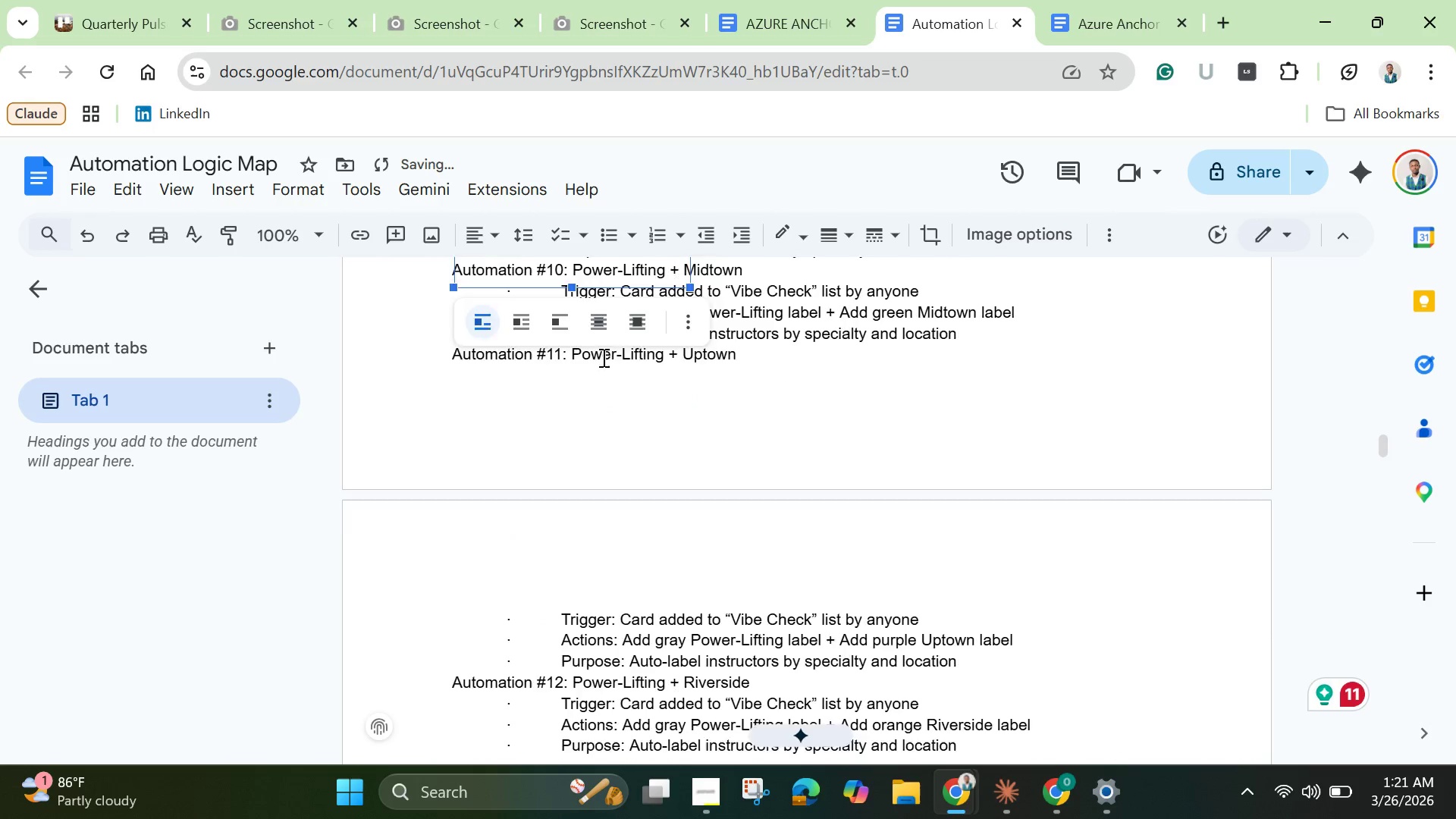 
scroll: coordinate [602, 357], scroll_direction: up, amount: 3.0
 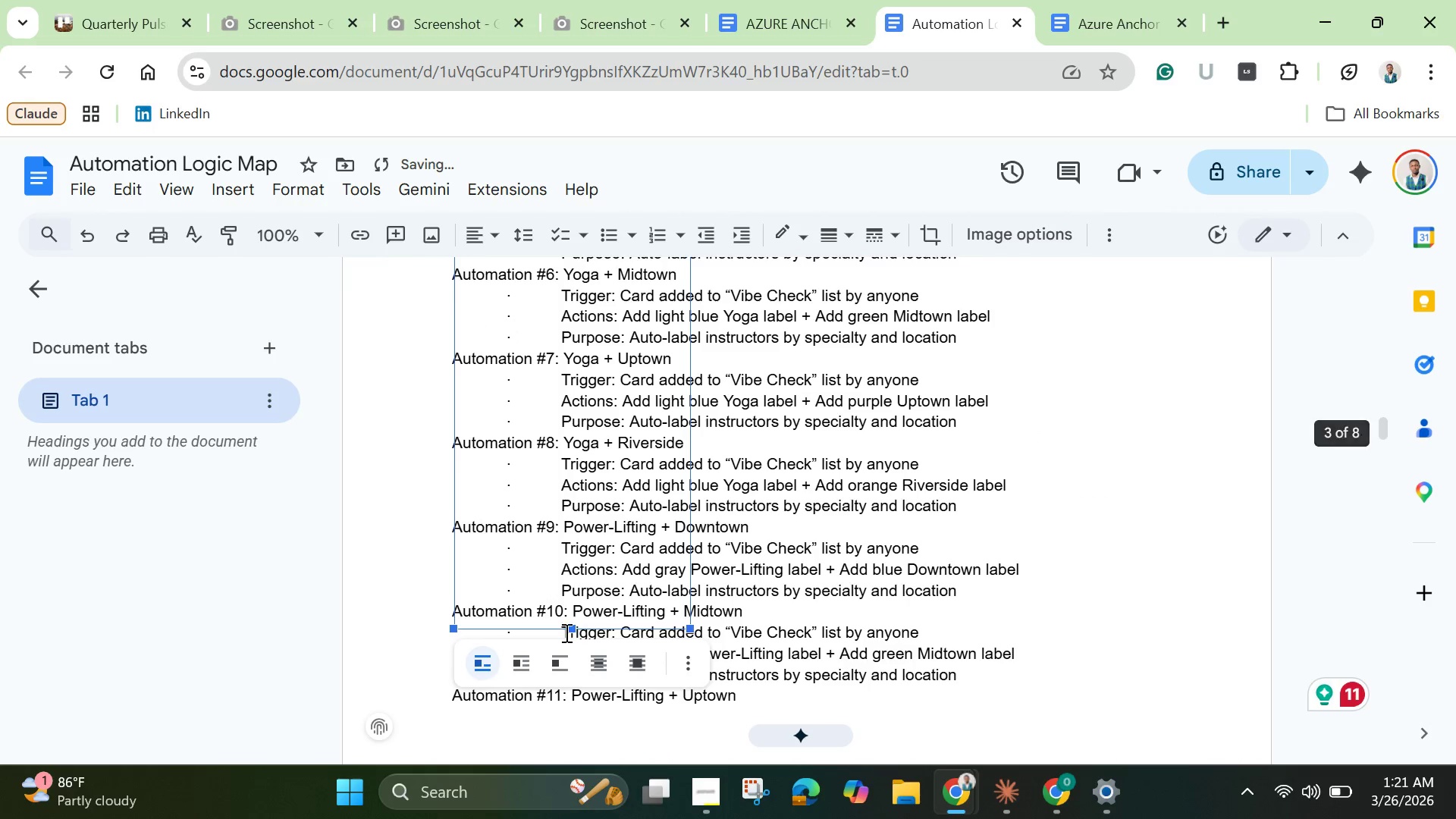 
left_click_drag(start_coordinate=[566, 629], to_coordinate=[590, 378])
 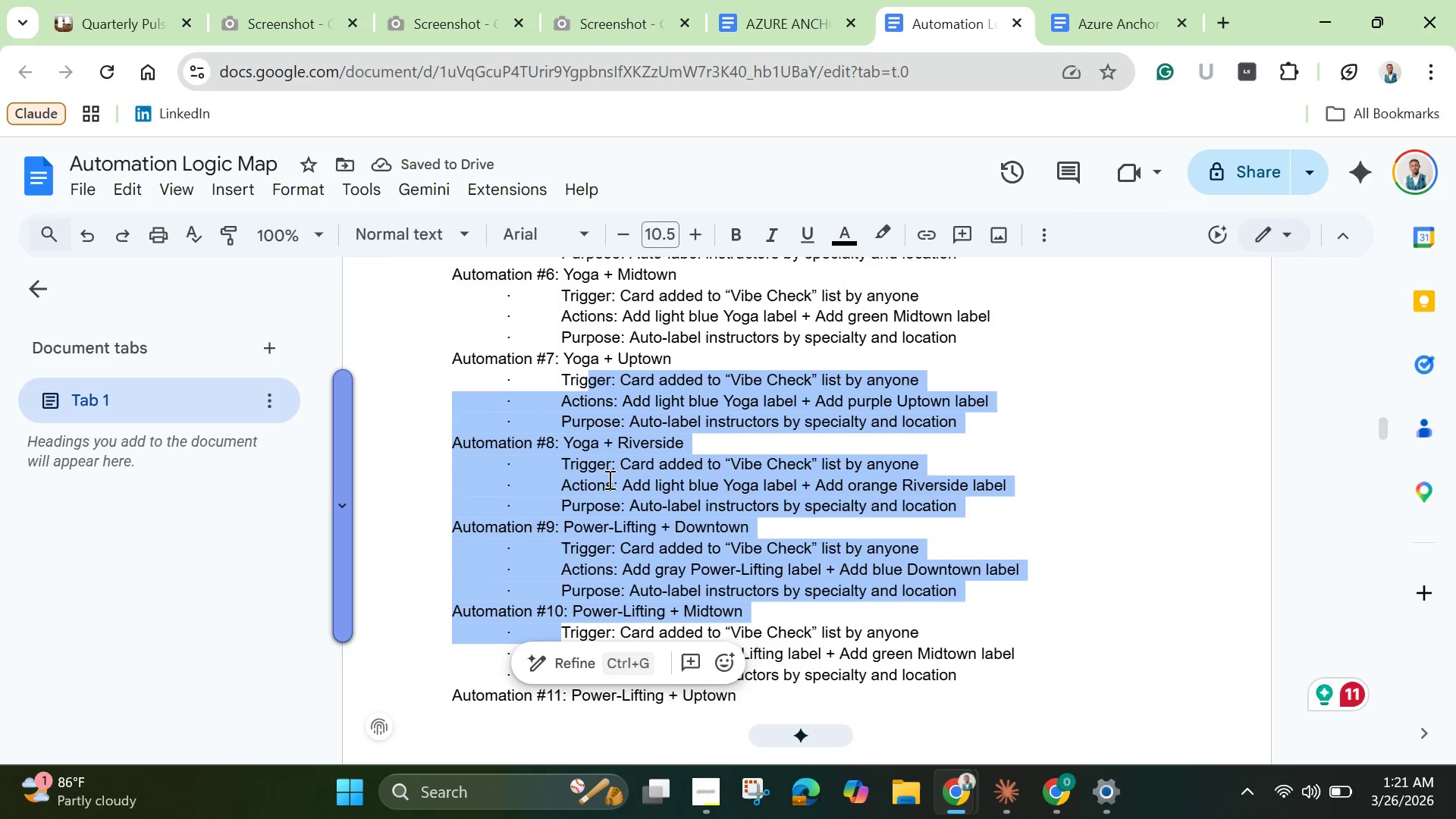 
scroll: coordinate [617, 447], scroll_direction: up, amount: 11.0
 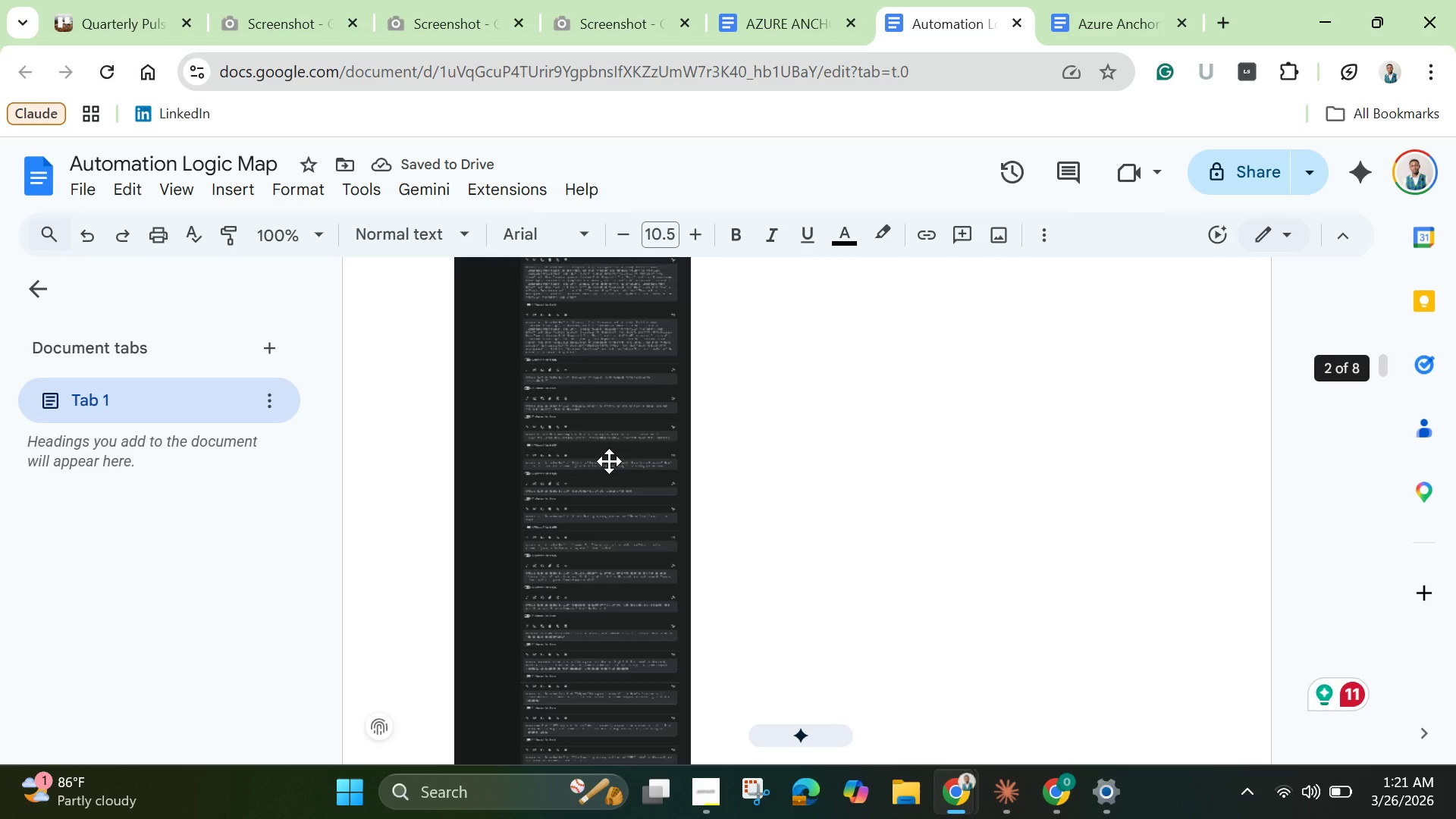 
left_click([607, 461])
 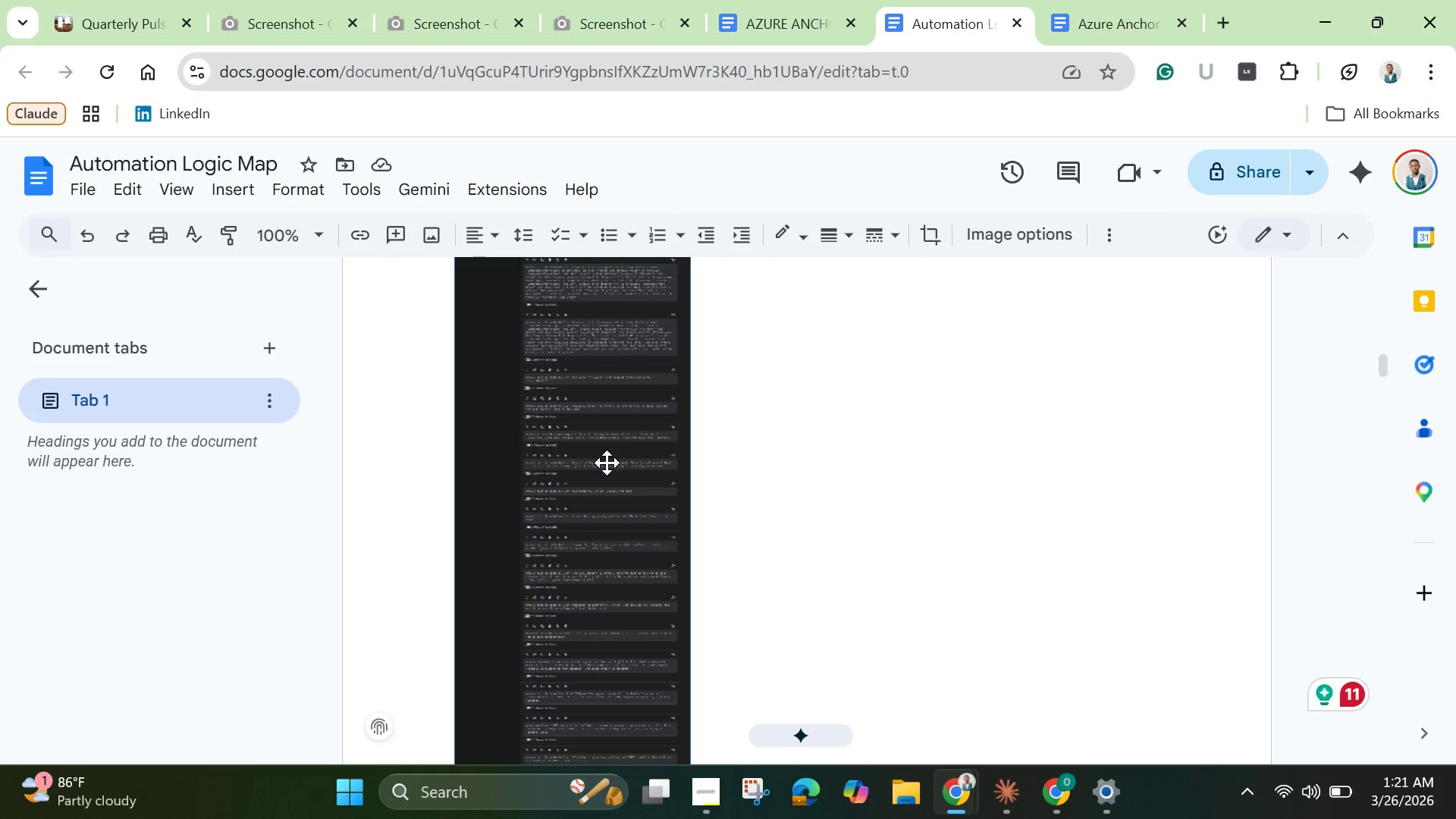 
left_click([598, 474])
 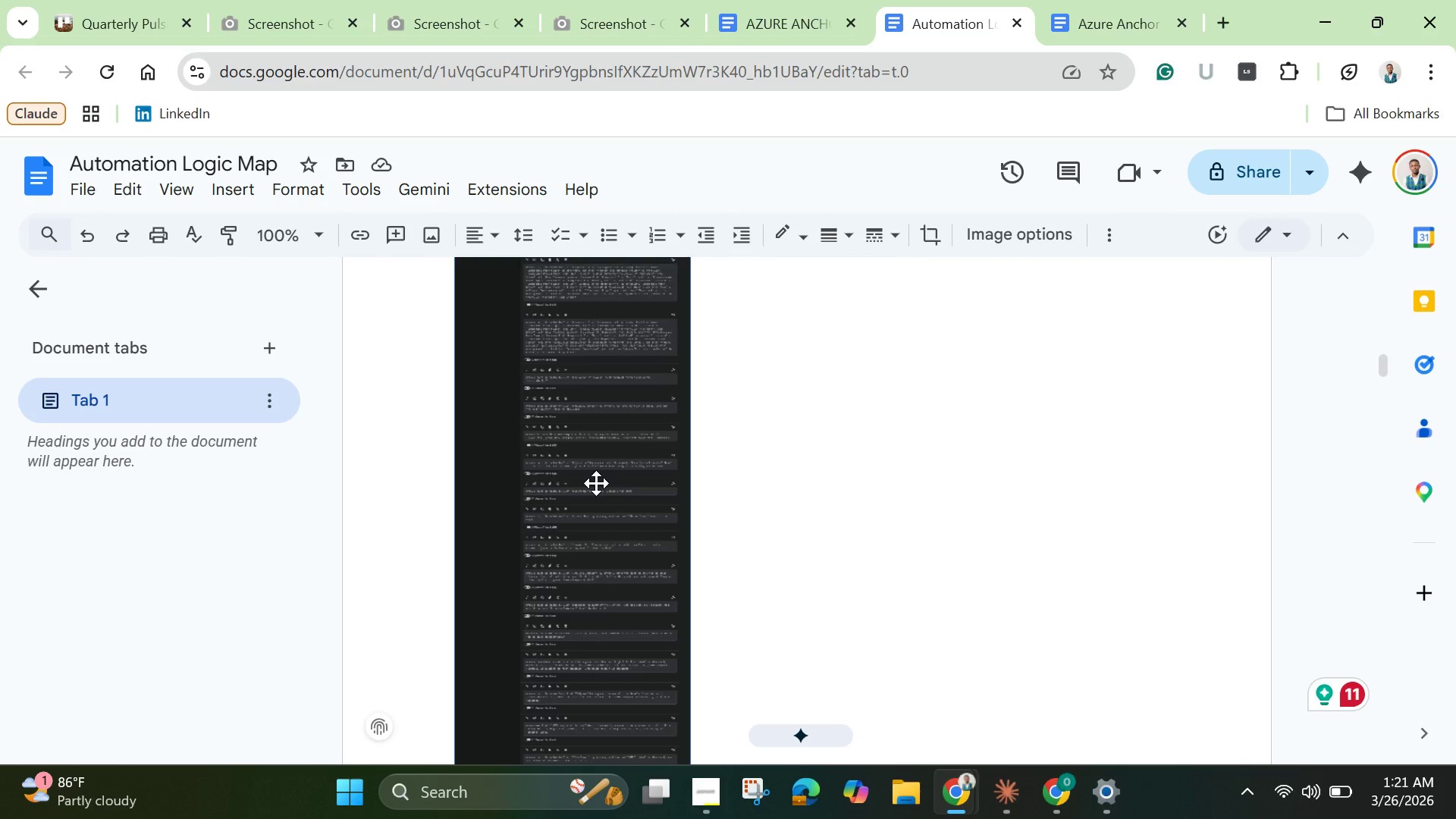 
left_click_drag(start_coordinate=[596, 483], to_coordinate=[657, 492])
 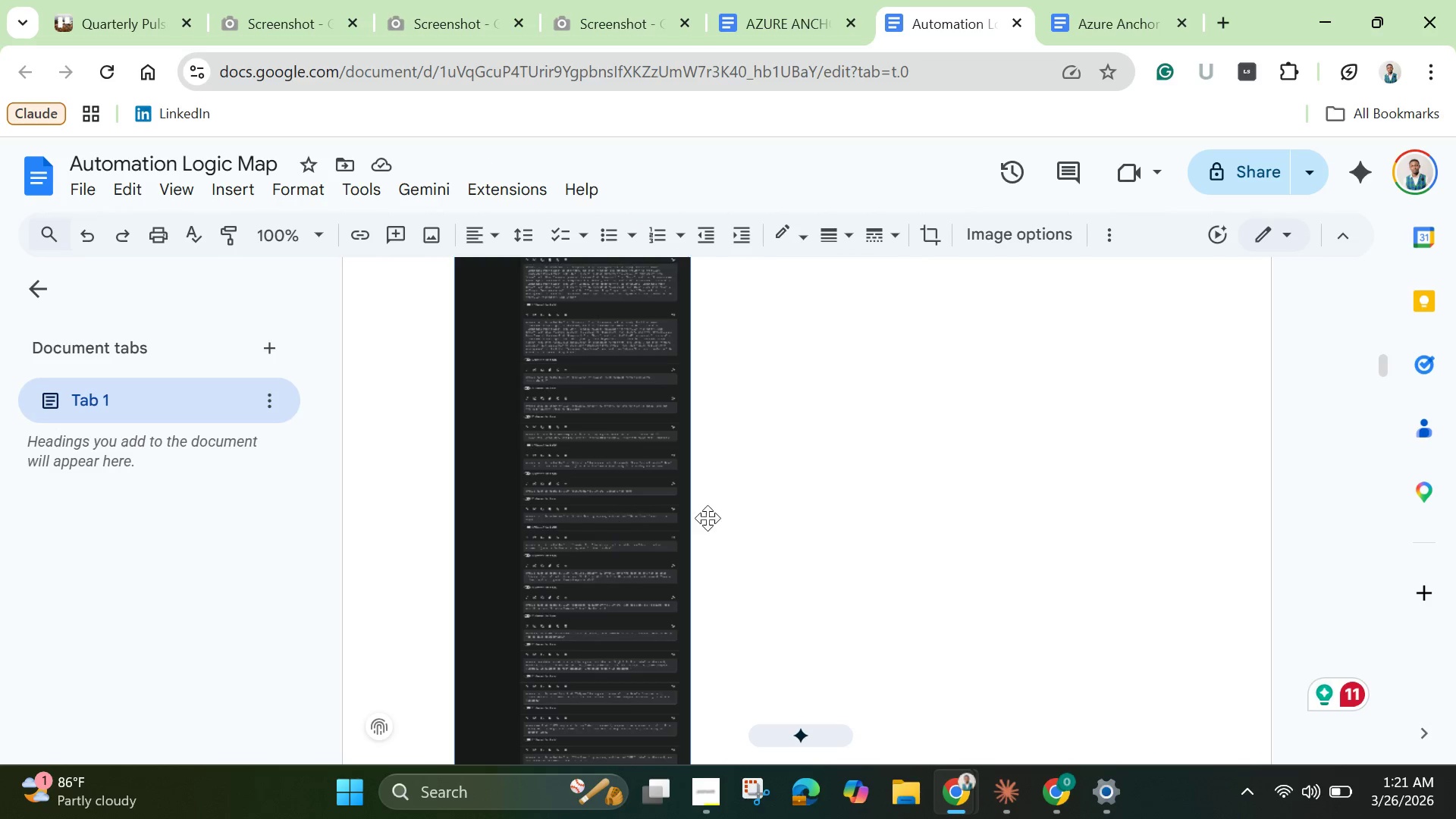 
left_click([822, 501])
 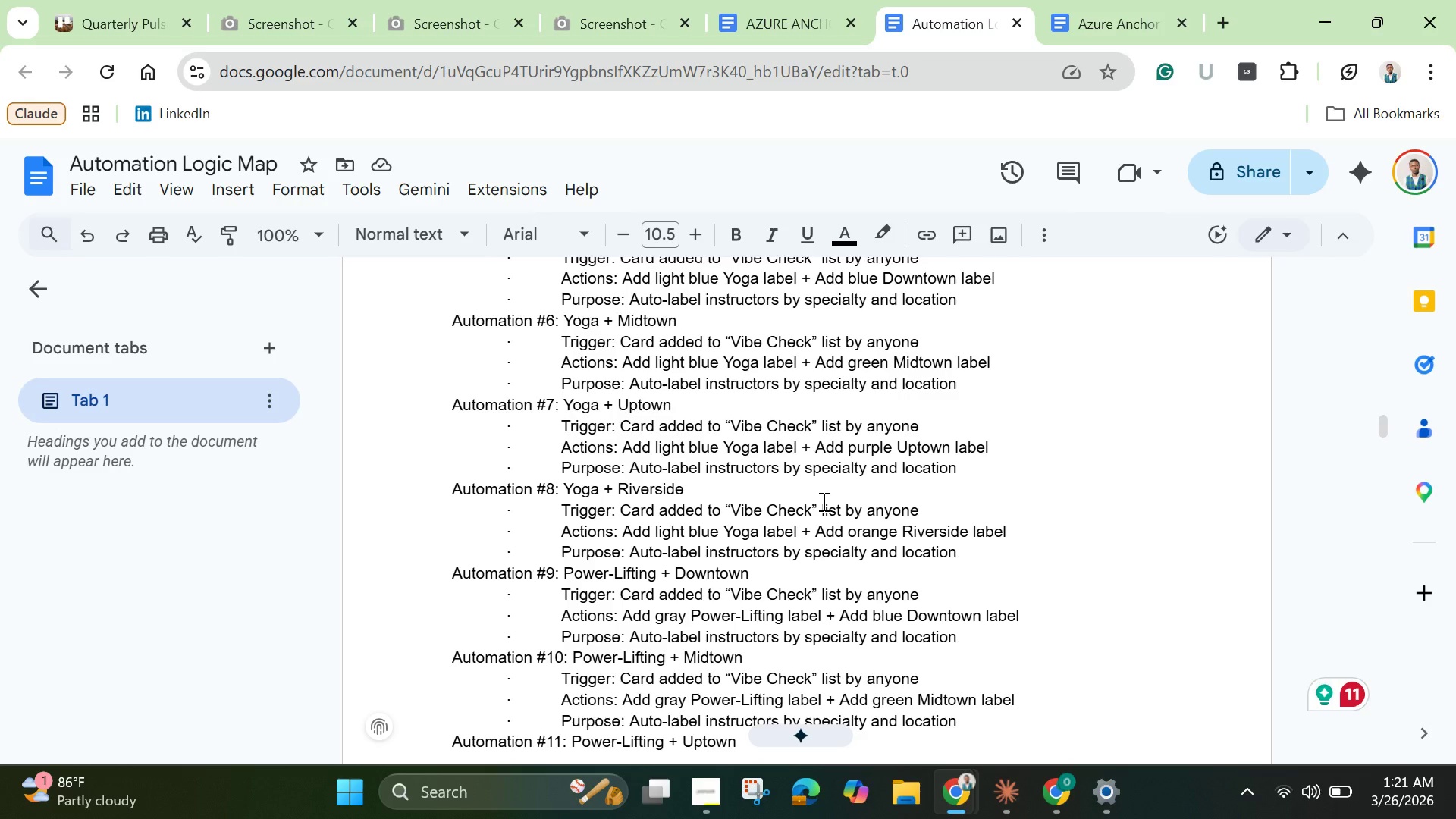 
wait(21.78)
 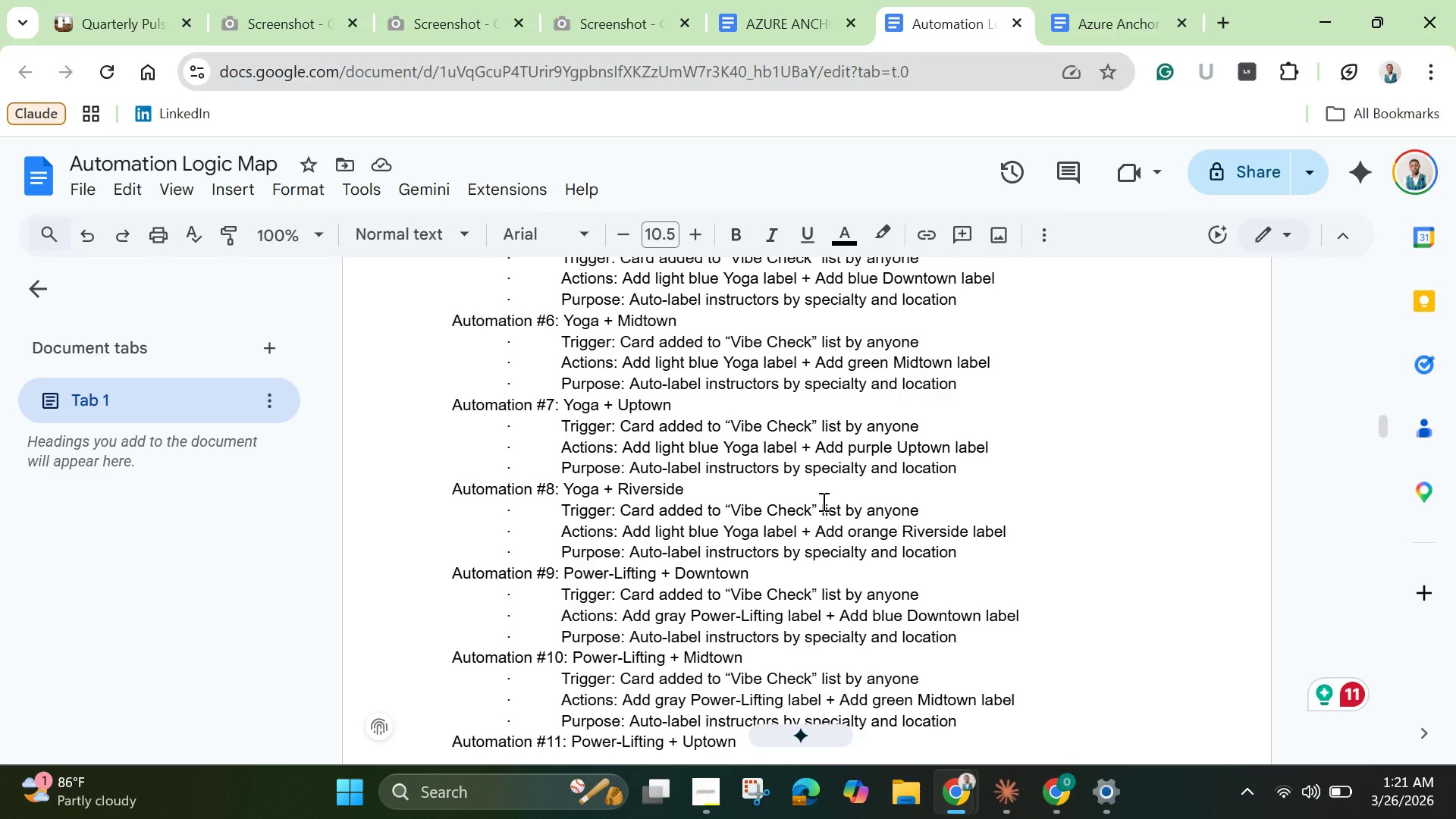 
scroll: coordinate [800, 522], scroll_direction: up, amount: 8.0
 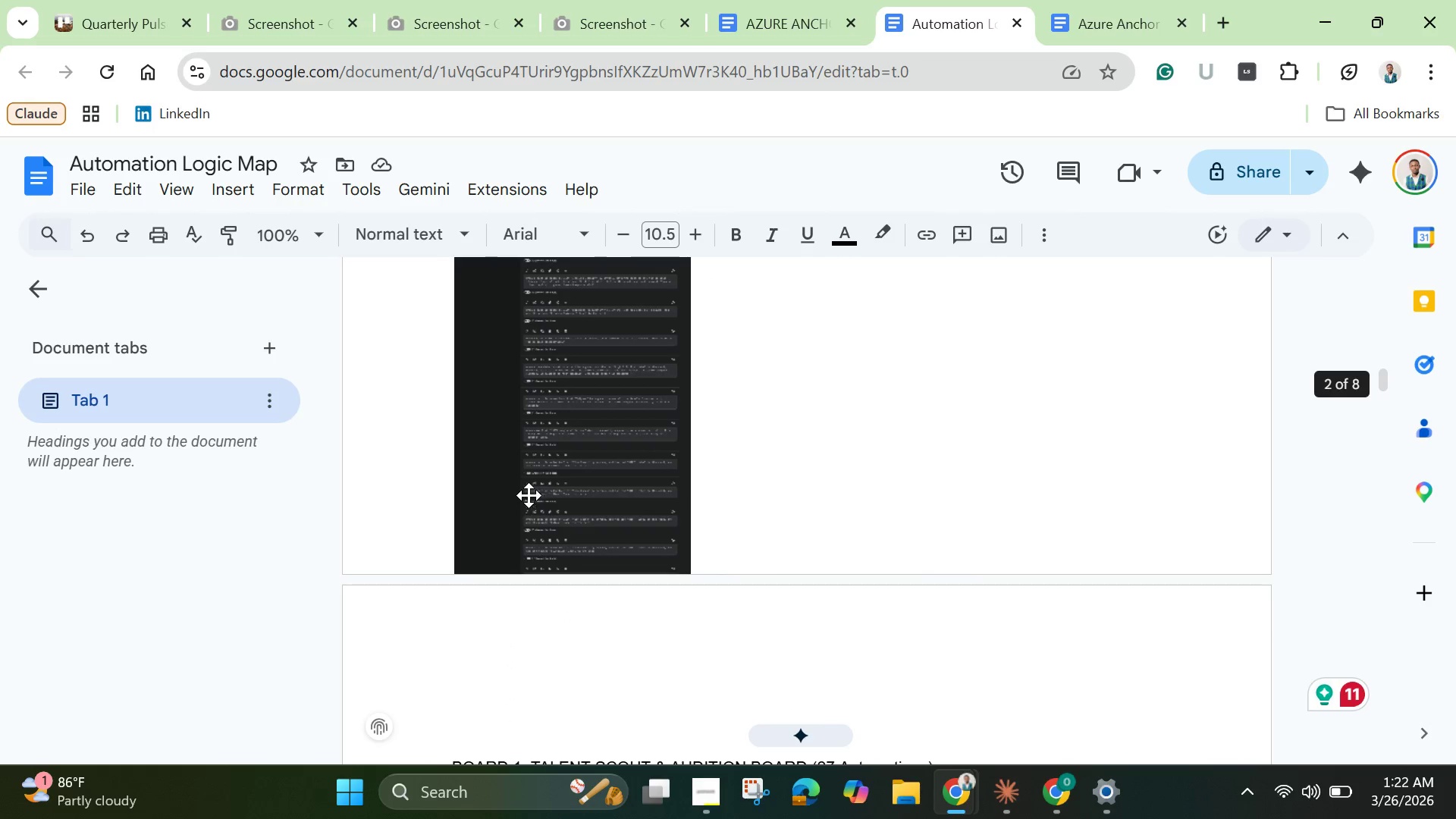 
left_click([529, 489])
 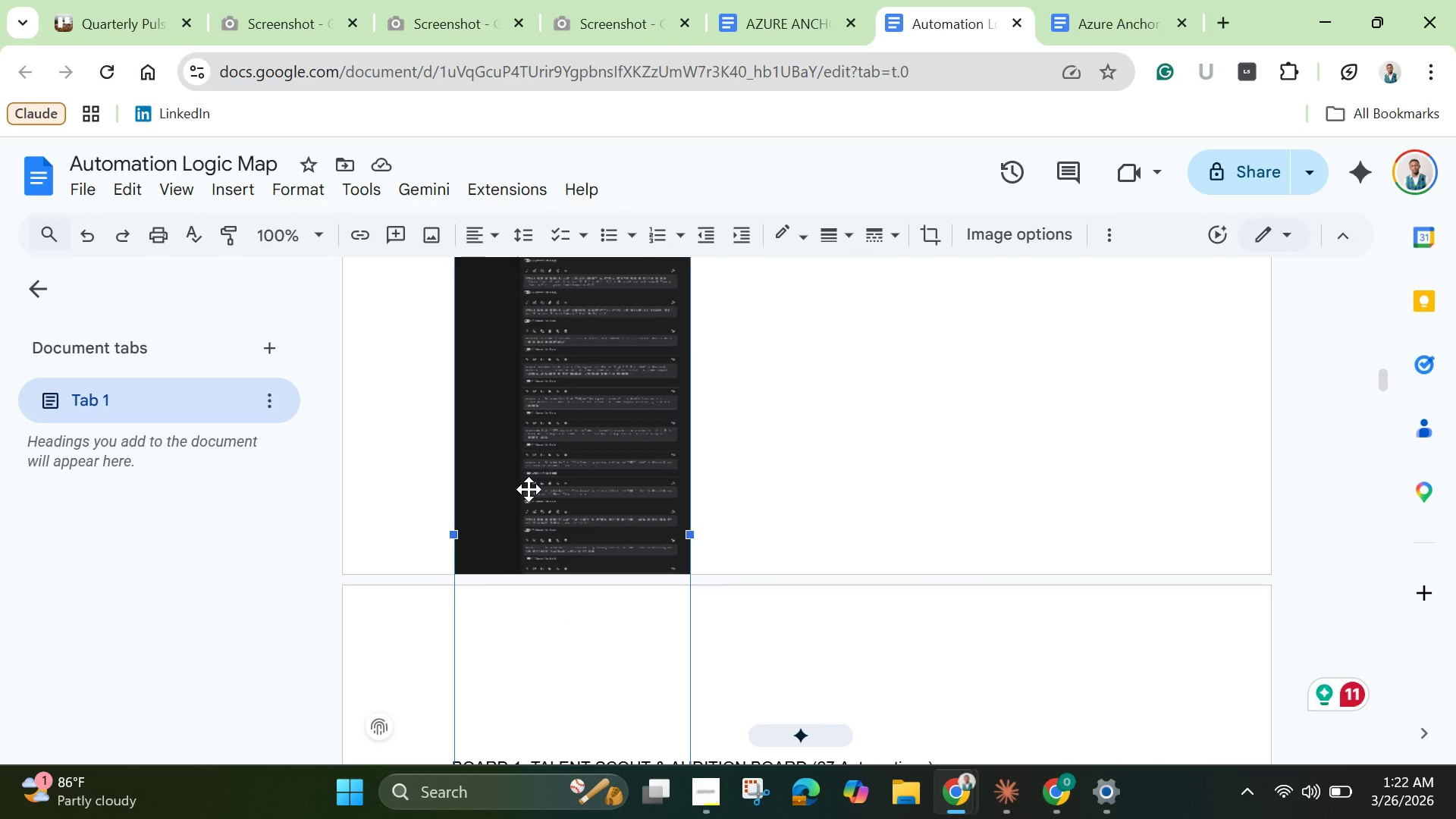 
key(Backspace)
 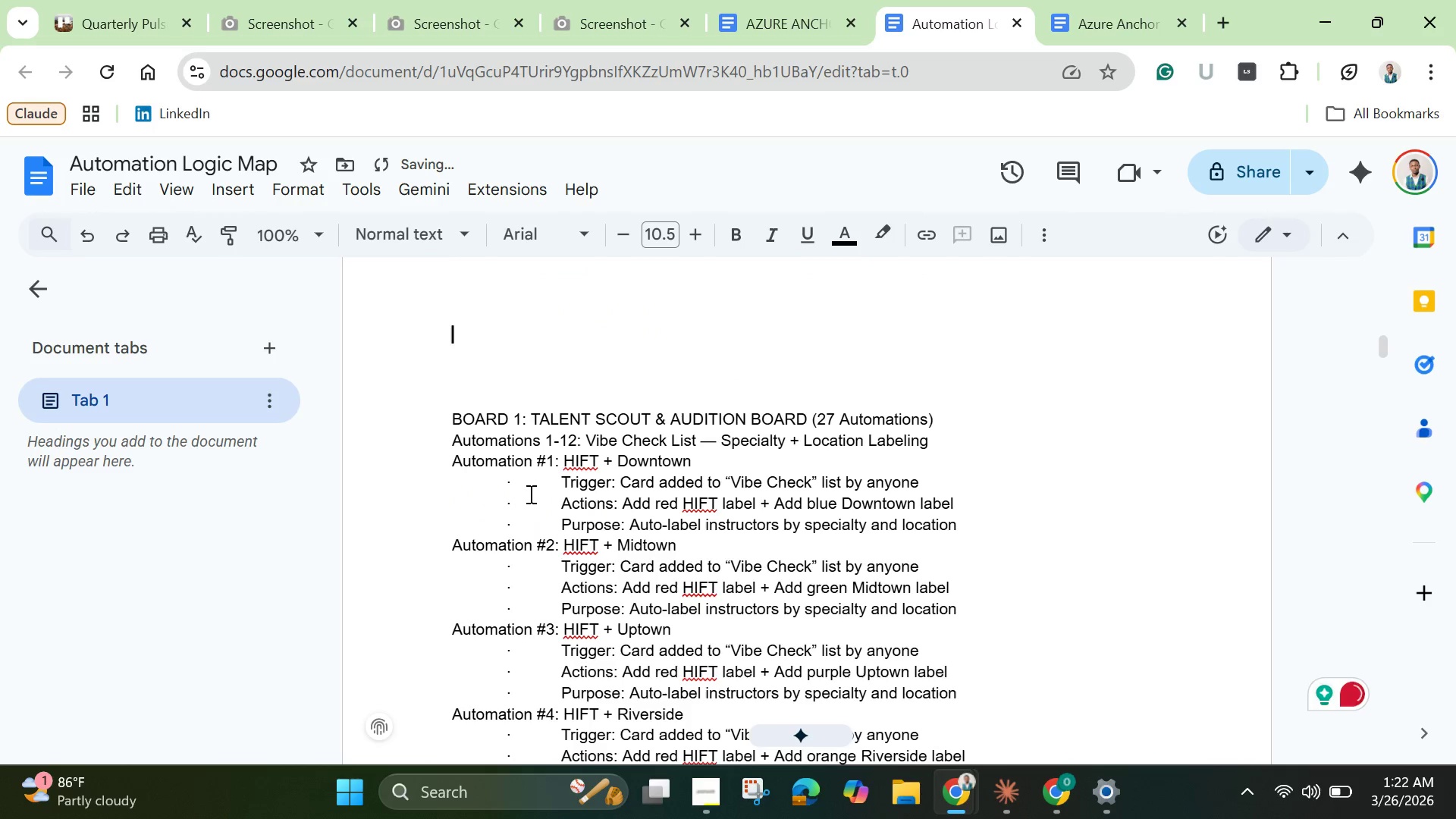 
scroll: coordinate [540, 466], scroll_direction: up, amount: 10.0
 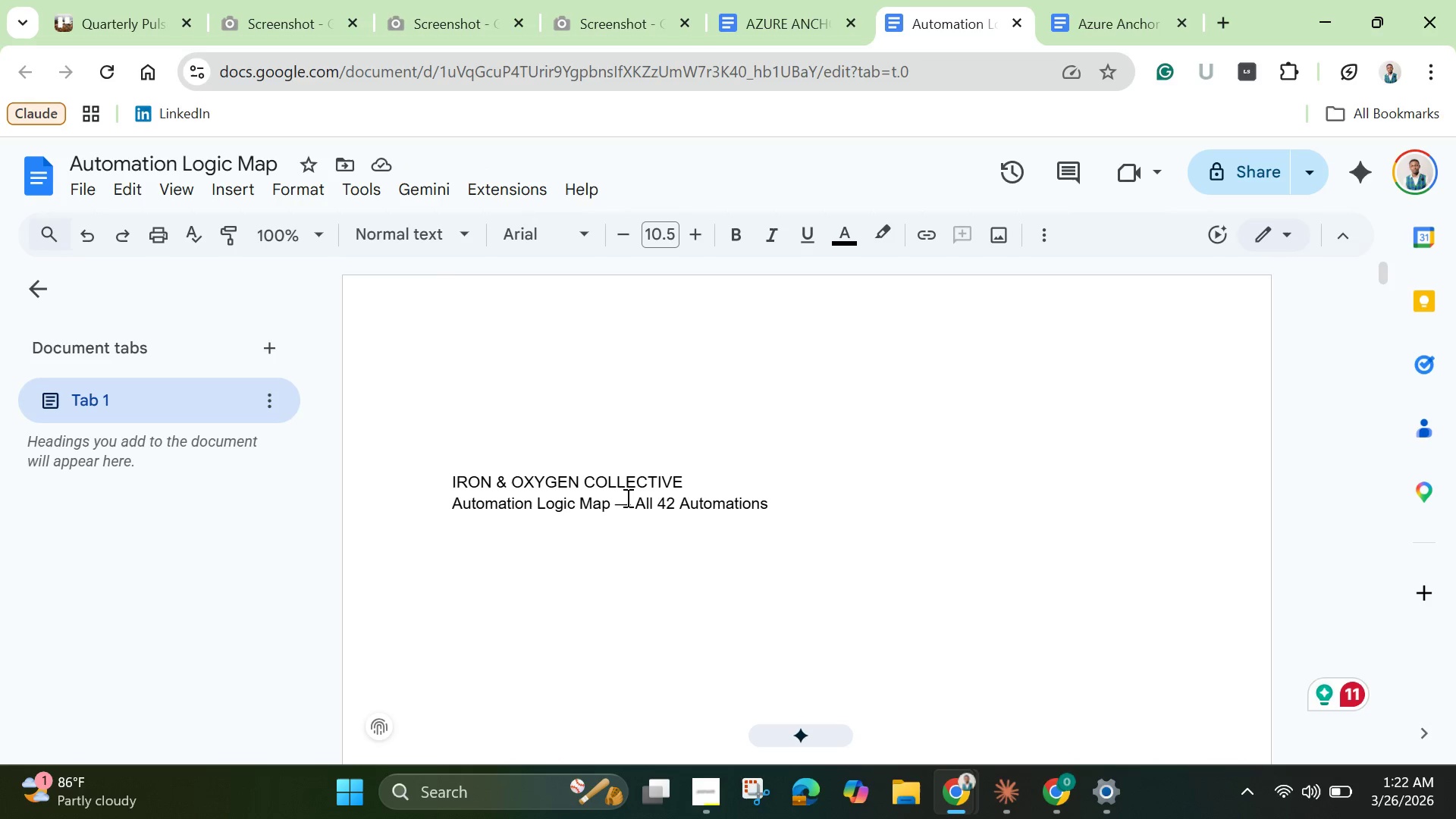 
left_click([634, 500])
 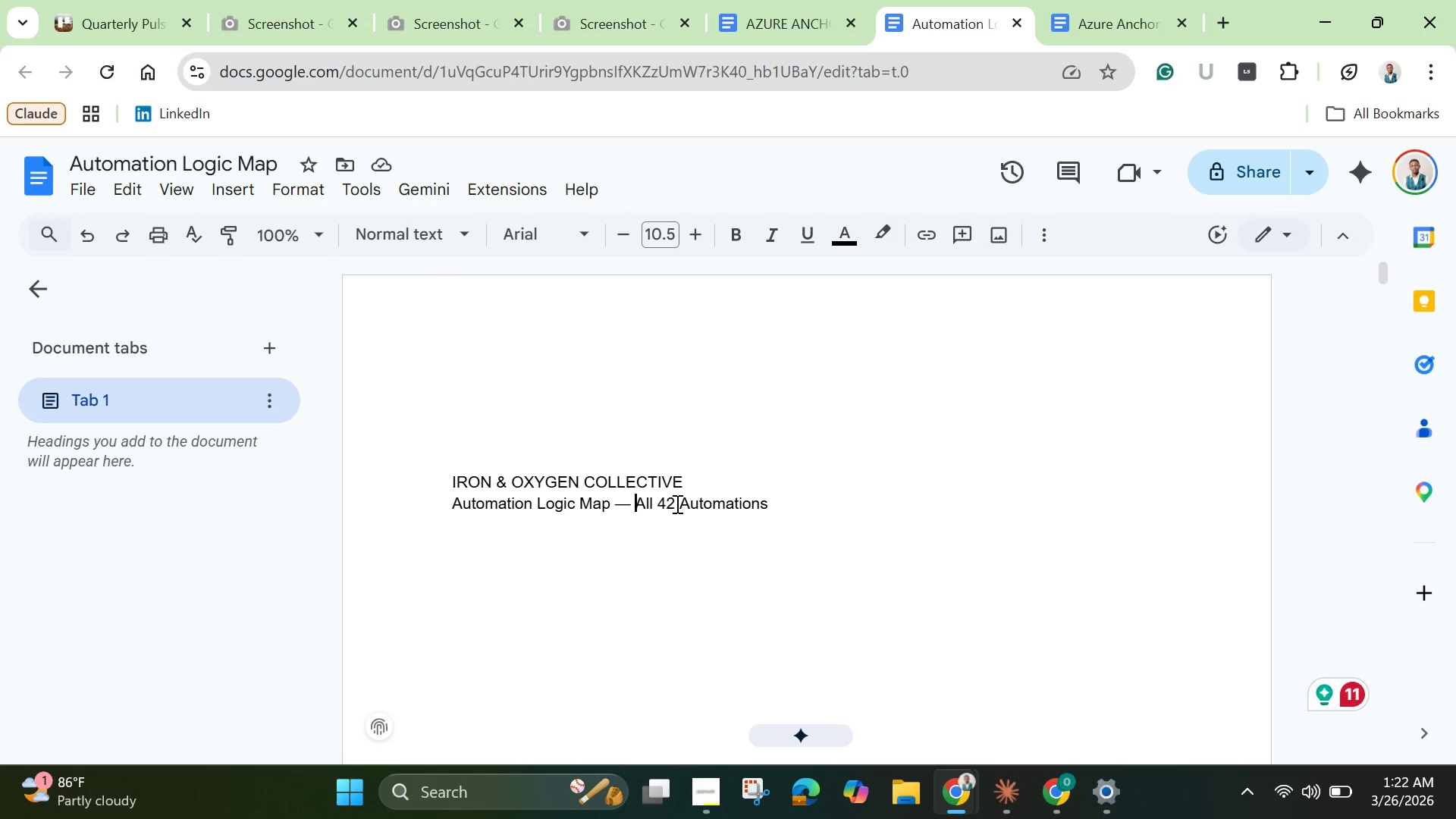 
key(Backspace)
 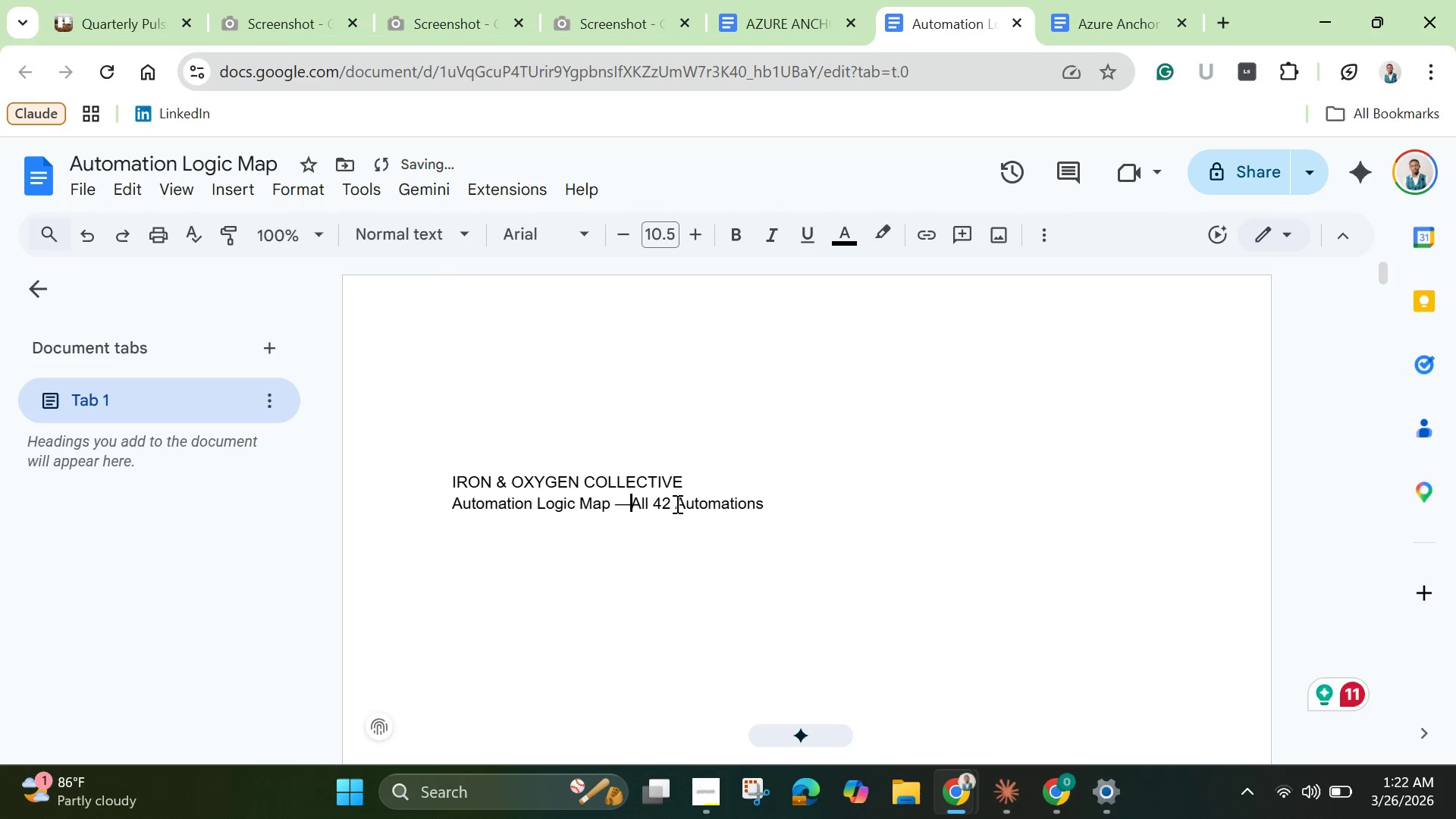 
key(Backspace)
 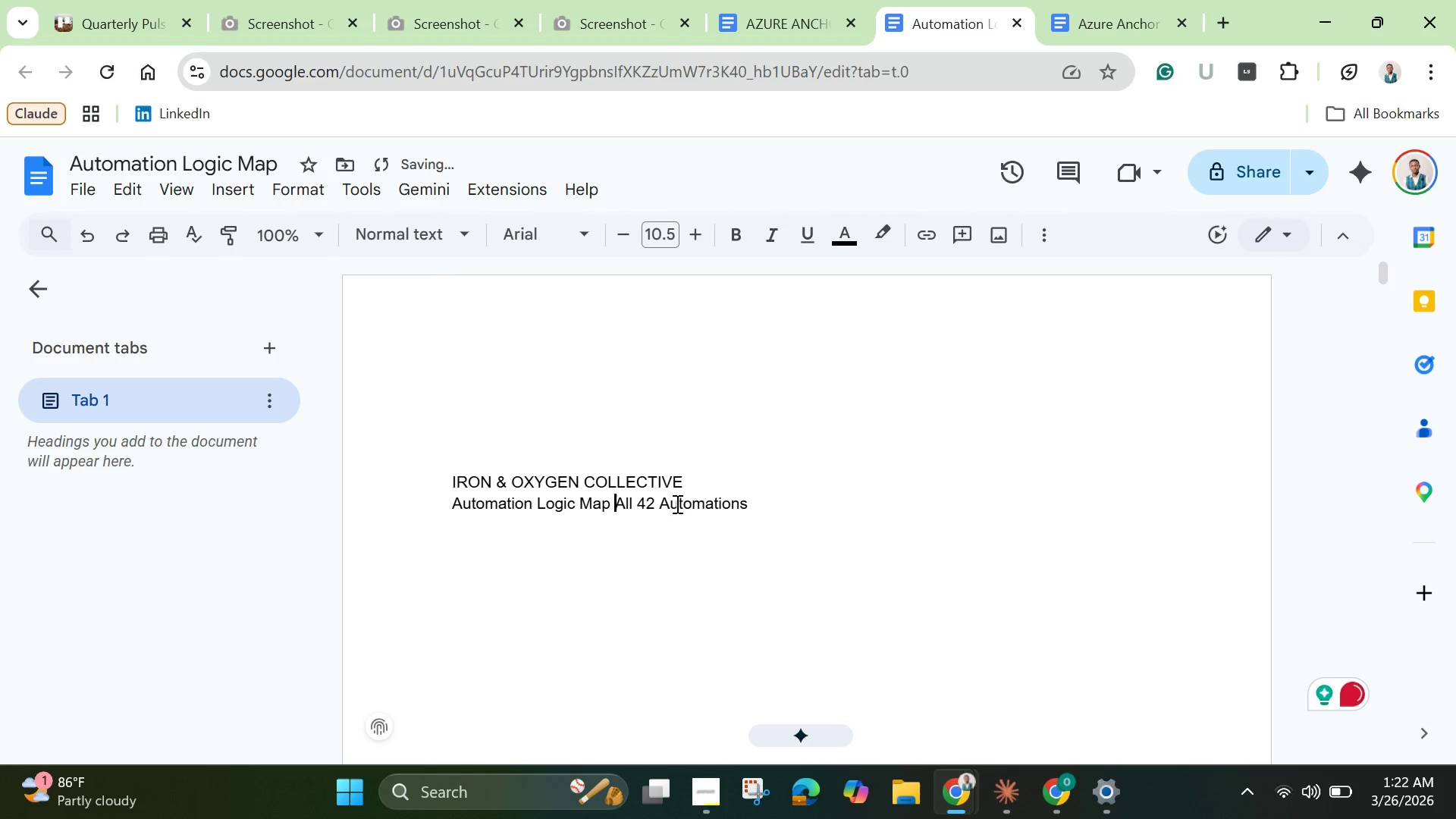 
key(Backspace)
 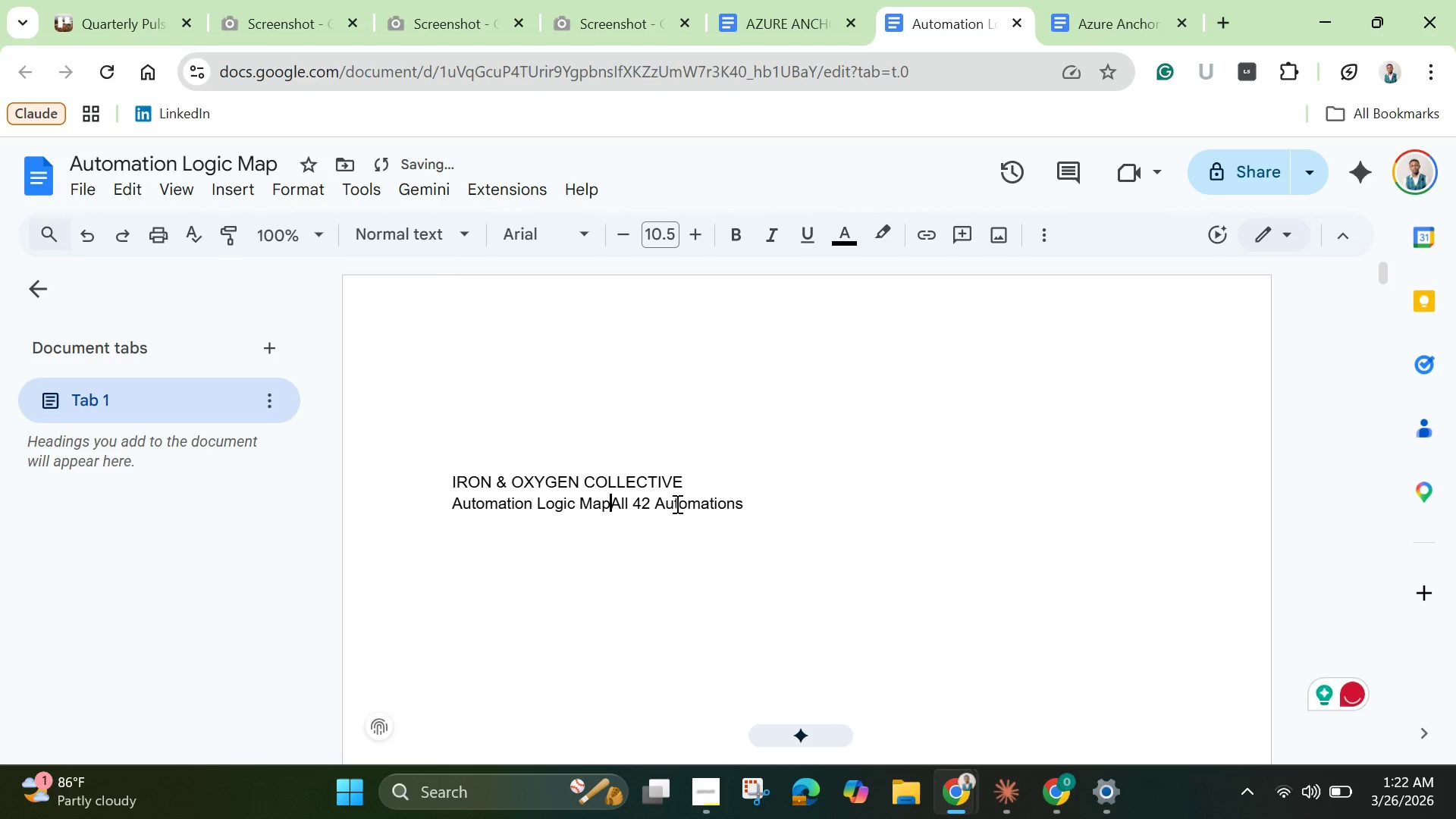 
key(Shift+Semicolon)
 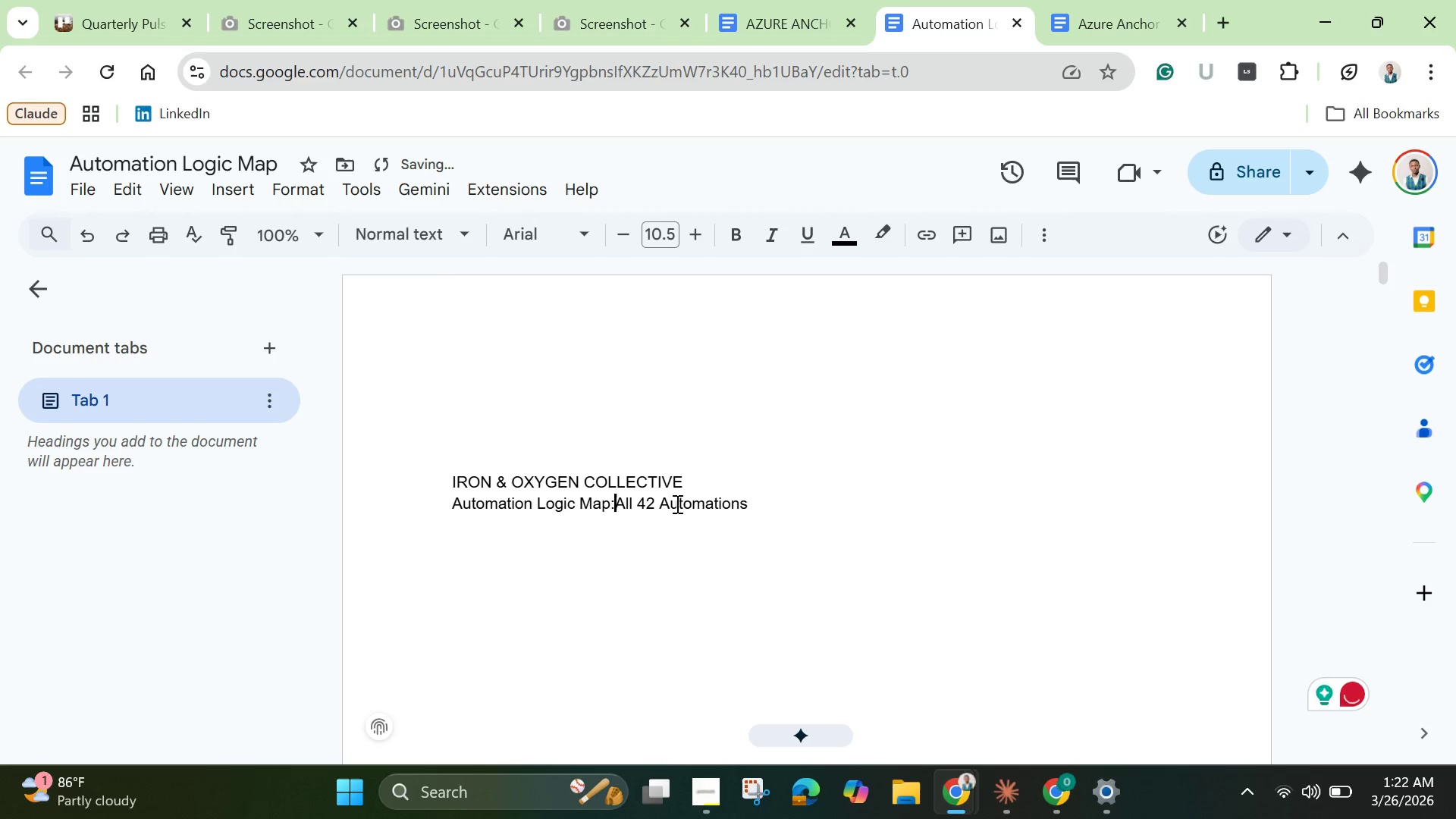 
key(Space)
 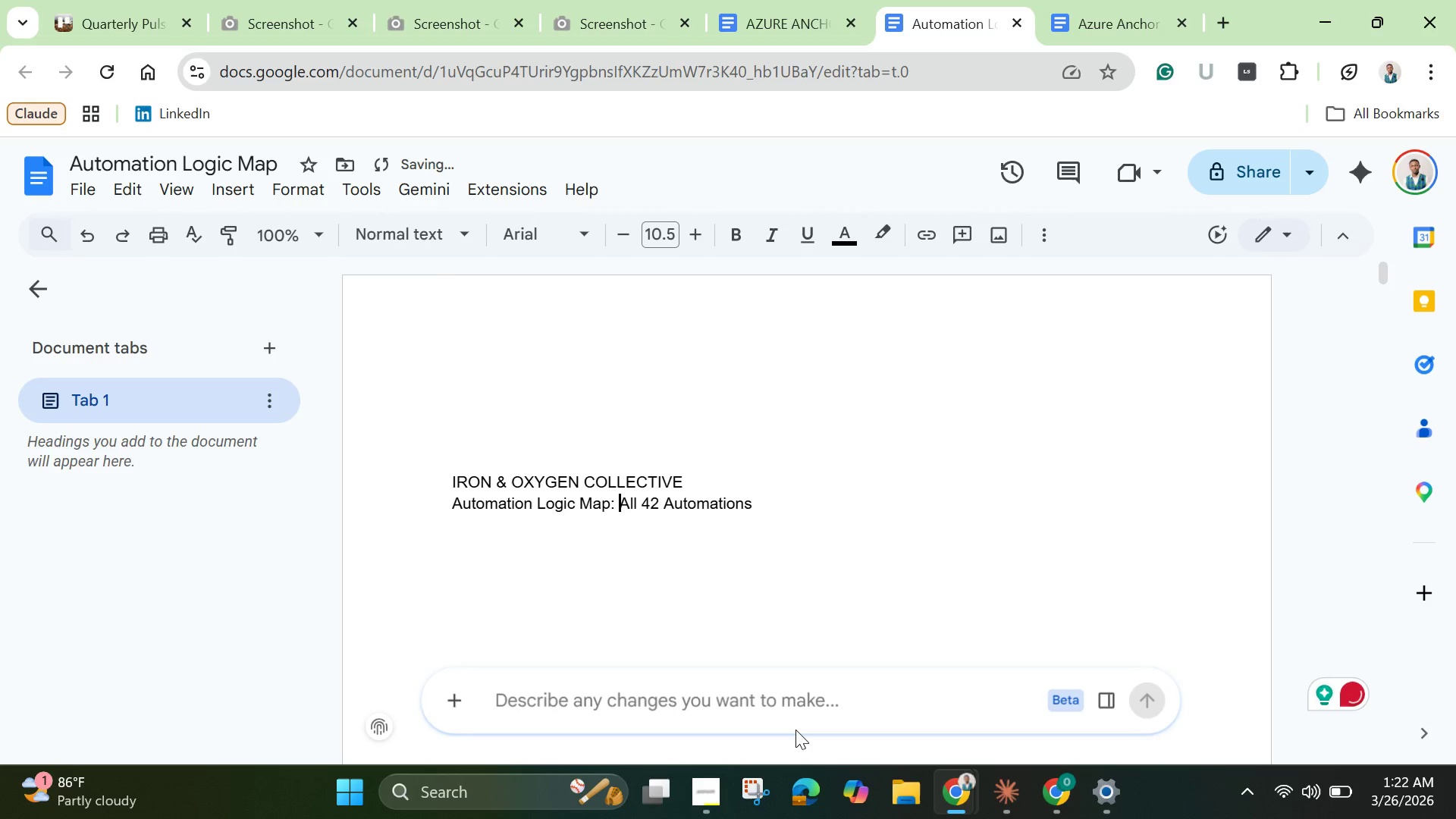 
left_click([780, 707])
 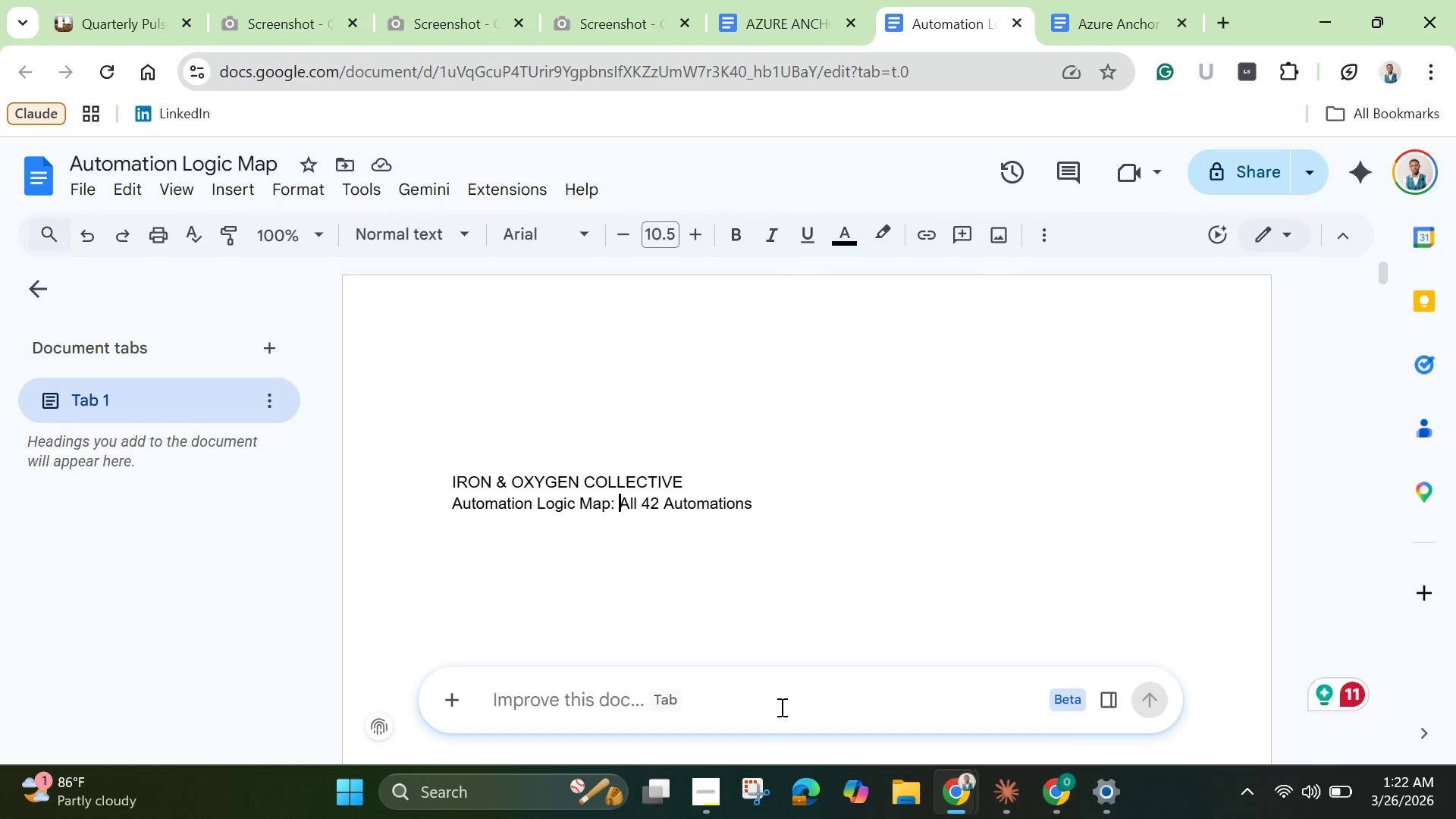 
wait(7.2)
 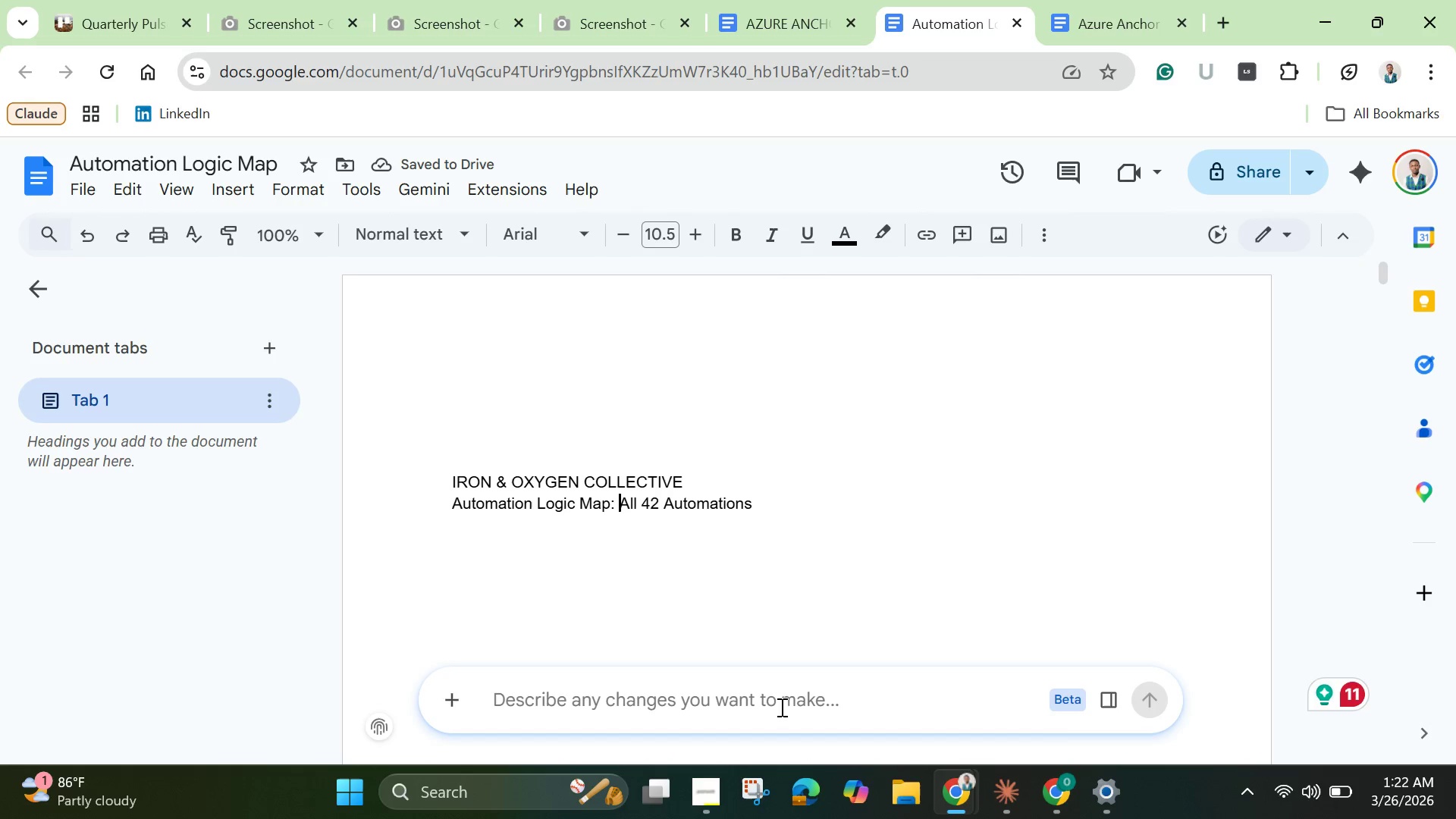 
type(properly format this document)
 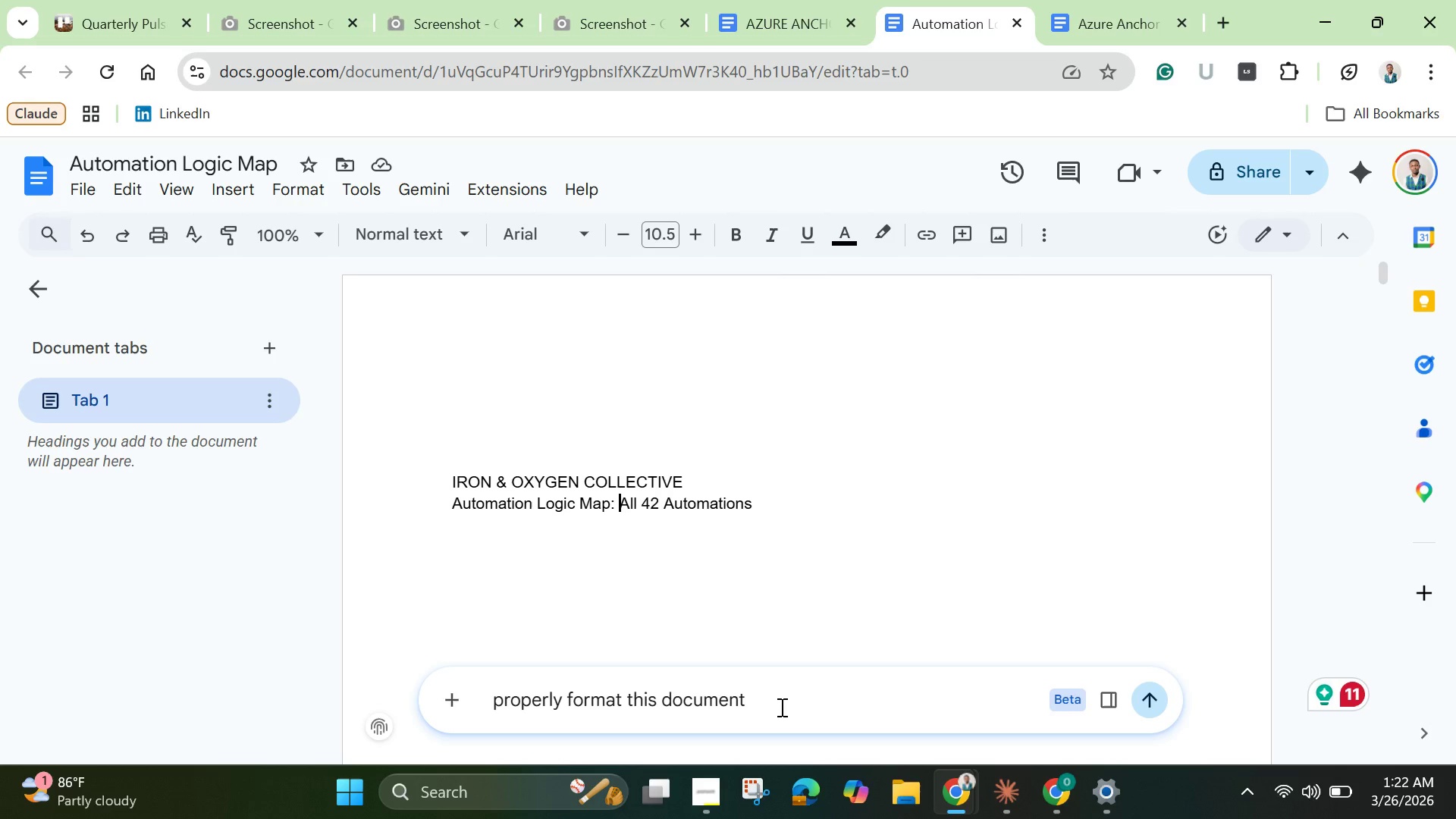 
key(Enter)
 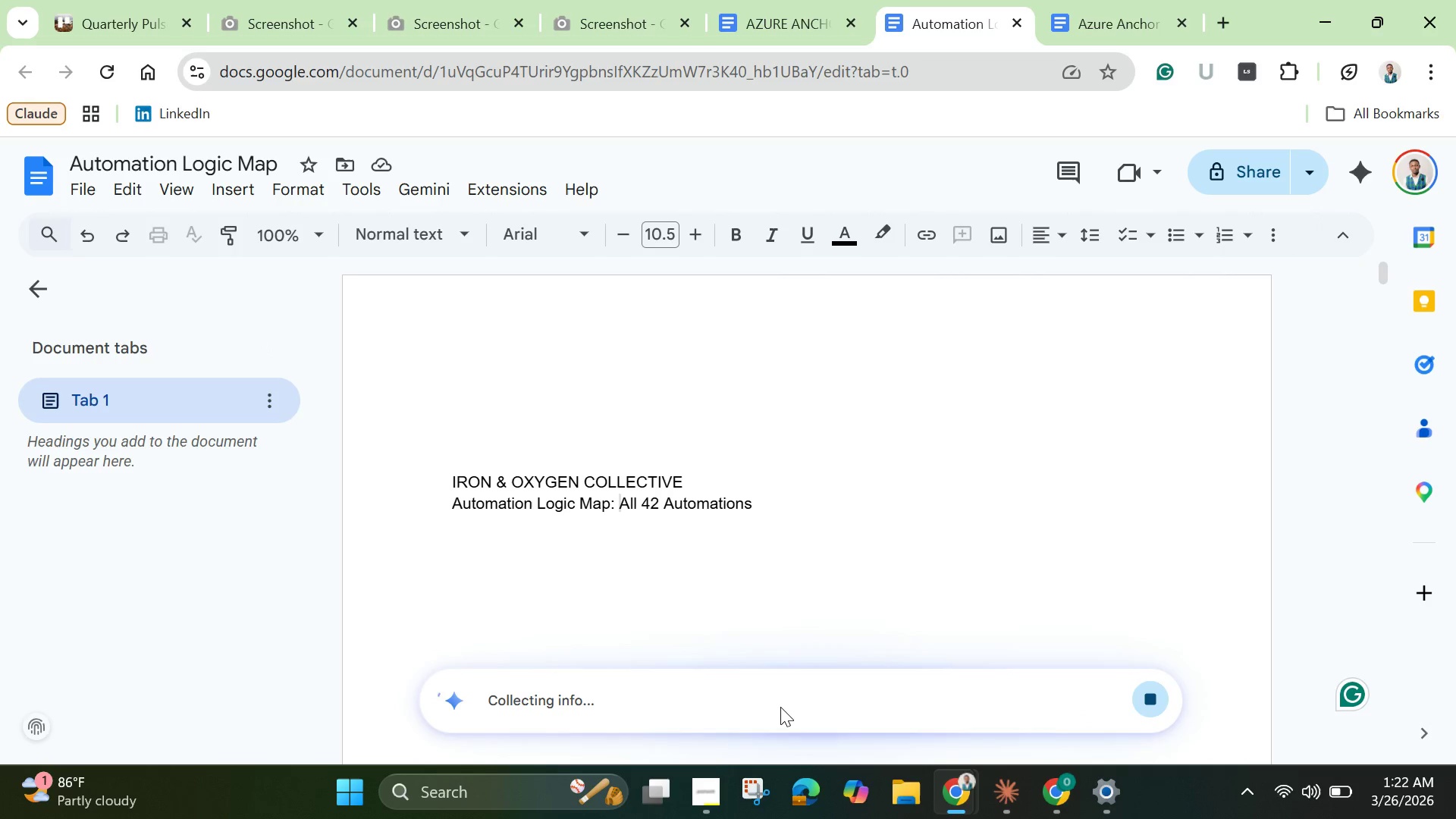 
left_click([123, 24])
 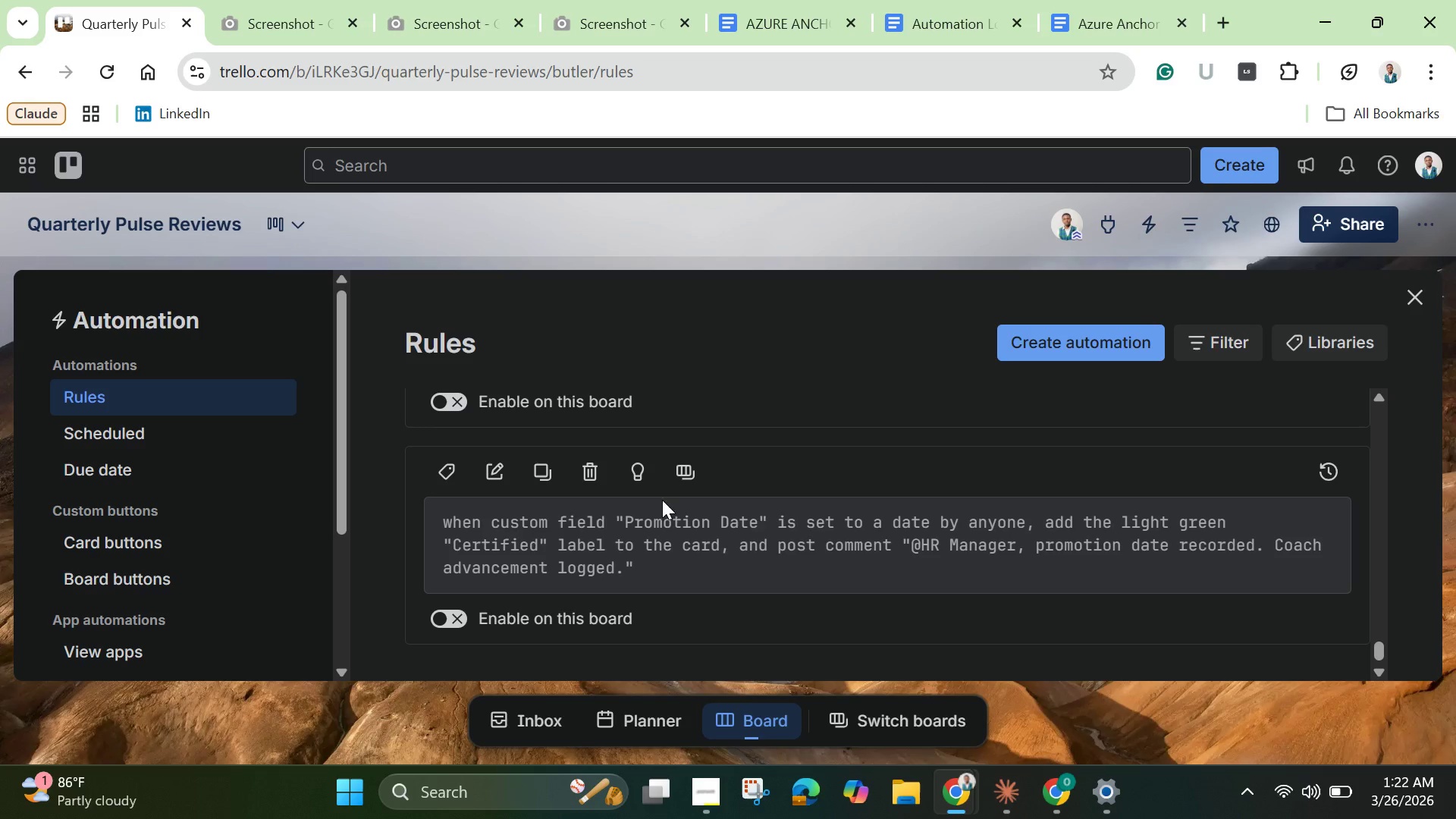 
scroll: coordinate [886, 500], scroll_direction: up, amount: 47.0
 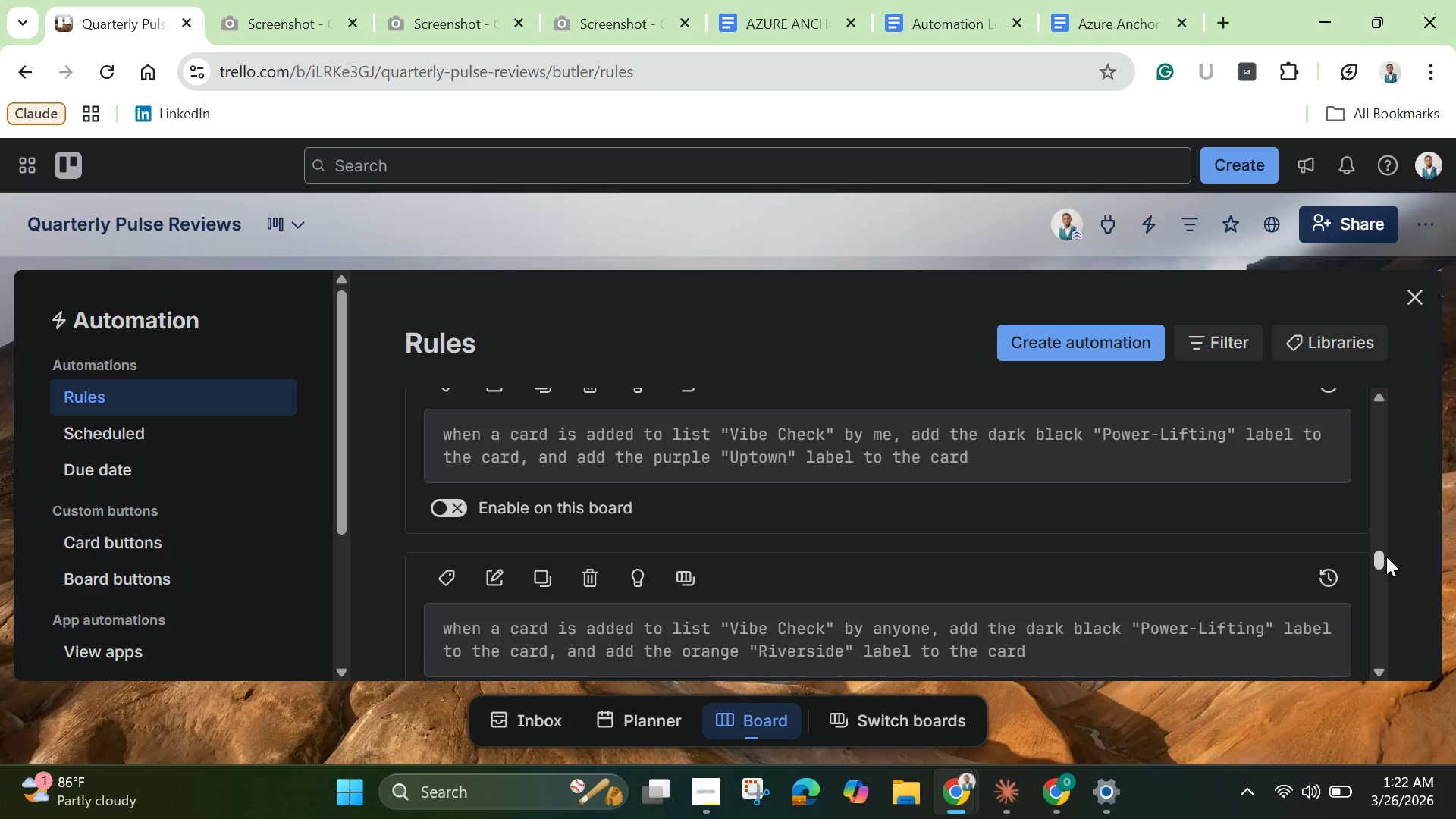 
left_click_drag(start_coordinate=[1386, 557], to_coordinate=[1371, 372])
 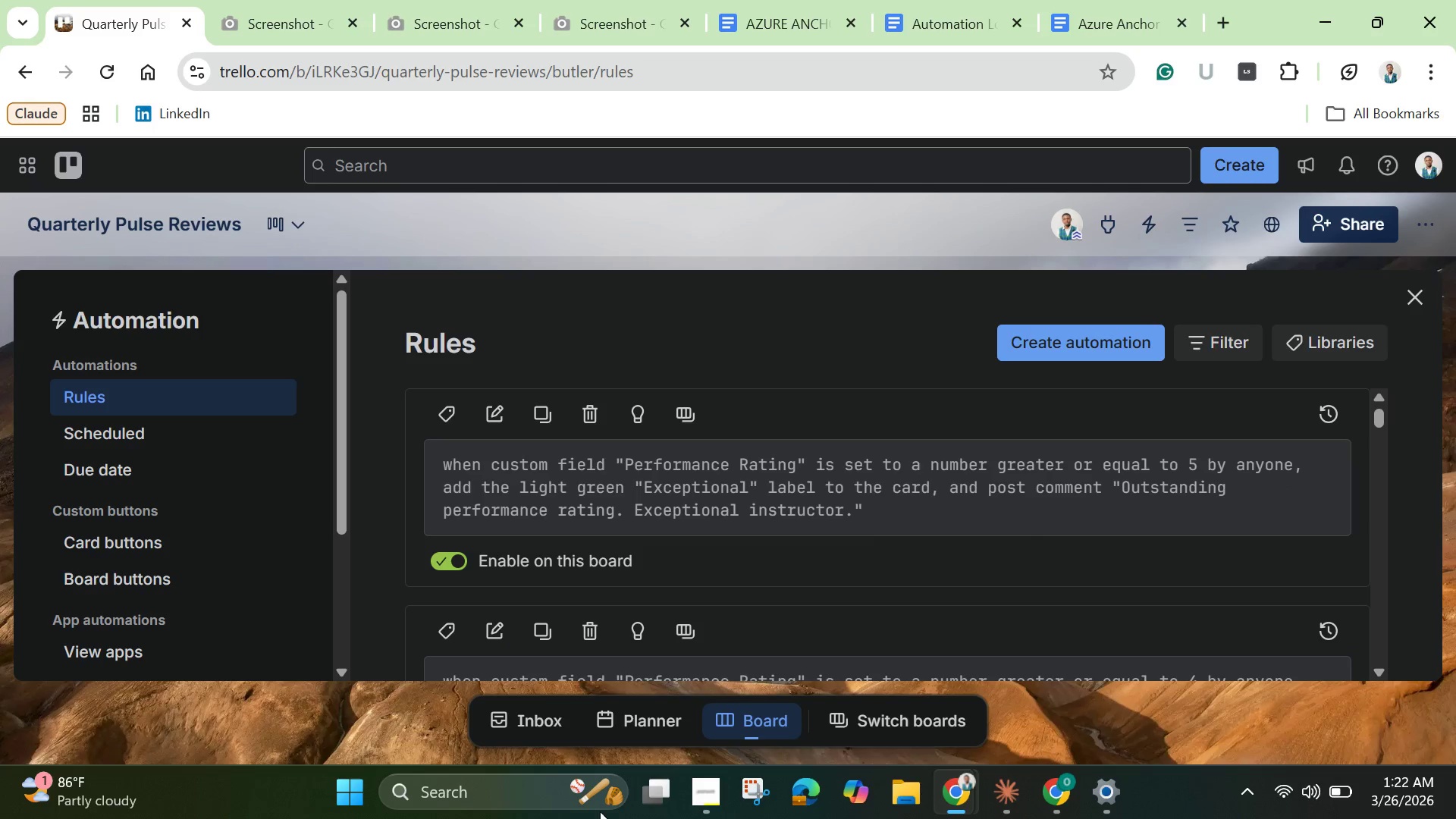 
left_click([752, 780])
 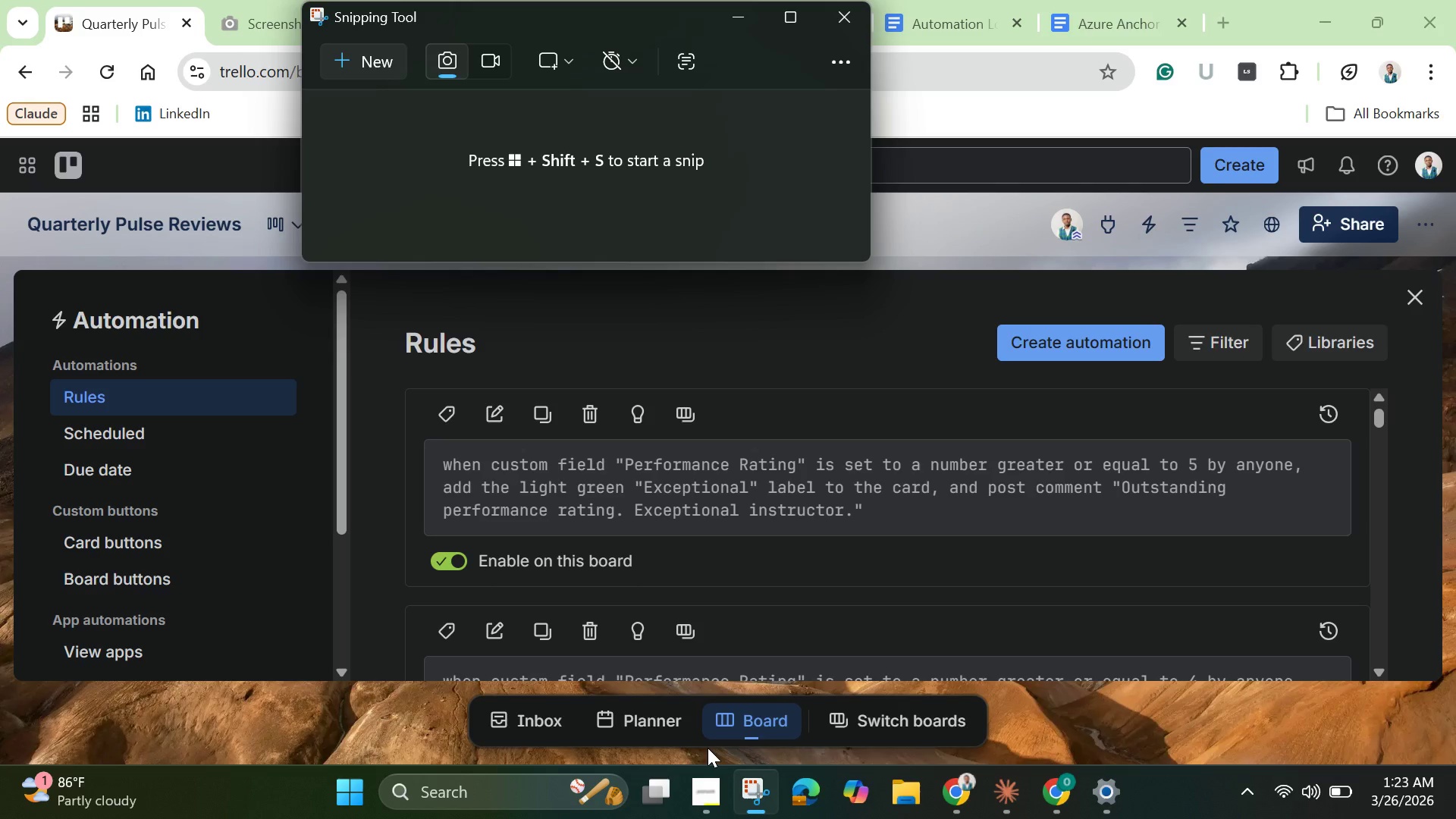 
wait(18.77)
 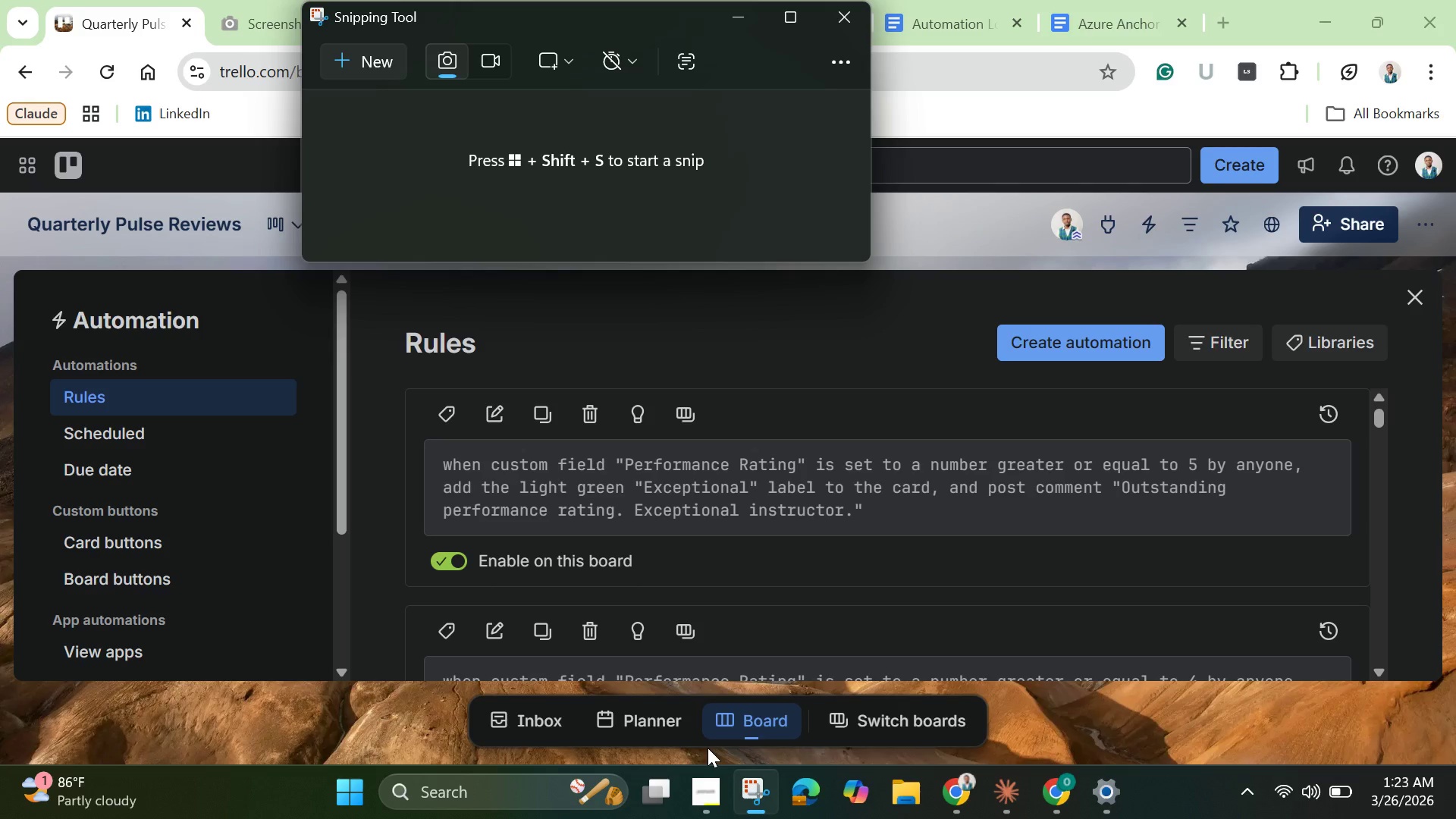 
left_click([571, 54])
 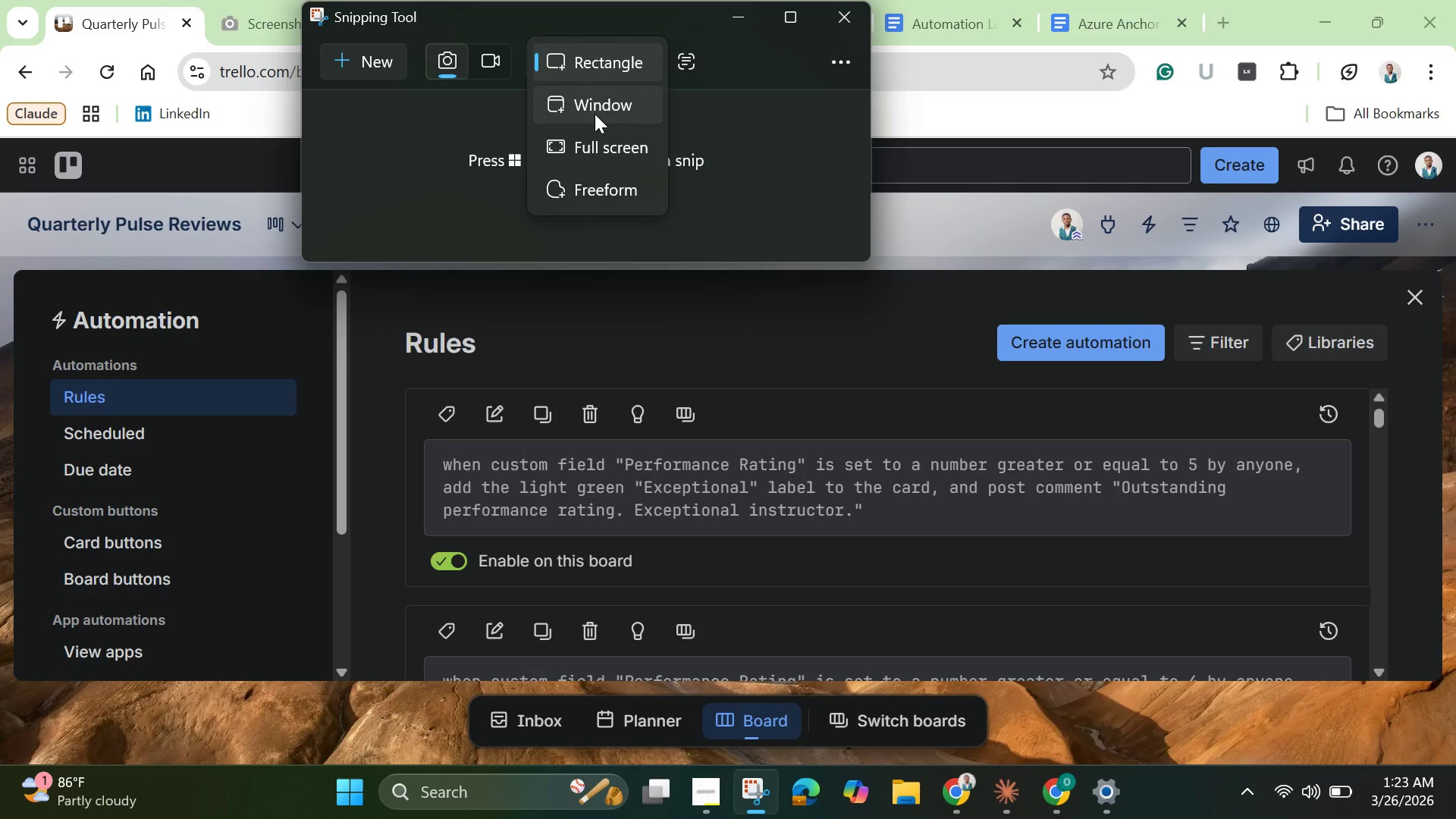 
wait(8.25)
 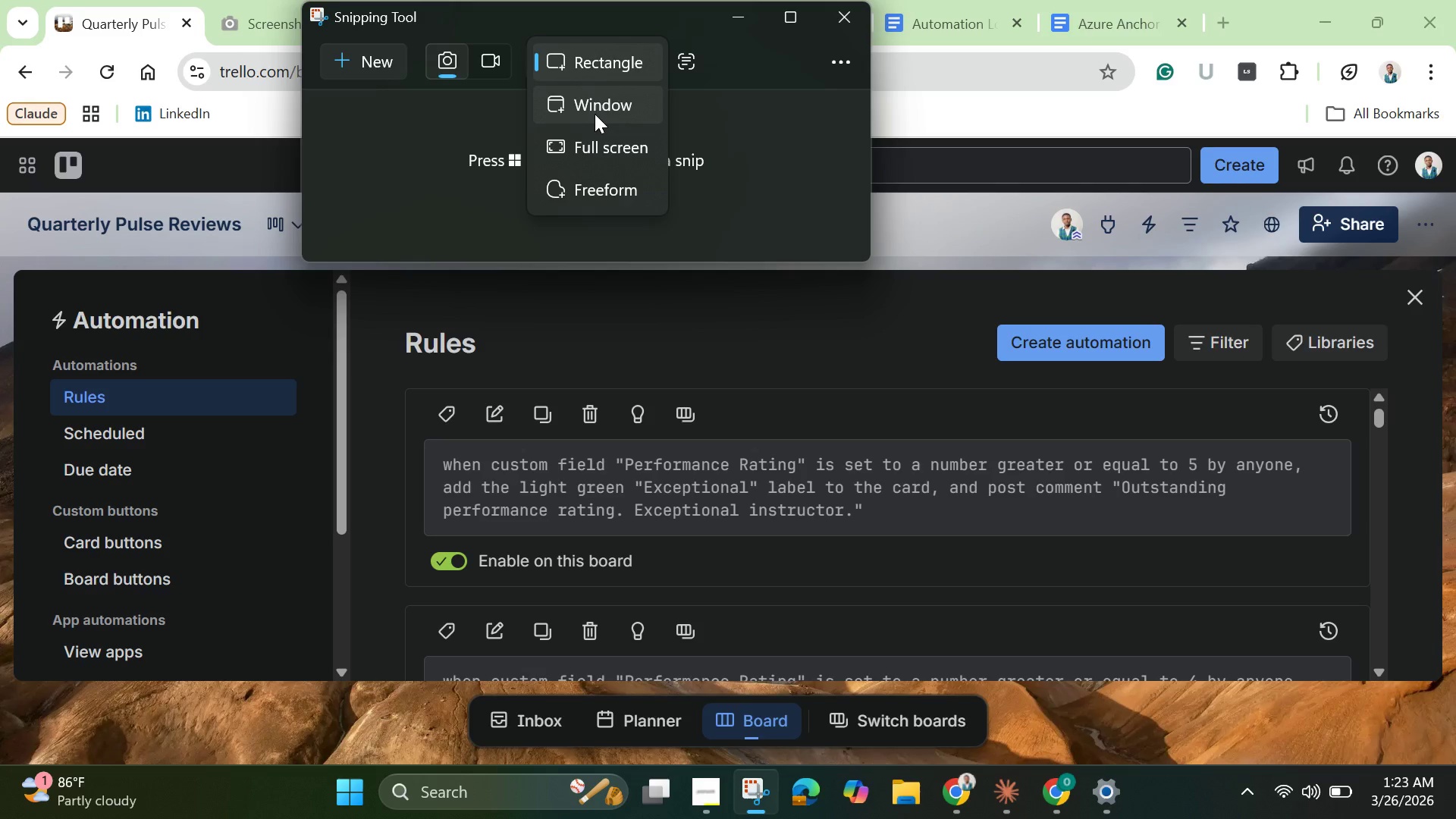 
left_click([488, 63])
 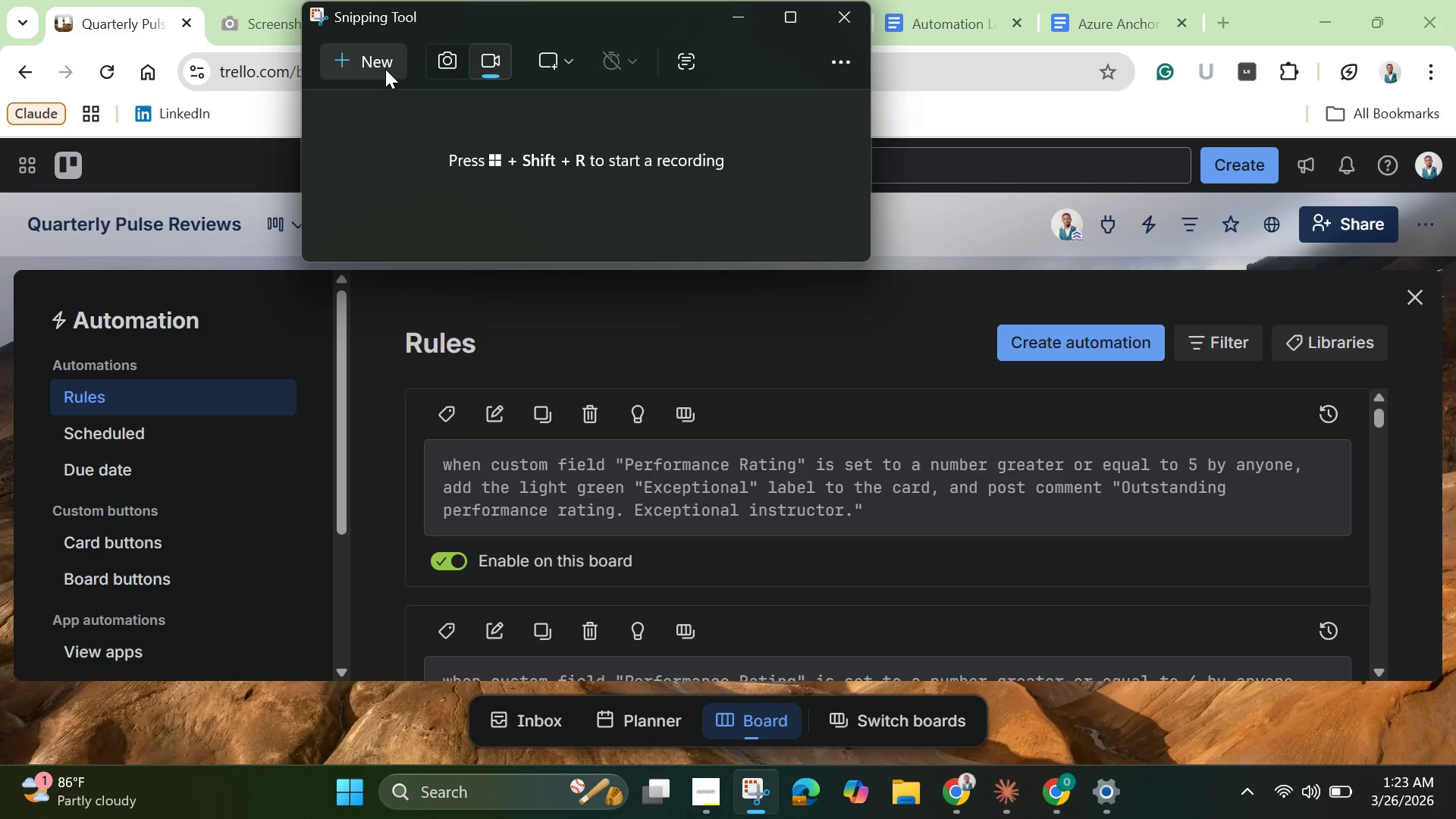 
left_click([385, 67])
 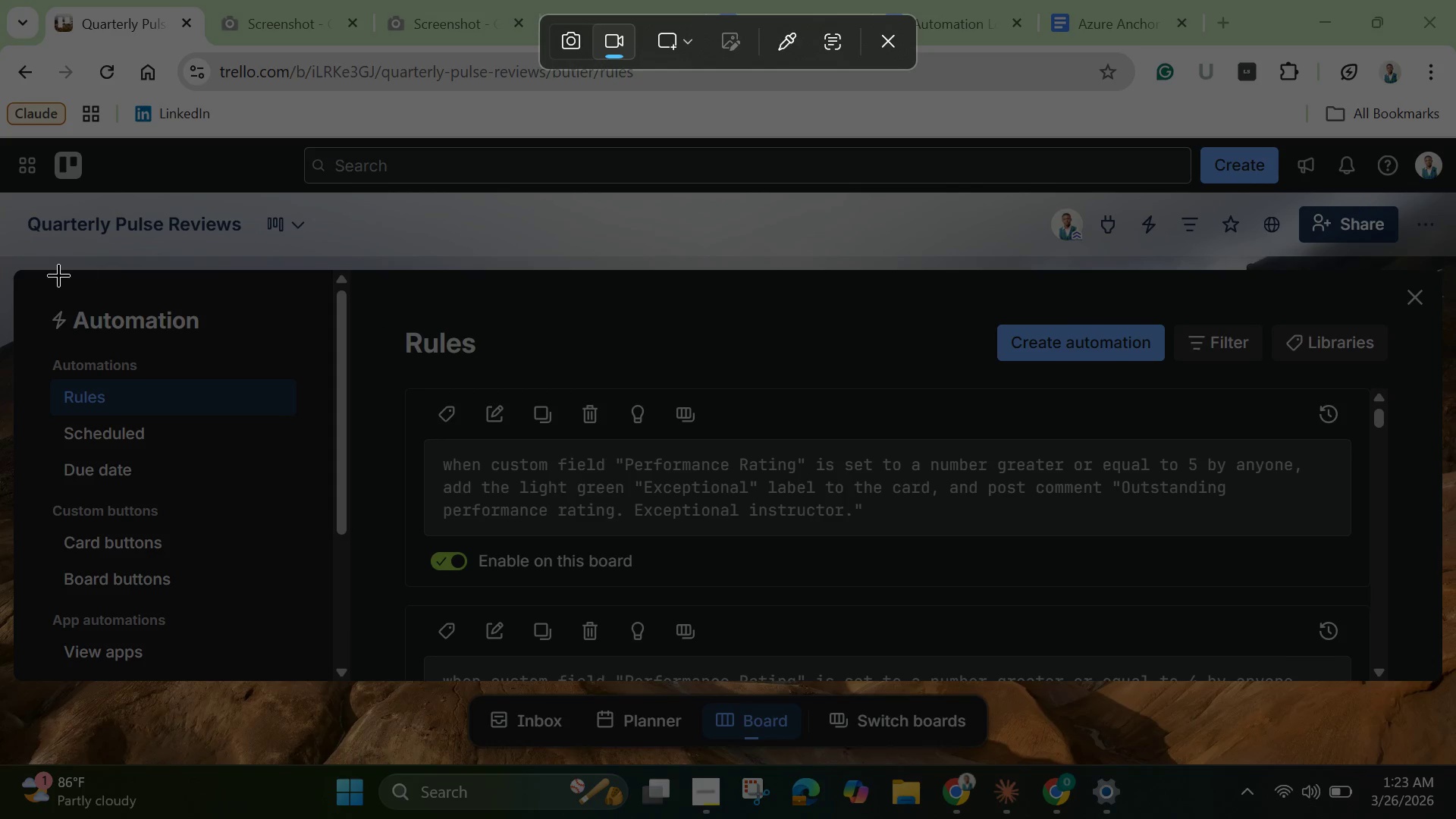 
left_click_drag(start_coordinate=[20, 270], to_coordinate=[383, 278])
 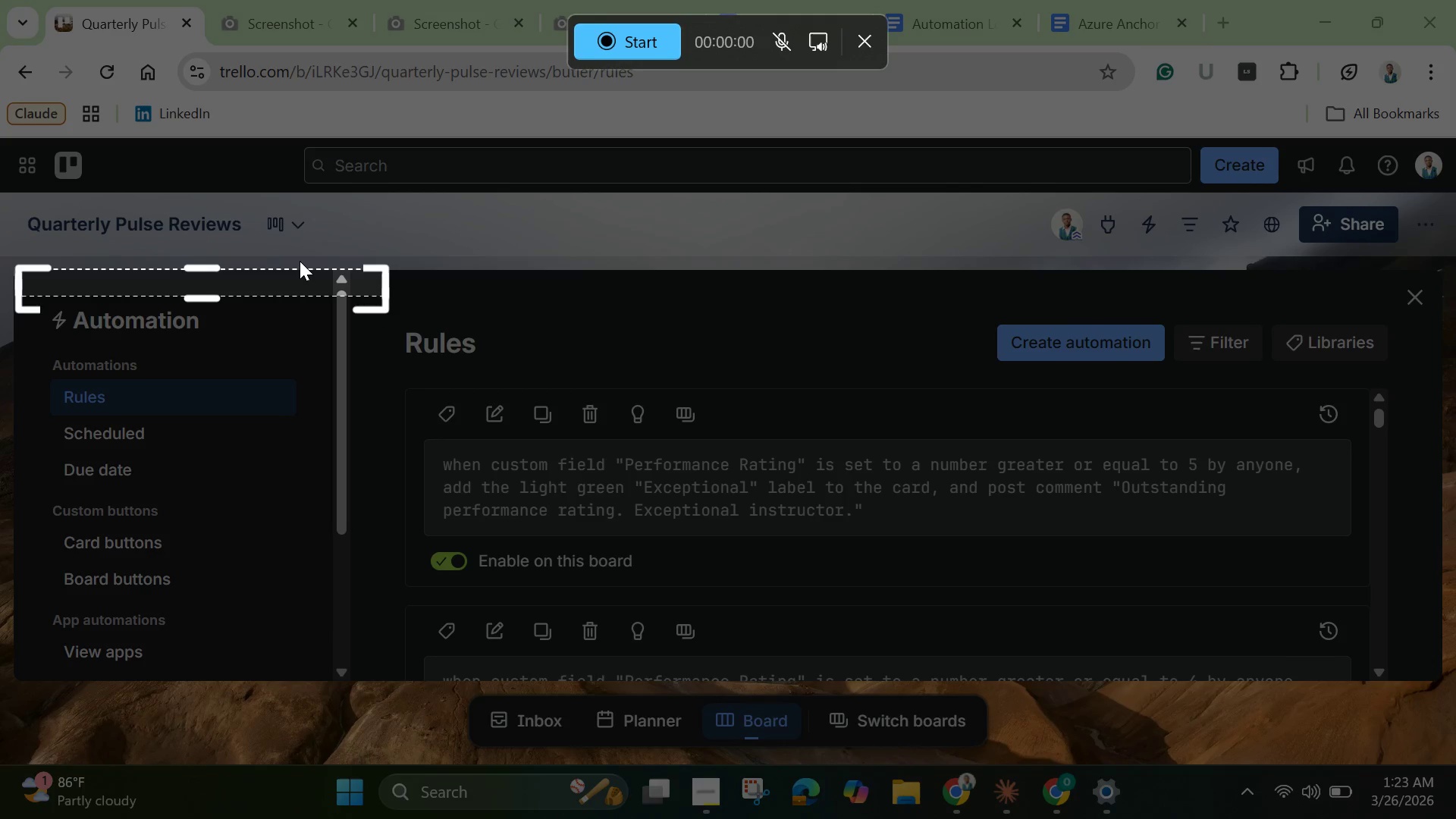 
wait(18.44)
 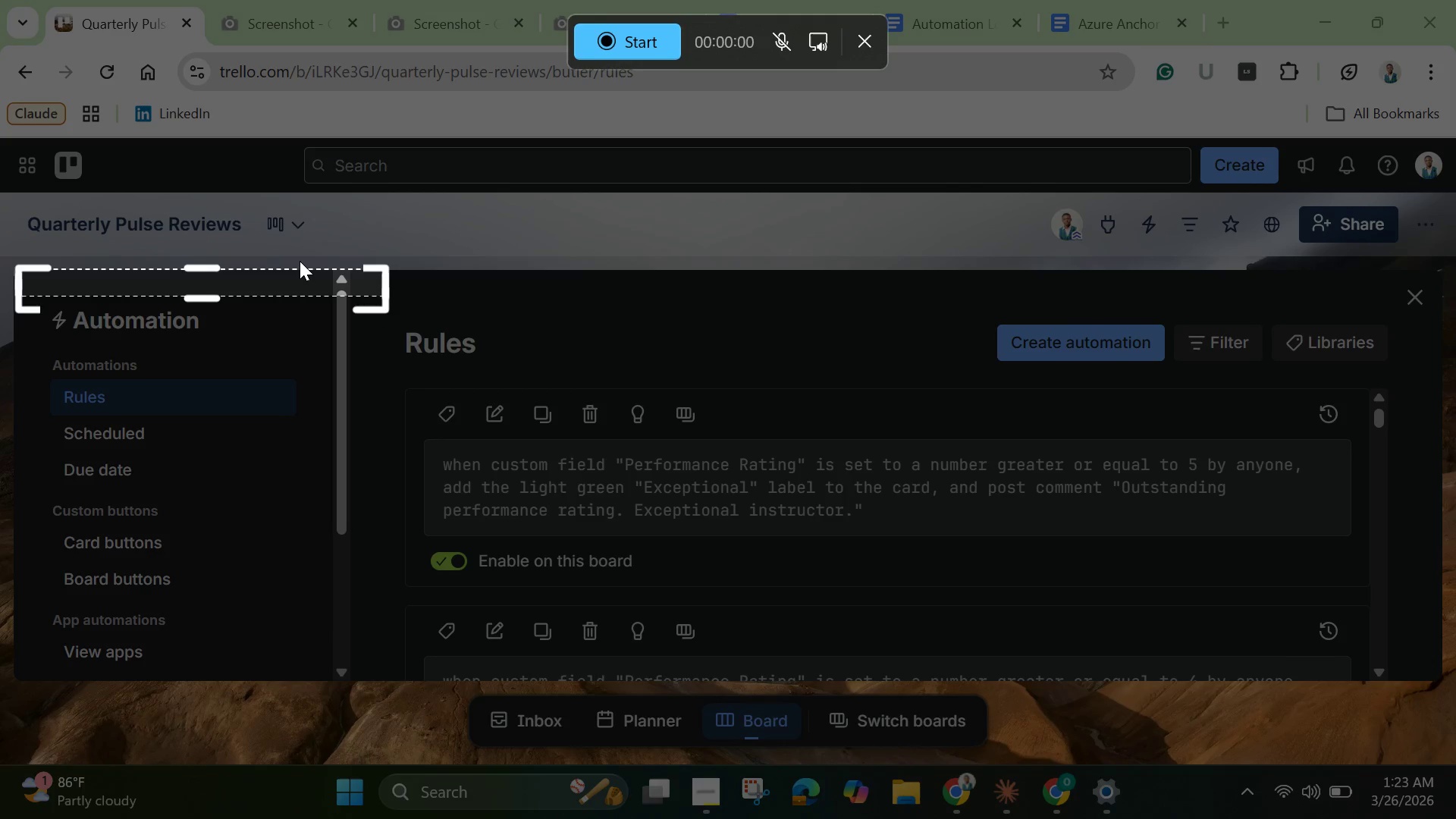 
left_click_drag(start_coordinate=[379, 289], to_coordinate=[652, 219])
 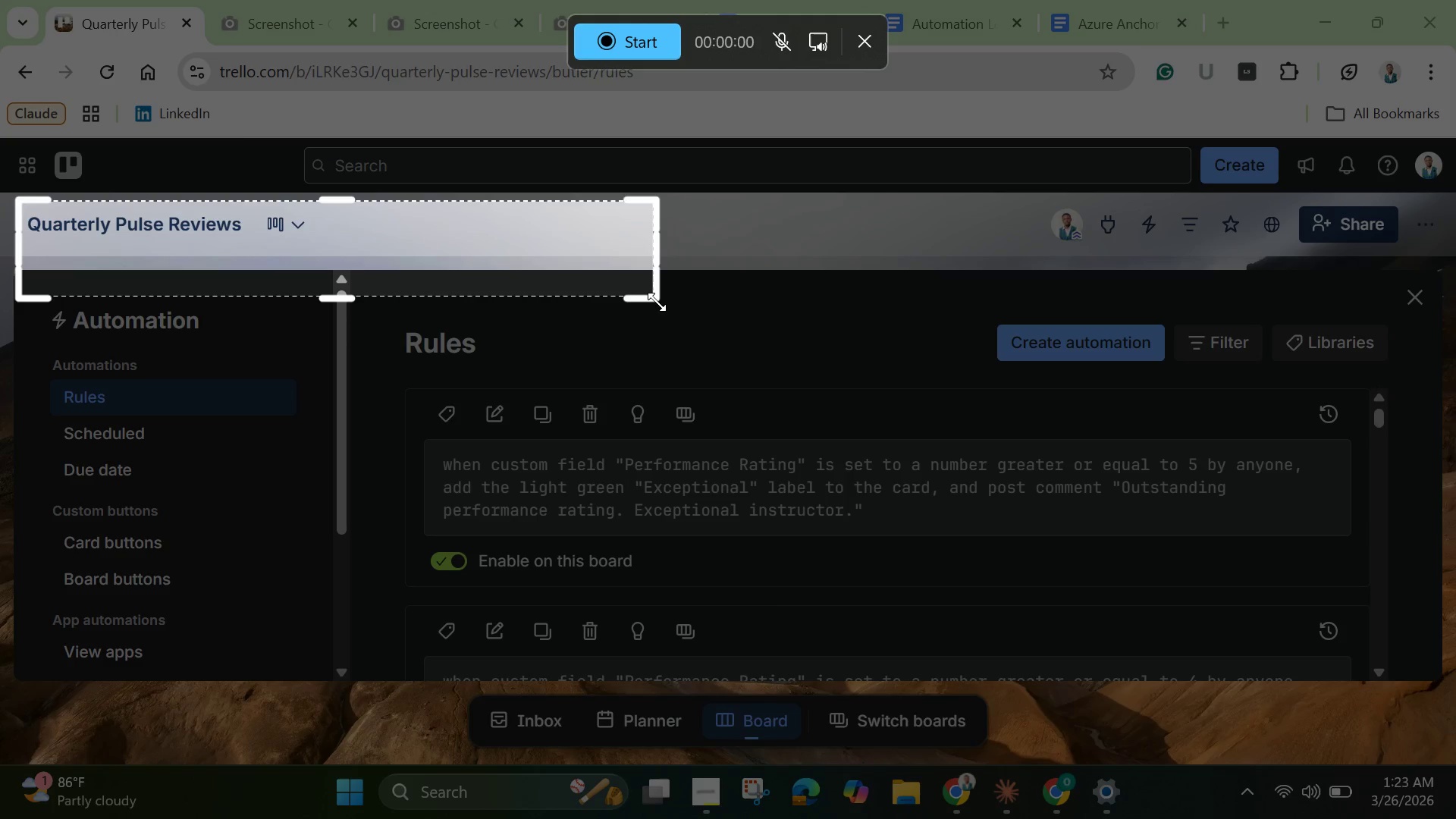 
left_click_drag(start_coordinate=[657, 302], to_coordinate=[1449, 645])
 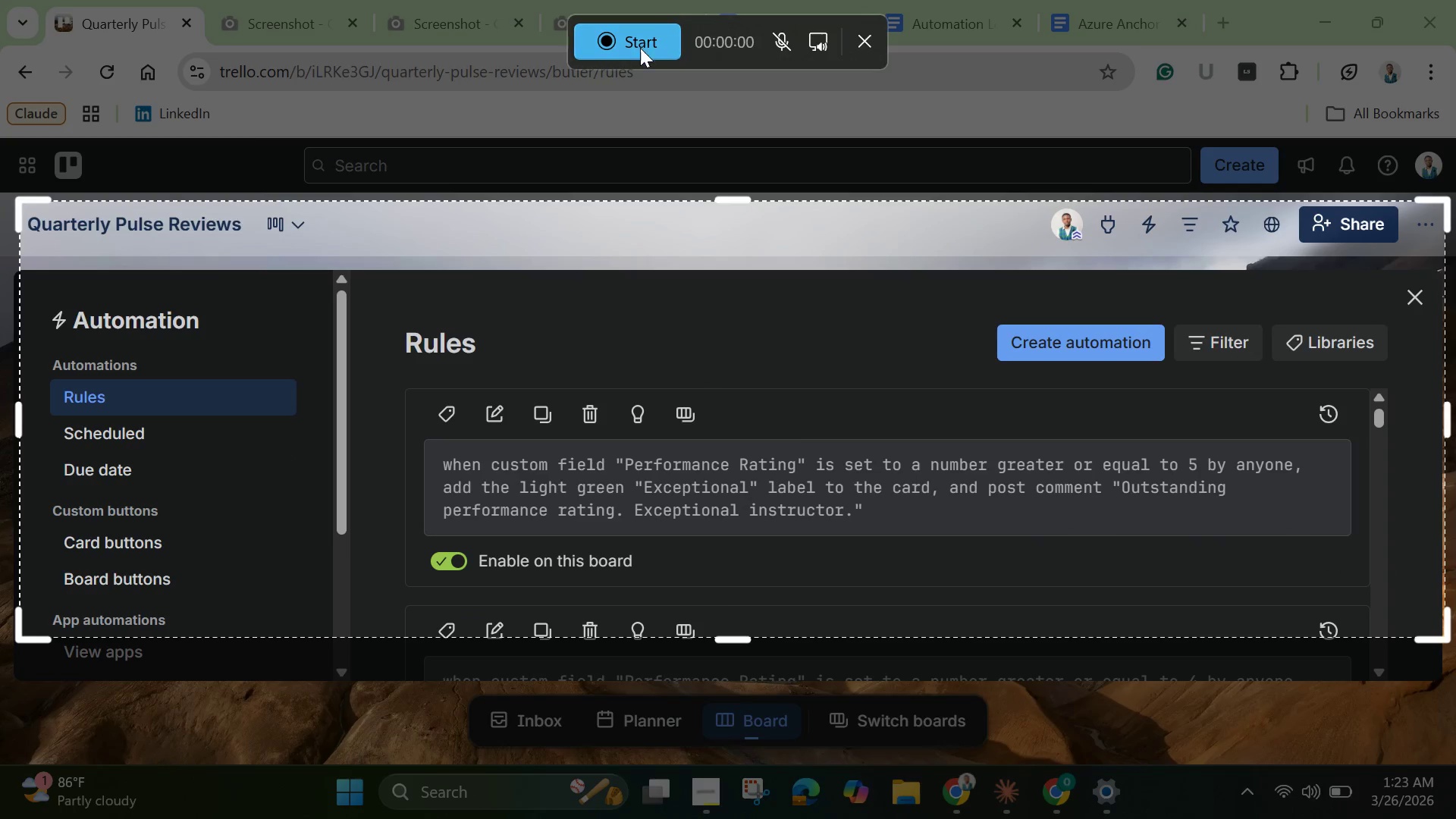 
left_click([610, 49])
 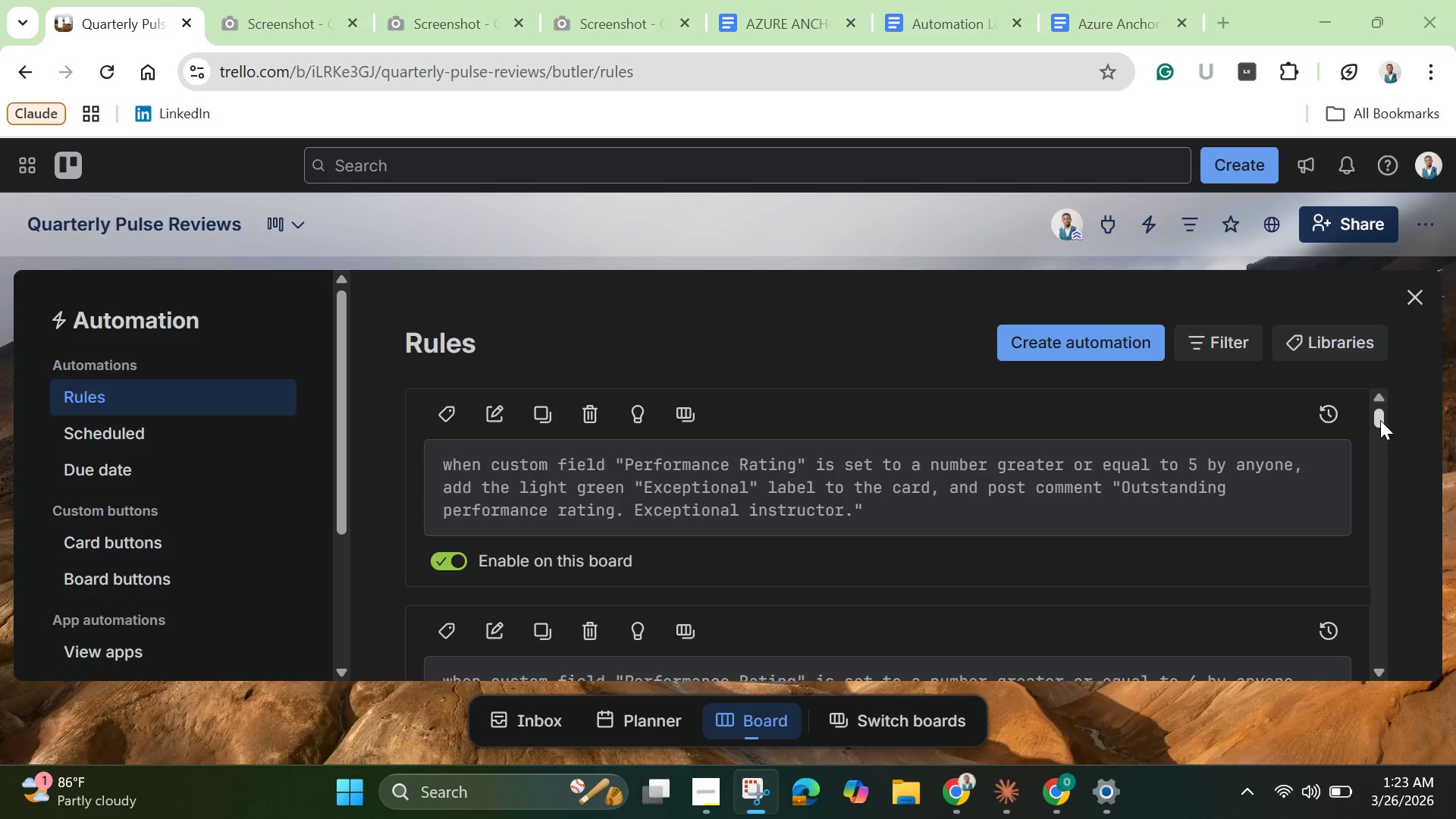 
wait(5.39)
 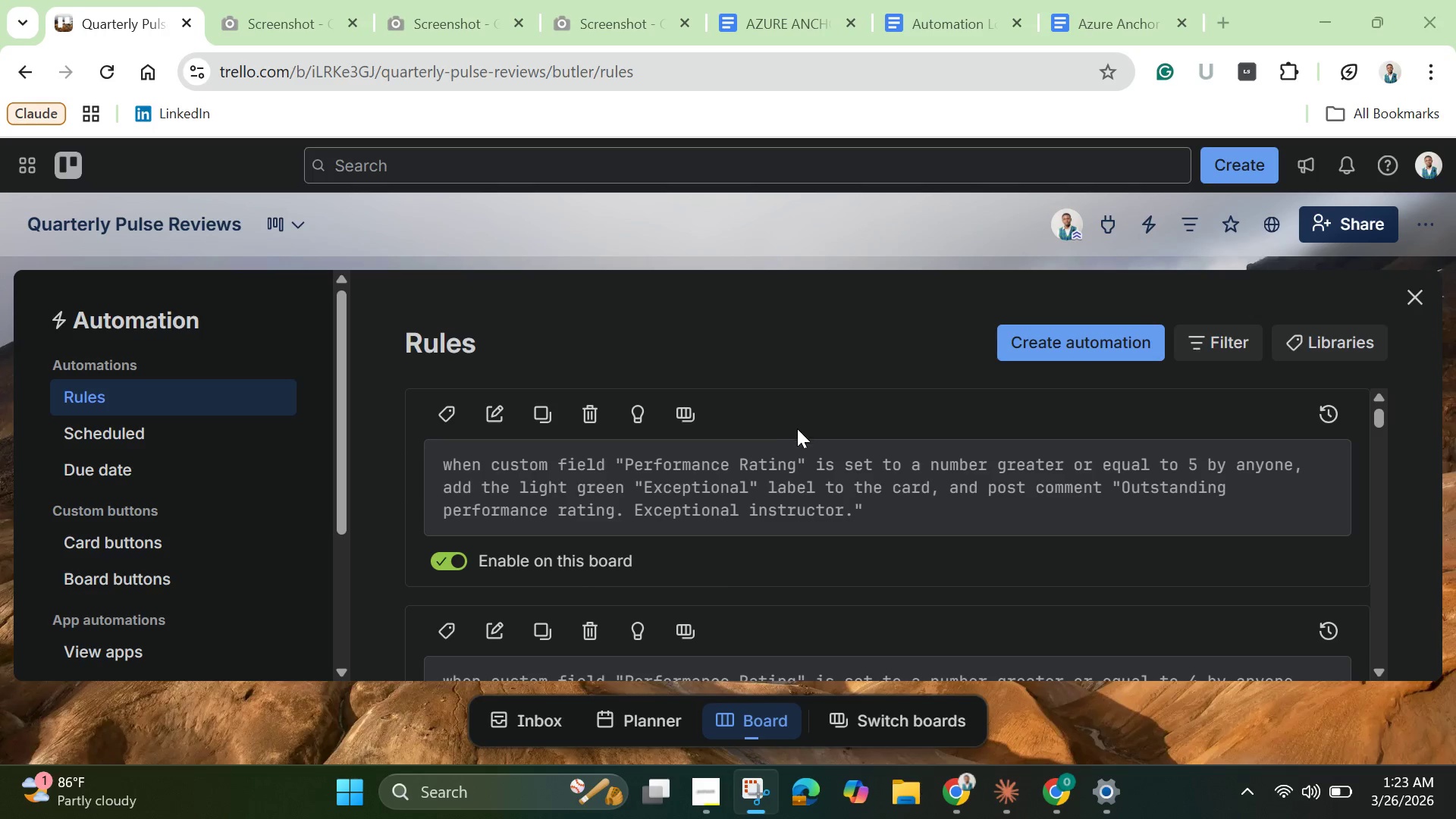 
left_click_drag(start_coordinate=[1380, 420], to_coordinate=[1382, 434])
 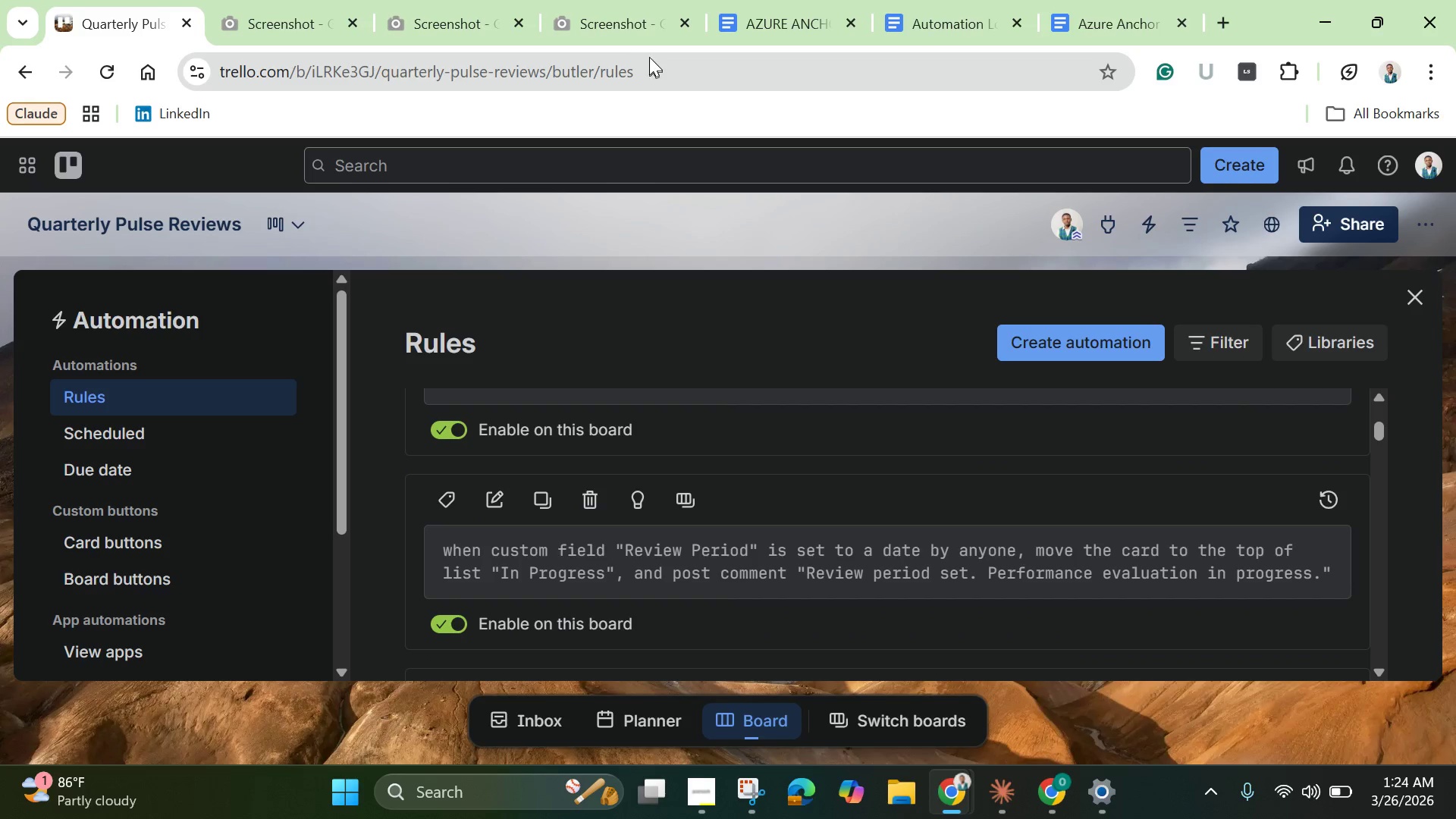 
left_click([654, 51])
 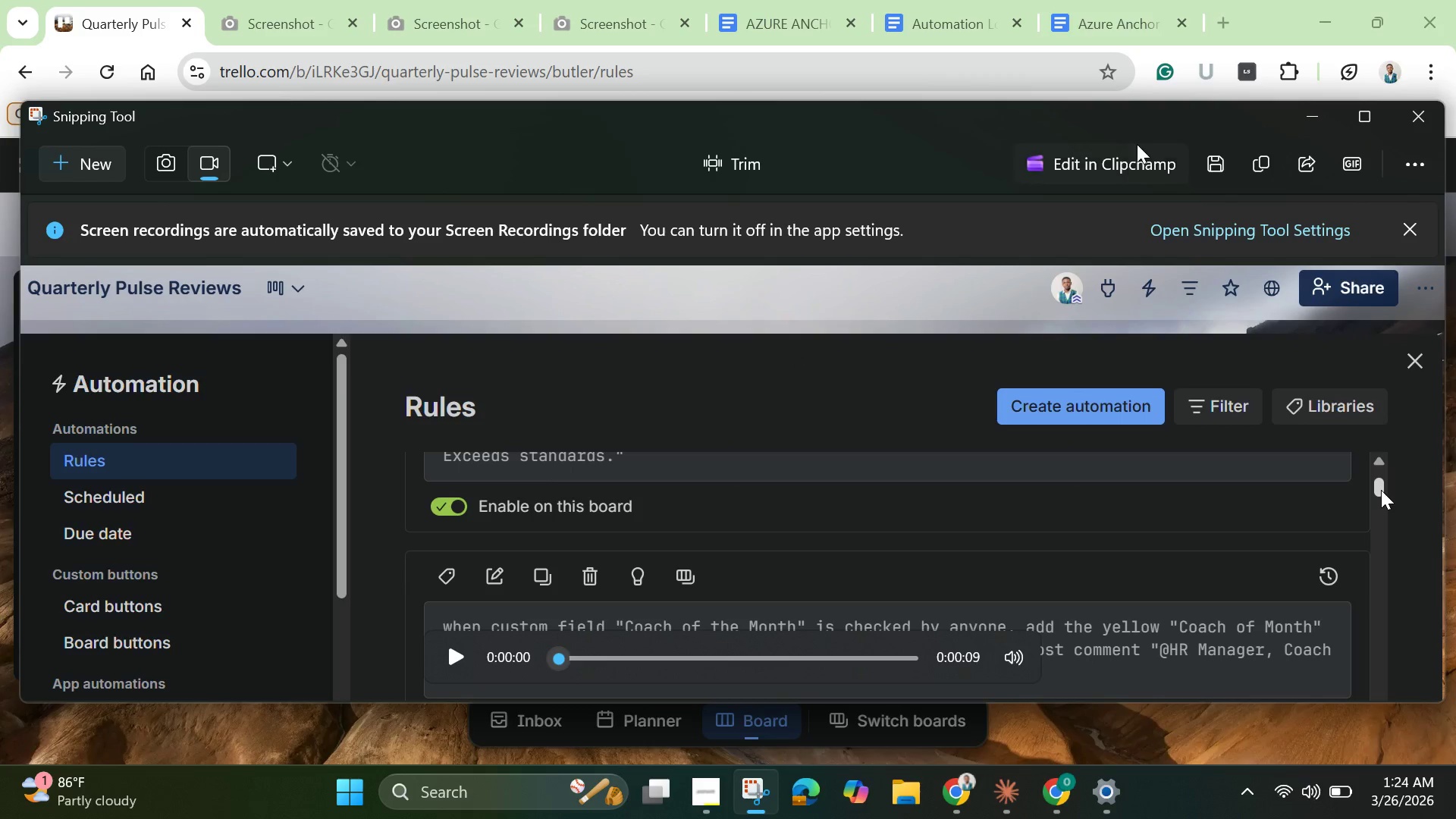 
wait(5.77)
 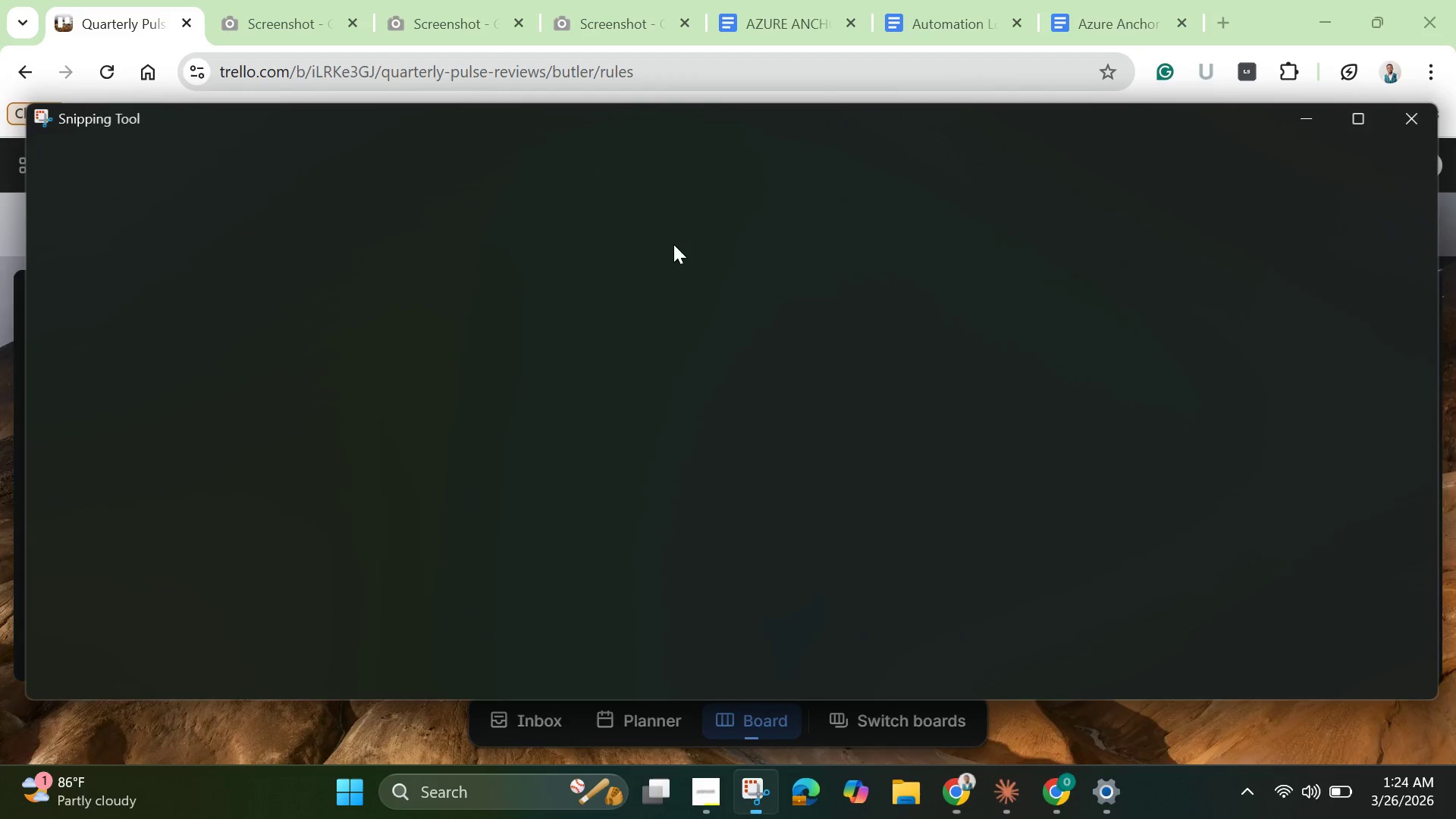 
left_click([1257, 164])
 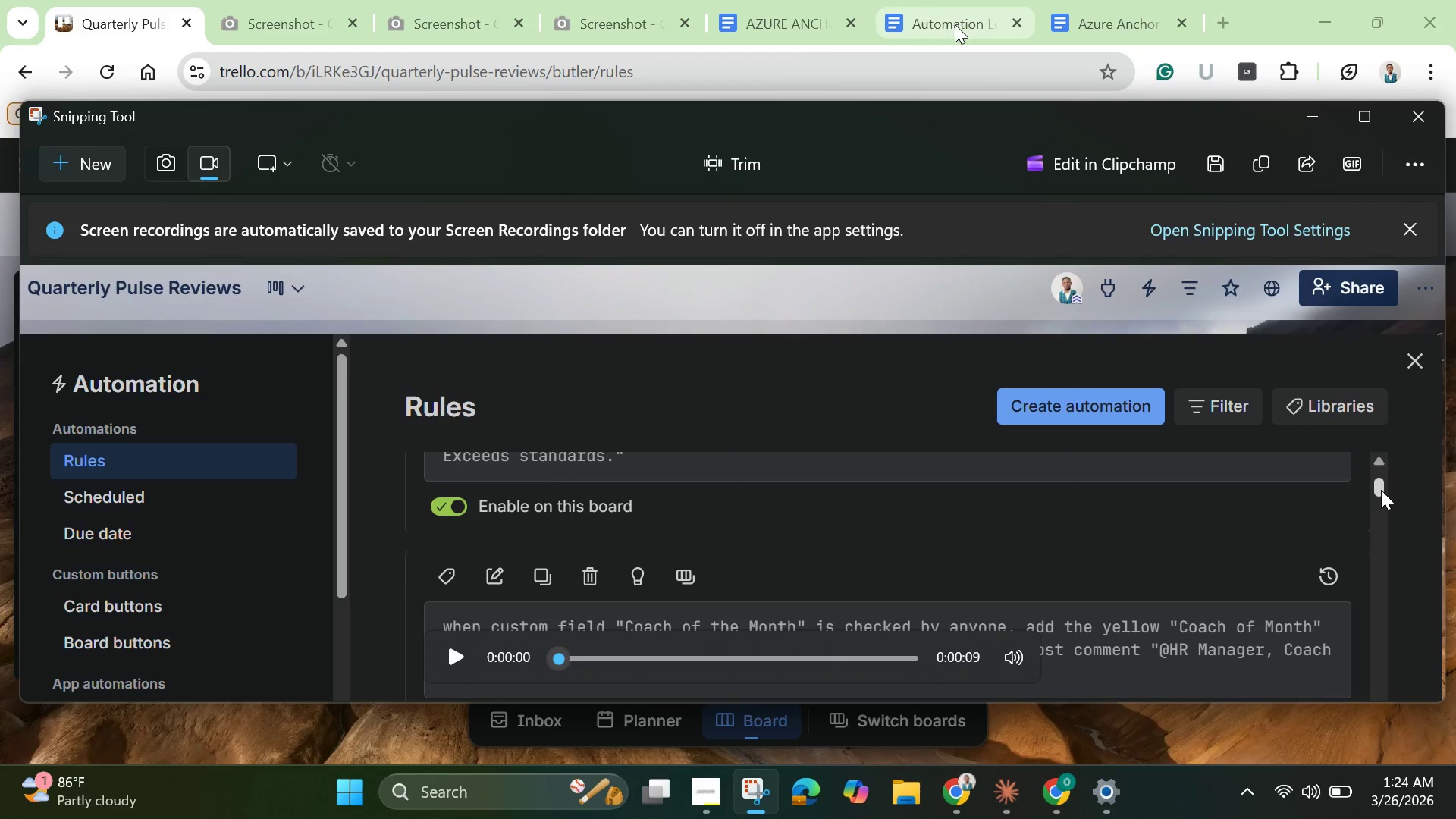 
left_click([953, 23])
 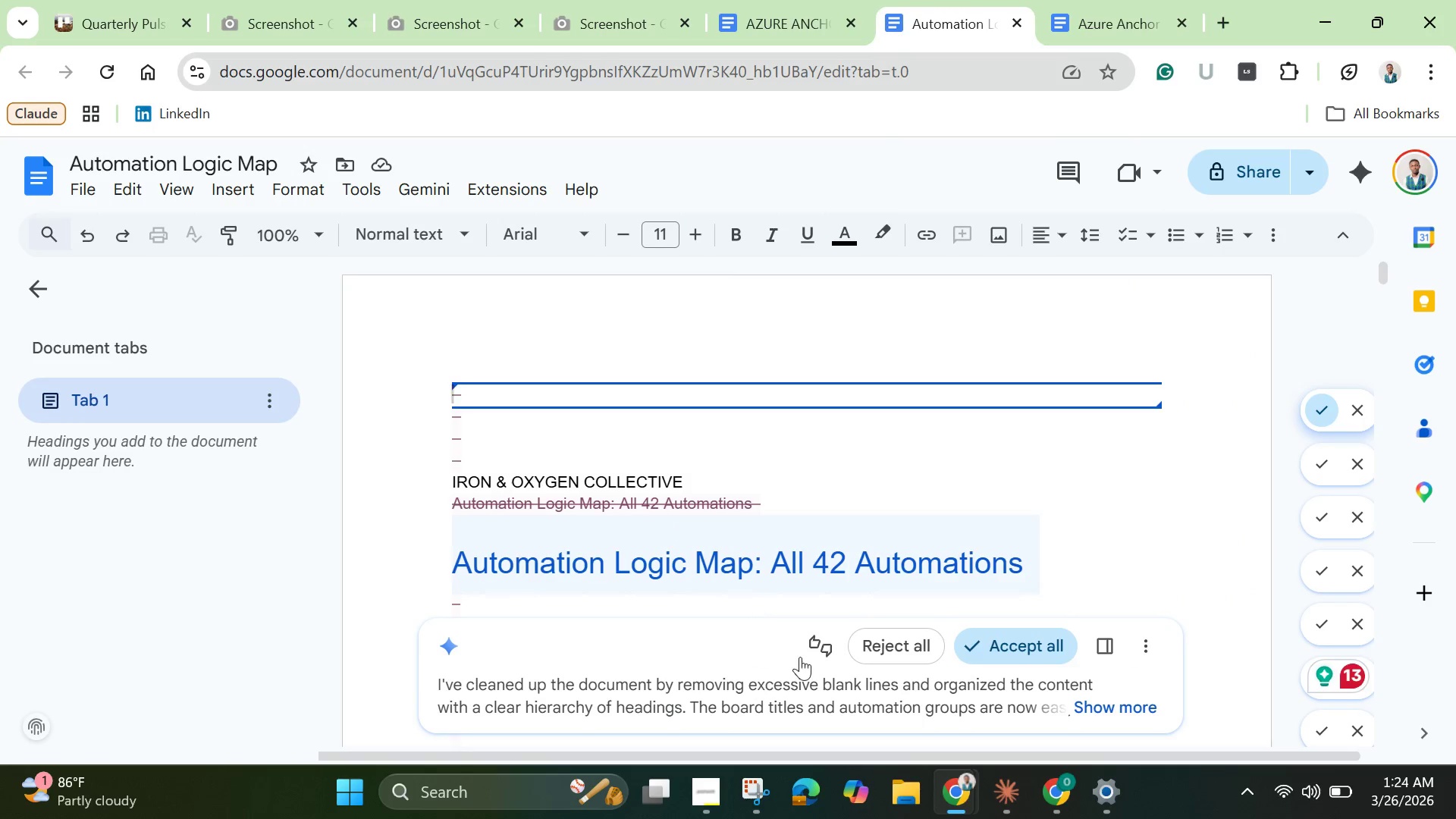 
left_click([1008, 646])
 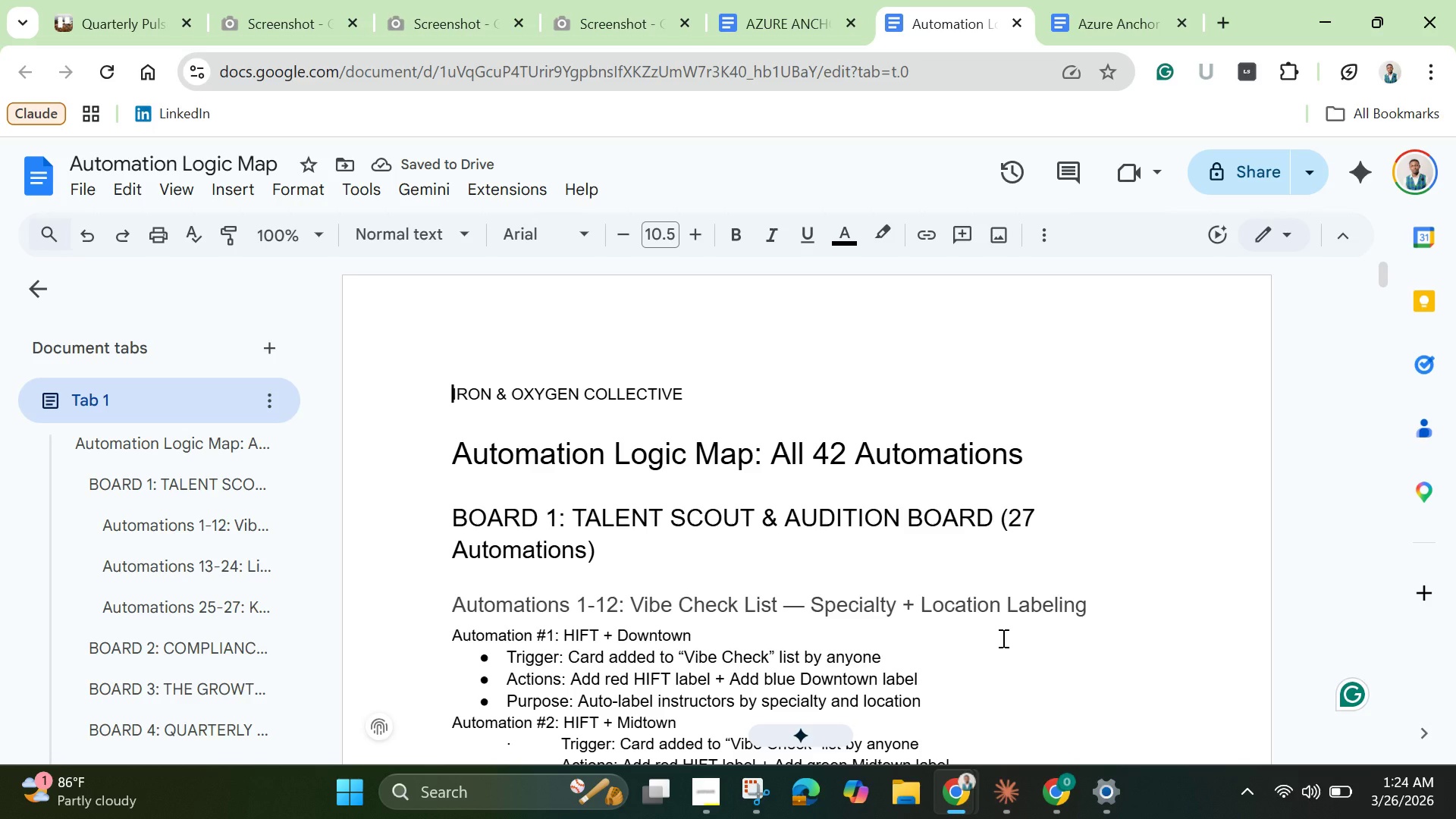 
wait(6.34)
 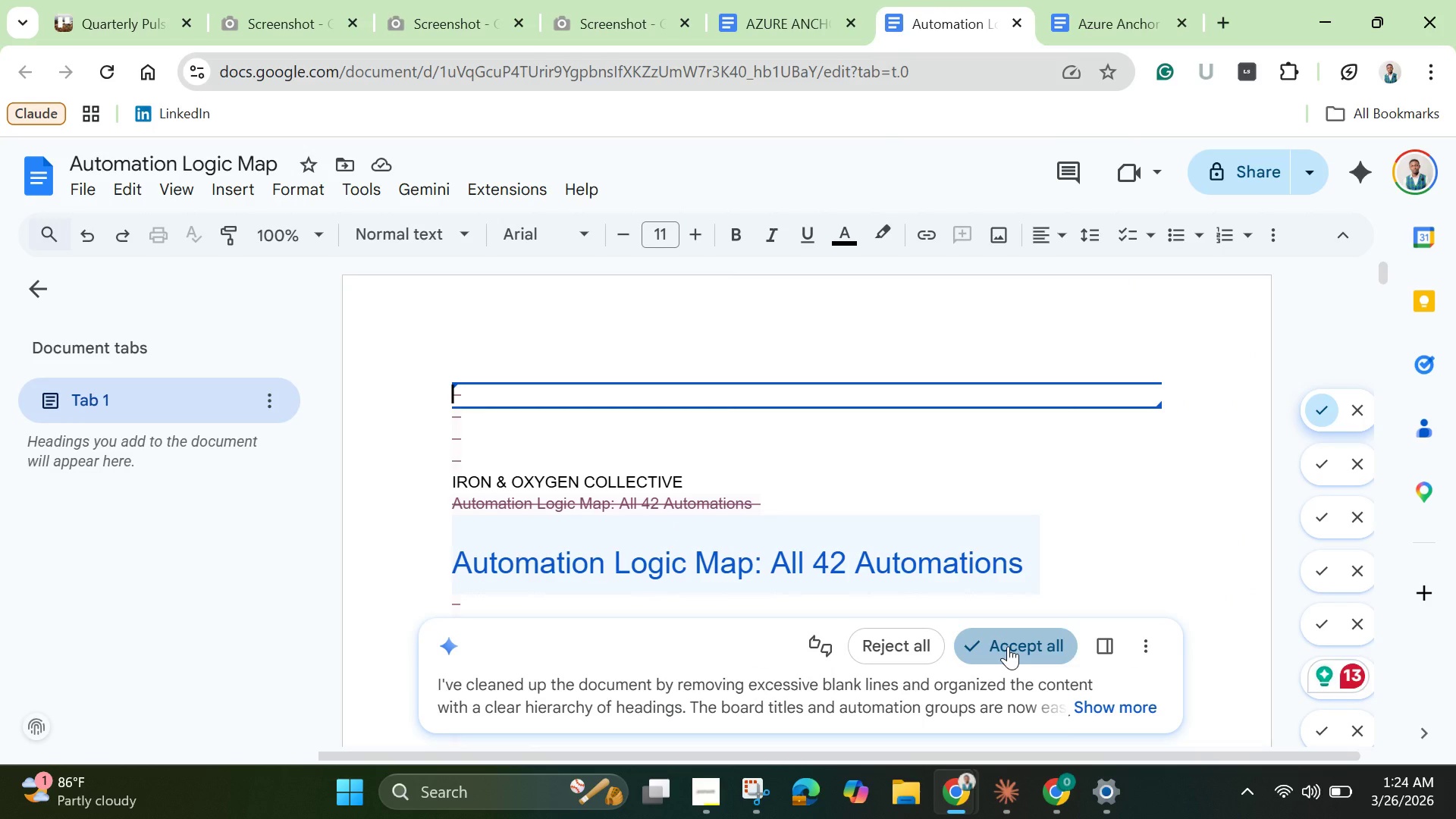 
scroll: coordinate [1002, 638], scroll_direction: down, amount: 7.0
 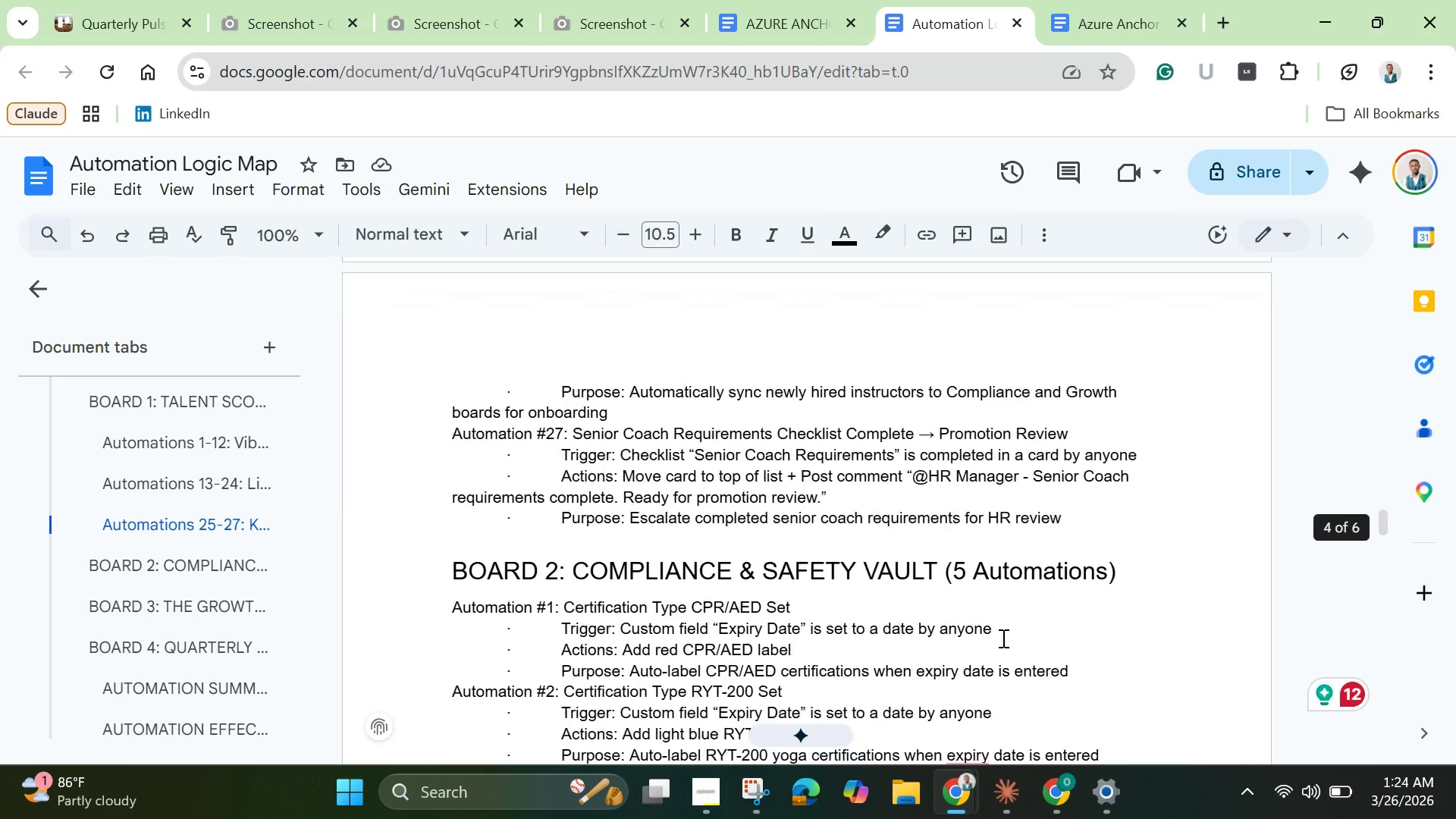 
scroll: coordinate [997, 638], scroll_direction: none, amount: 0.0
 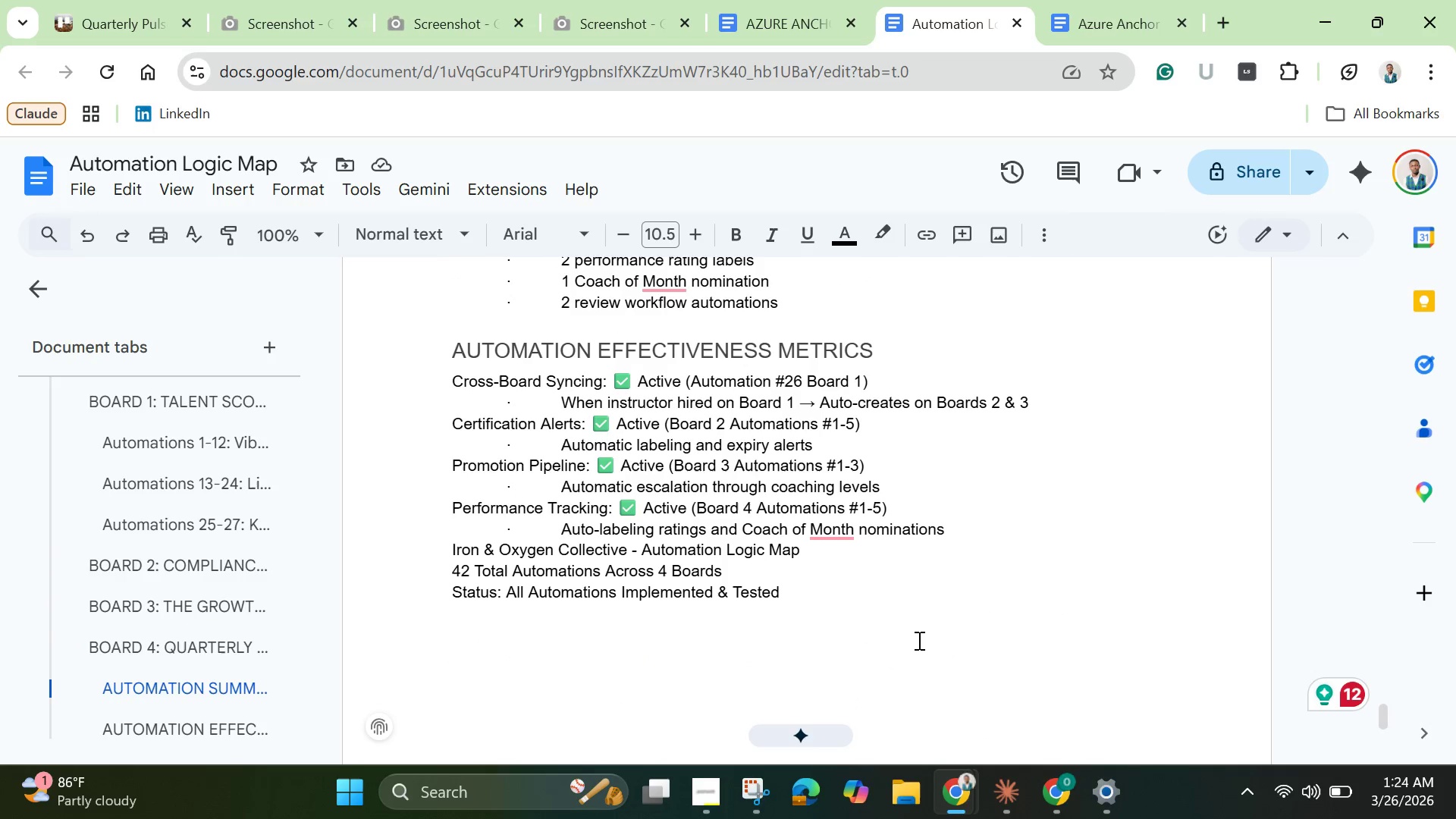 
left_click([897, 624])
 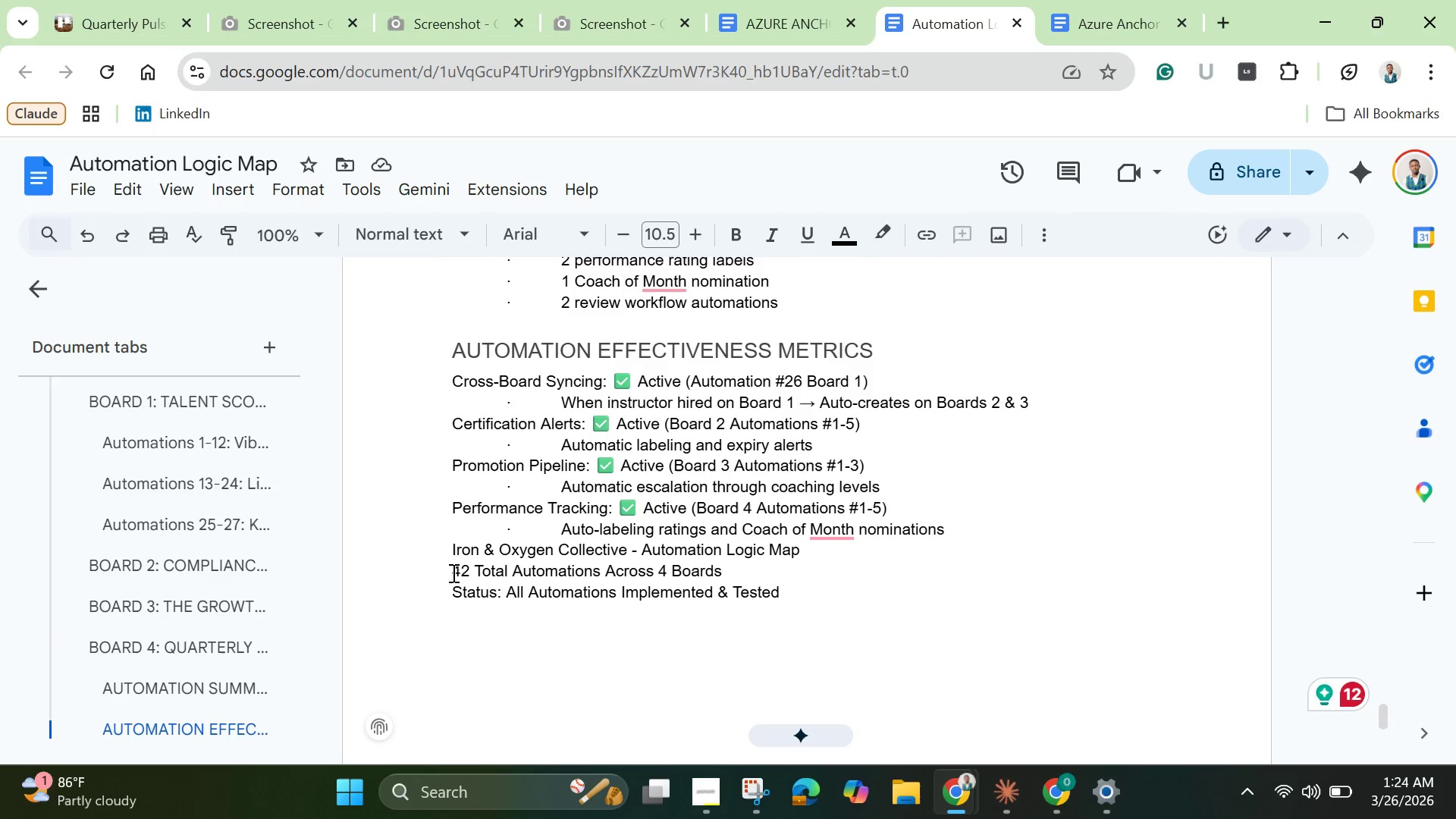 
scroll: coordinate [645, 607], scroll_direction: down, amount: 5.0
 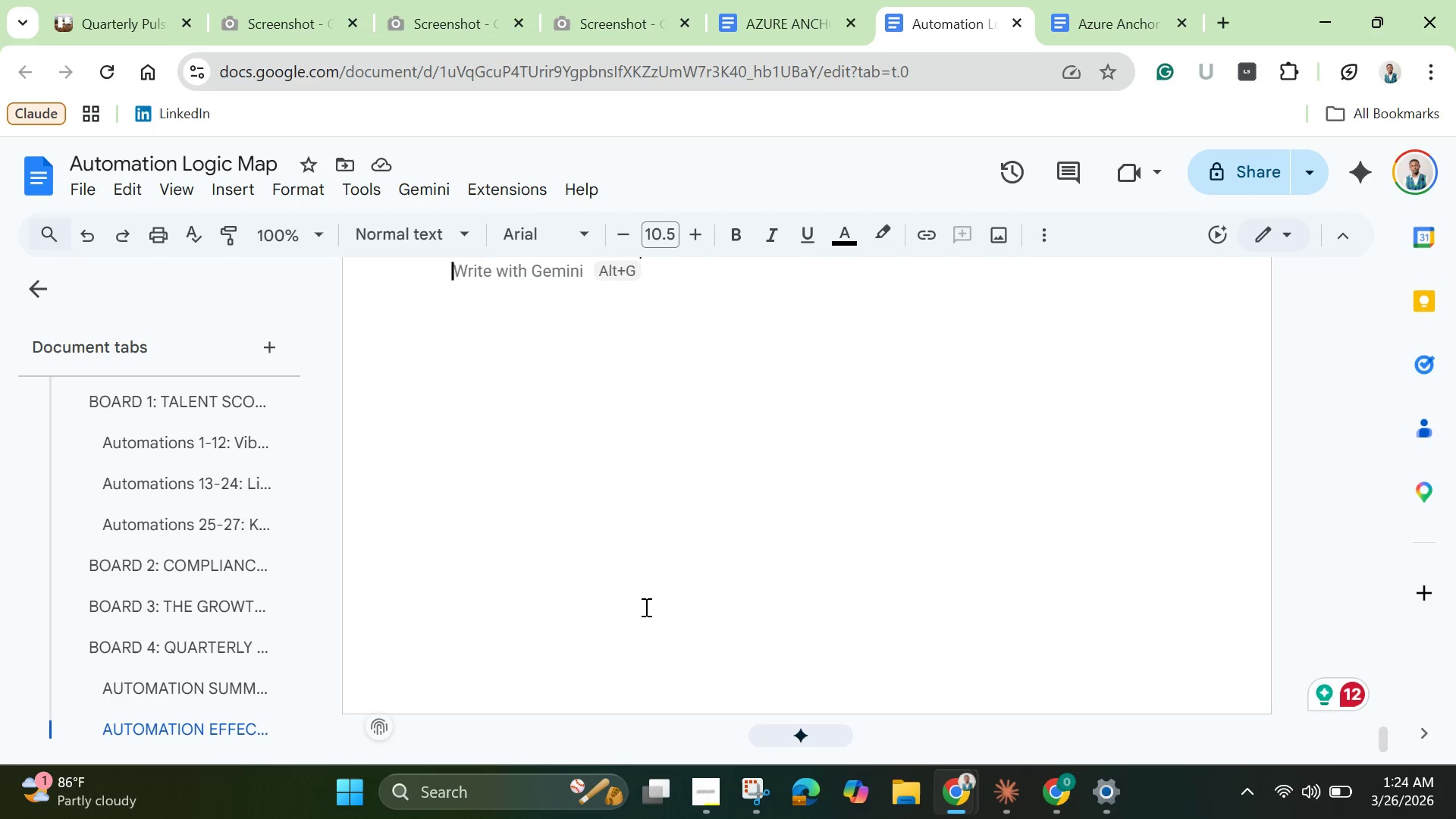 
scroll: coordinate [645, 607], scroll_direction: up, amount: 2.0
 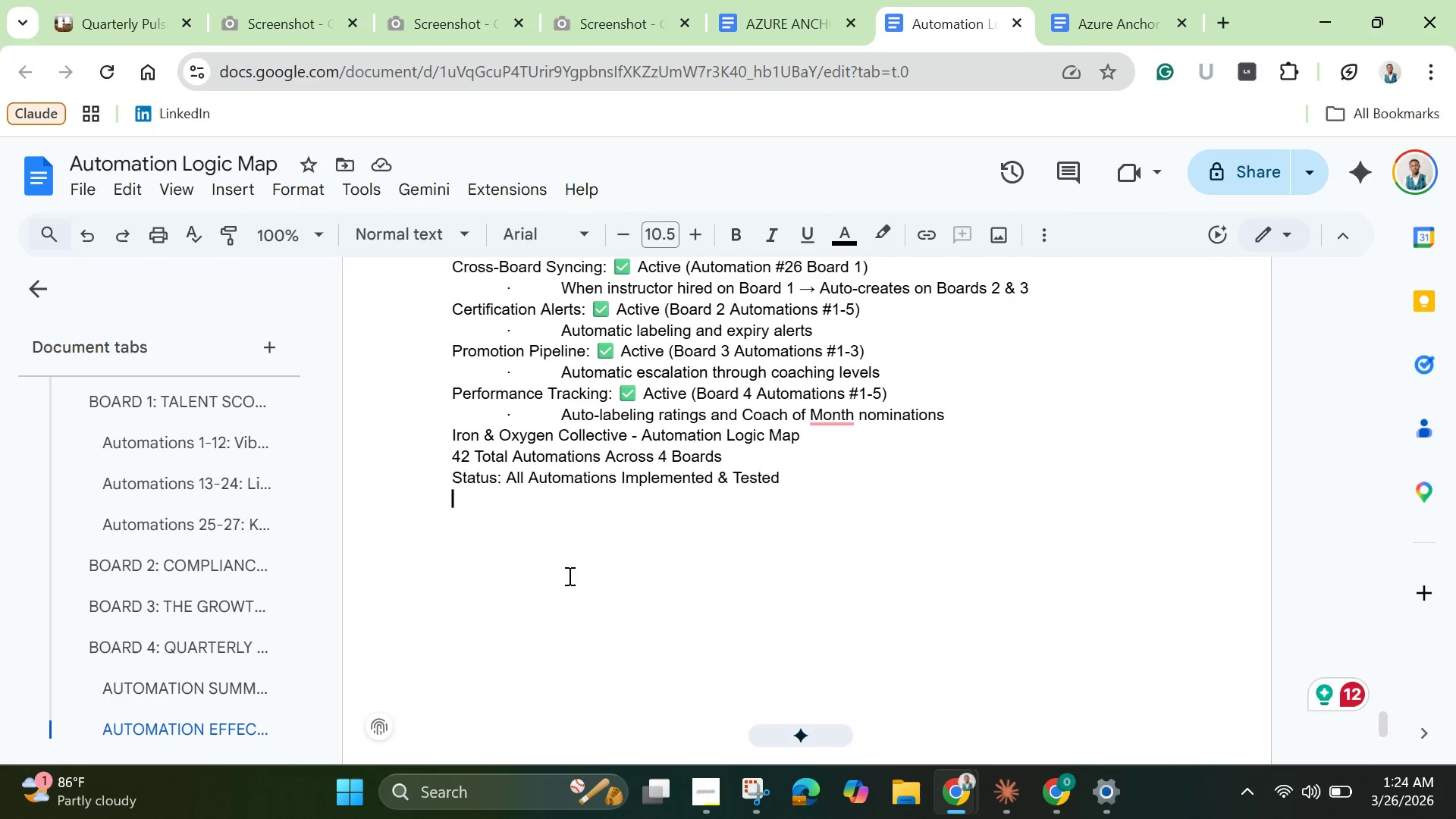 
wait(5.98)
 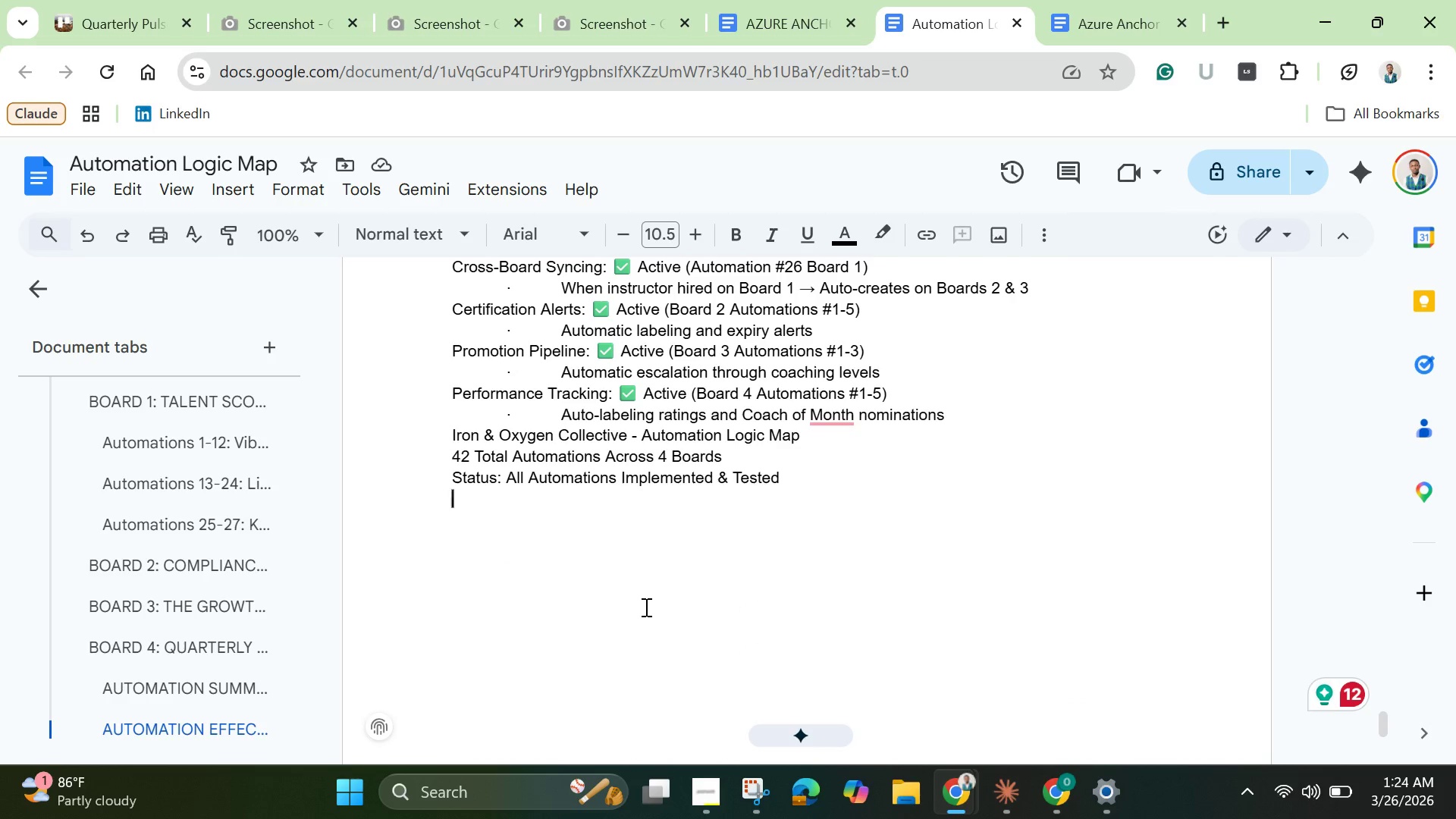 
key(Shift+Enter)
 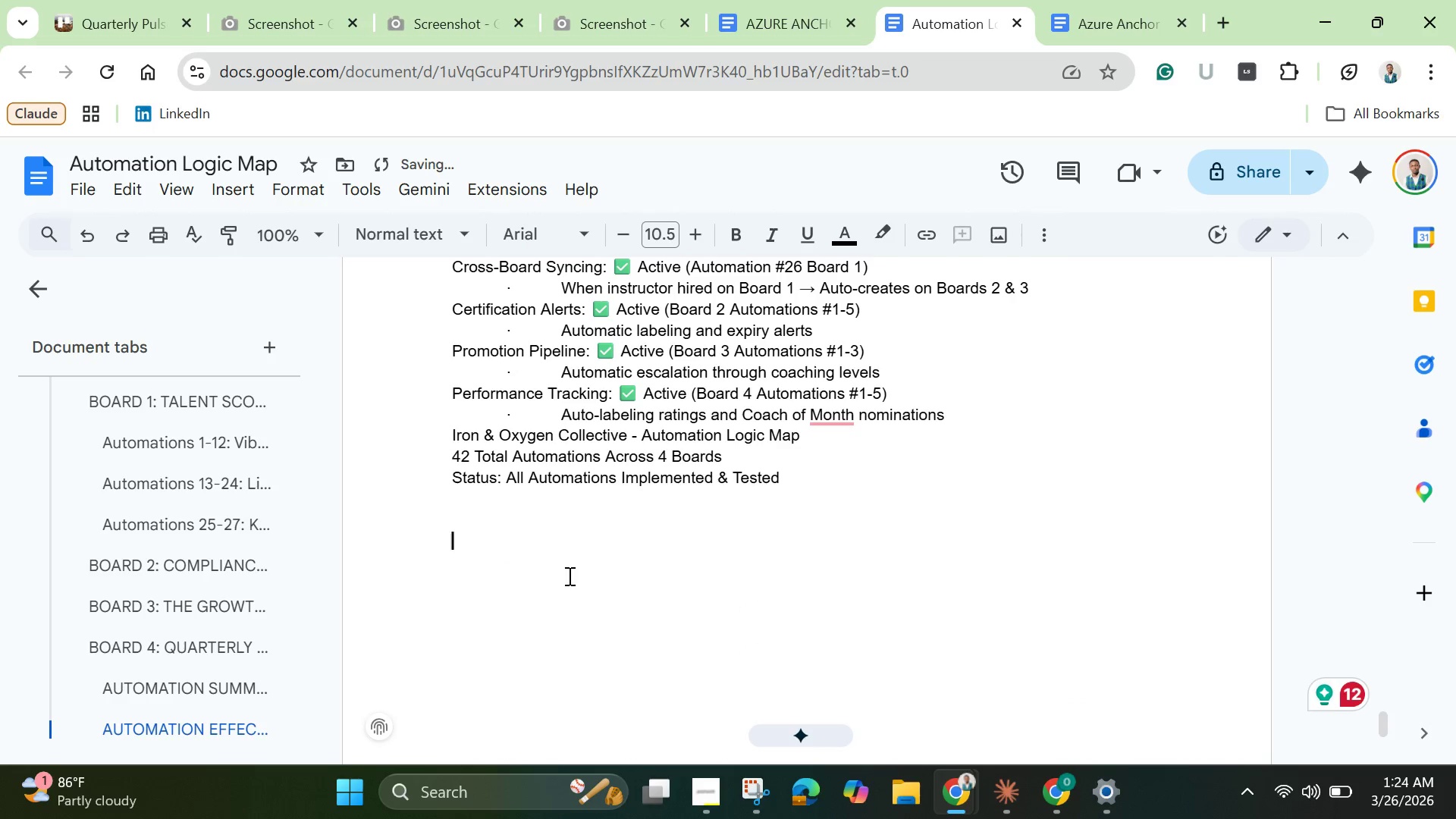 
key(Shift+Enter)
 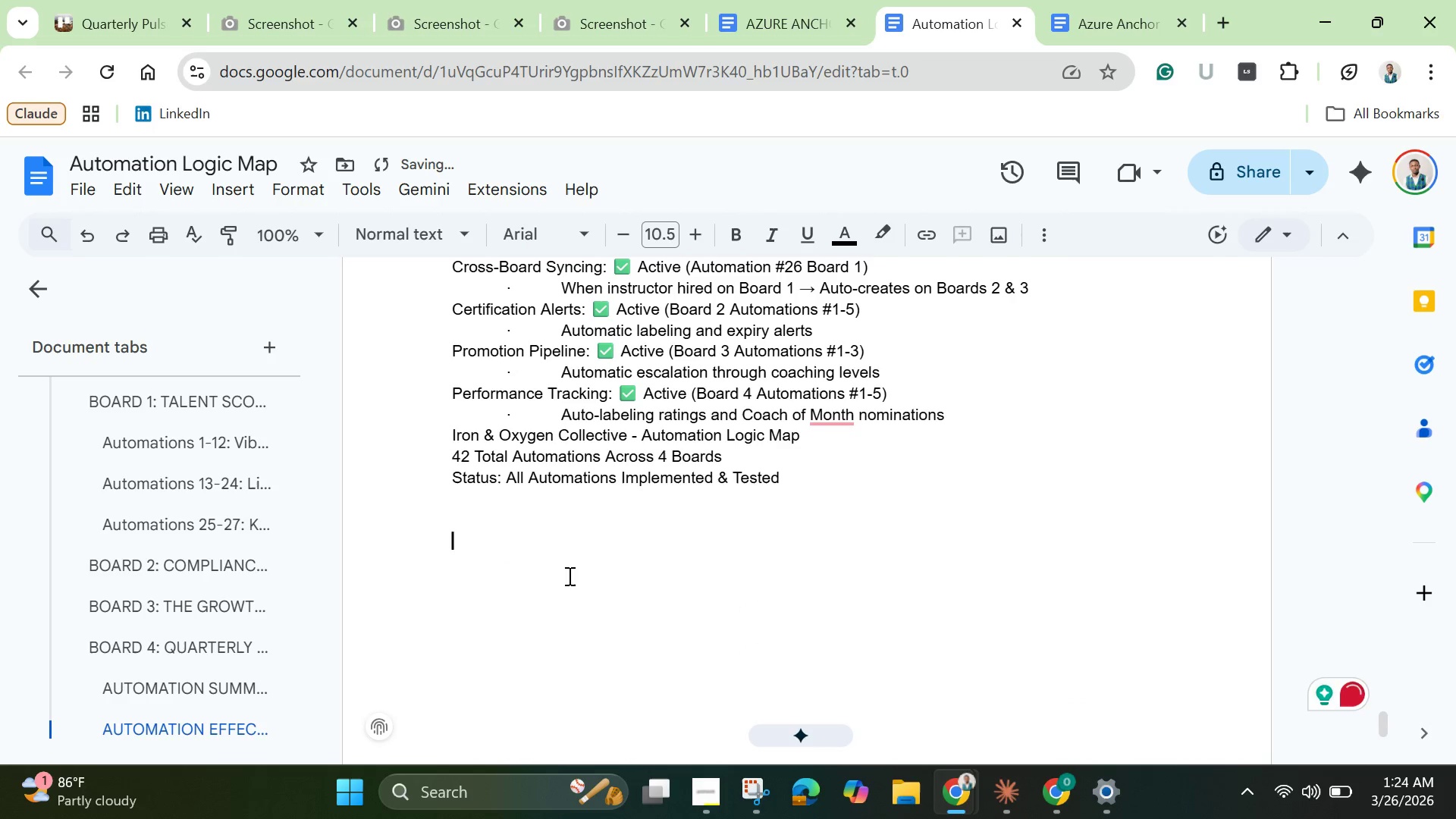 
key(Control+V)
 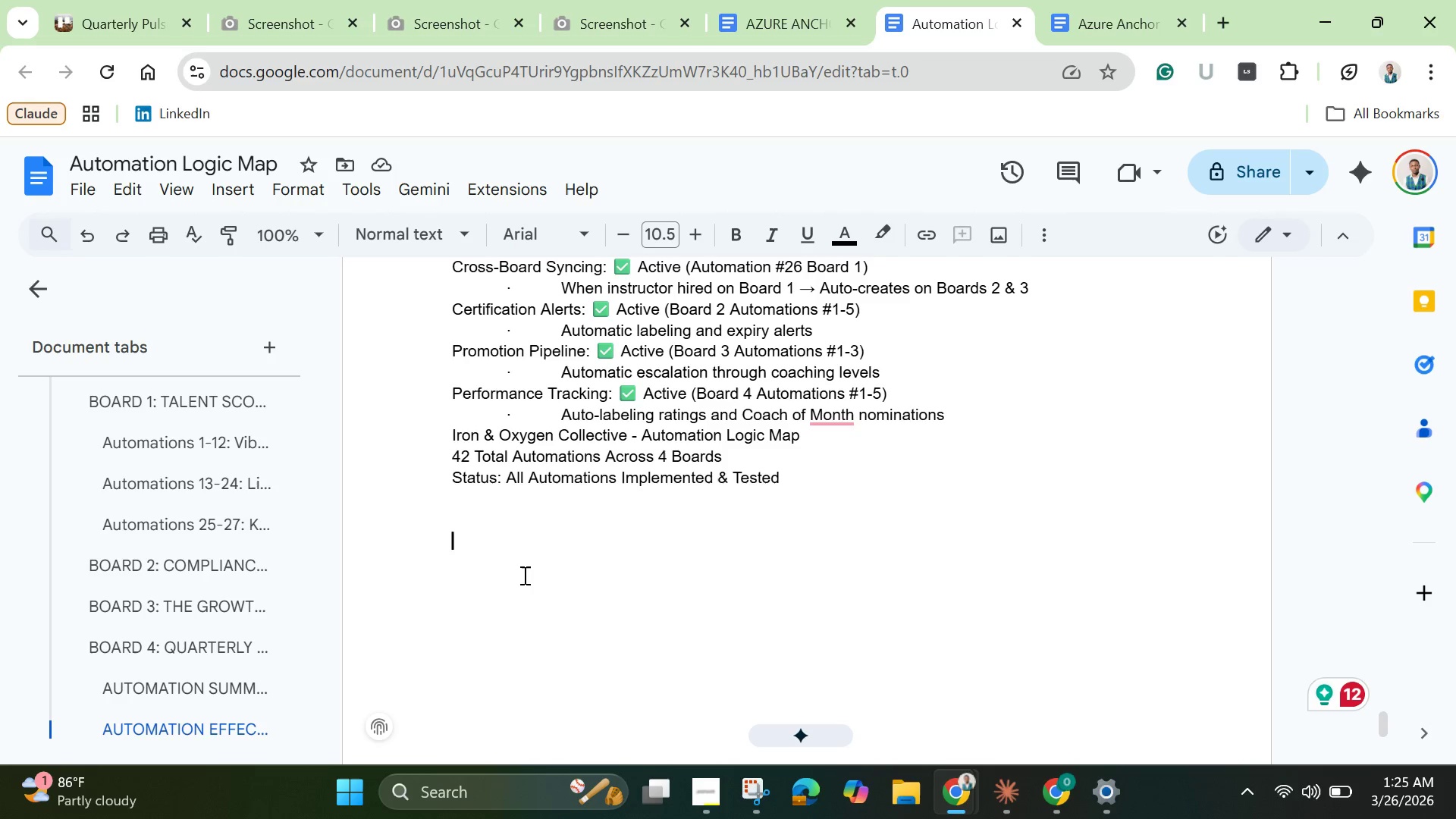 
wait(7.2)
 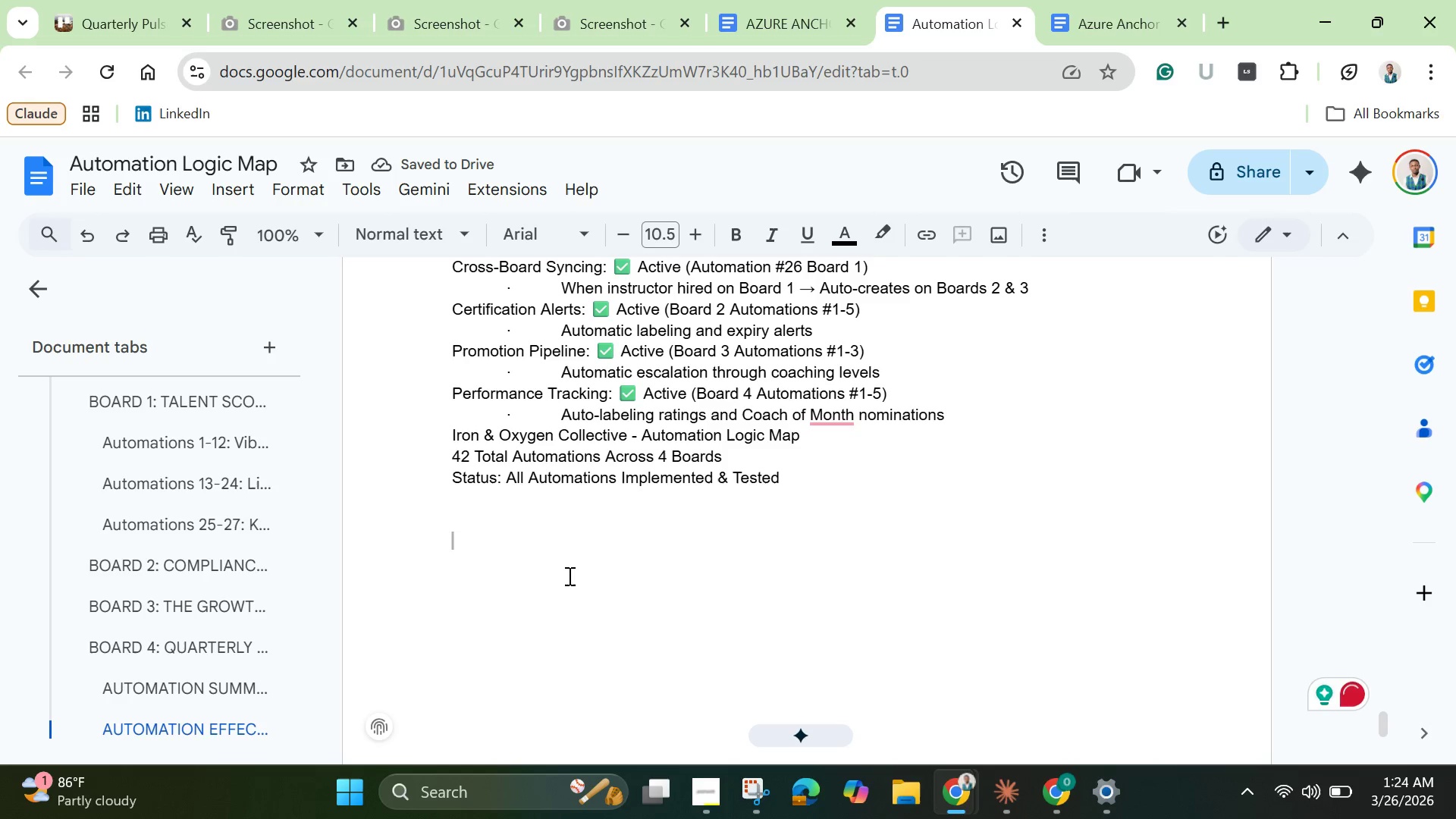 
right_click([458, 544])
 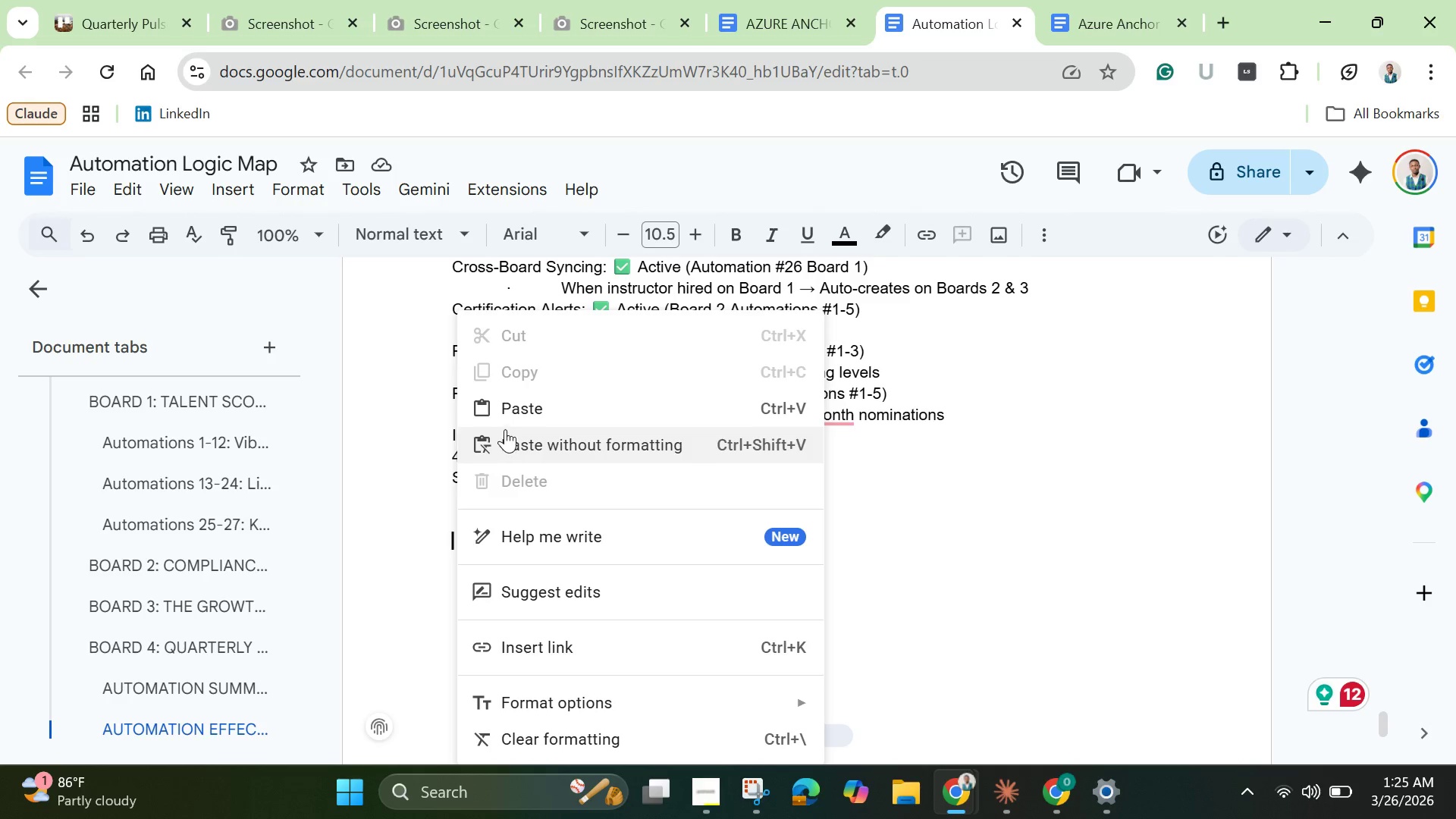 
left_click([508, 410])
 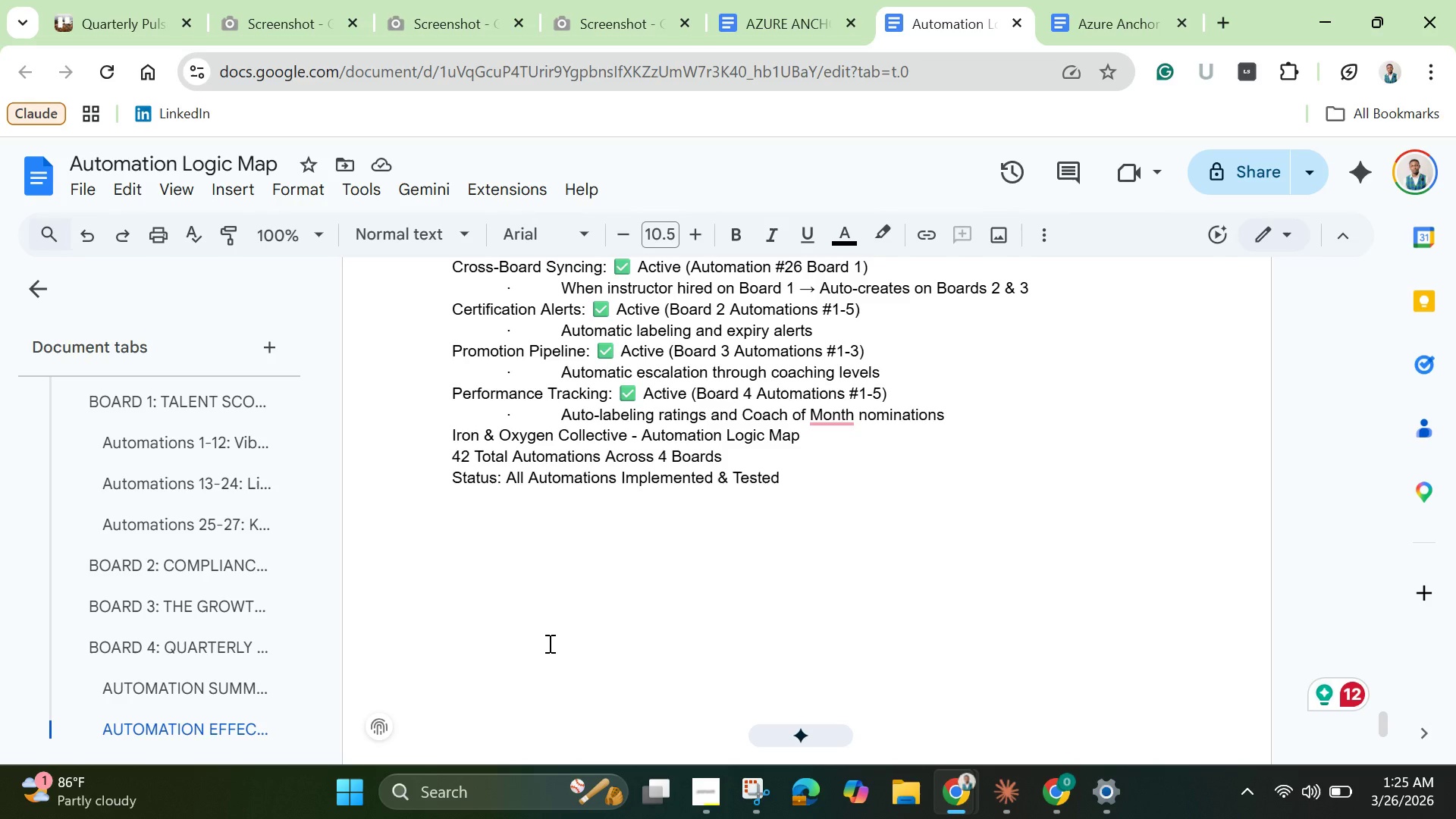 
scroll: coordinate [556, 640], scroll_direction: up, amount: 16.0
 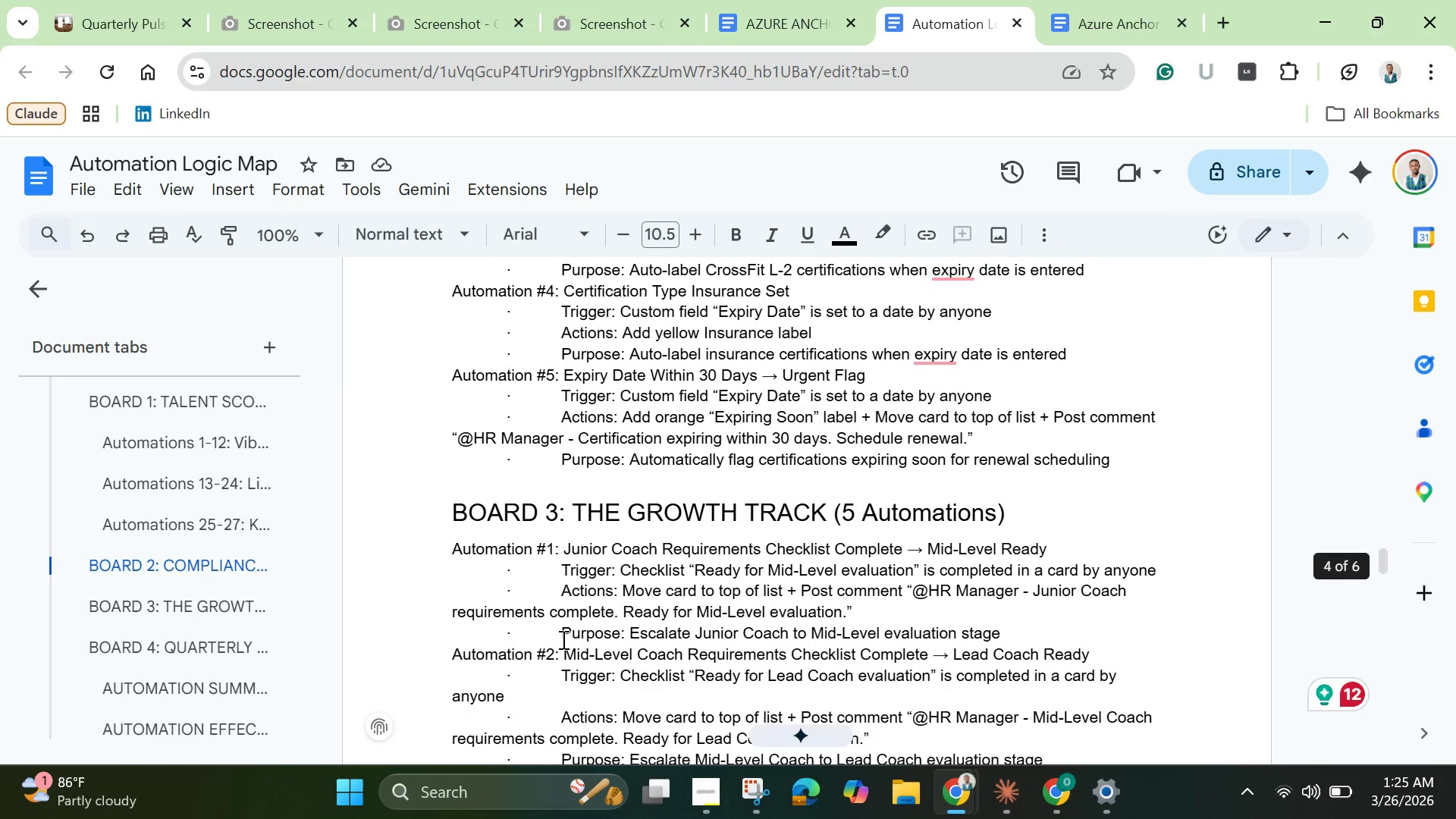 
scroll: coordinate [718, 705], scroll_direction: down, amount: 17.0
 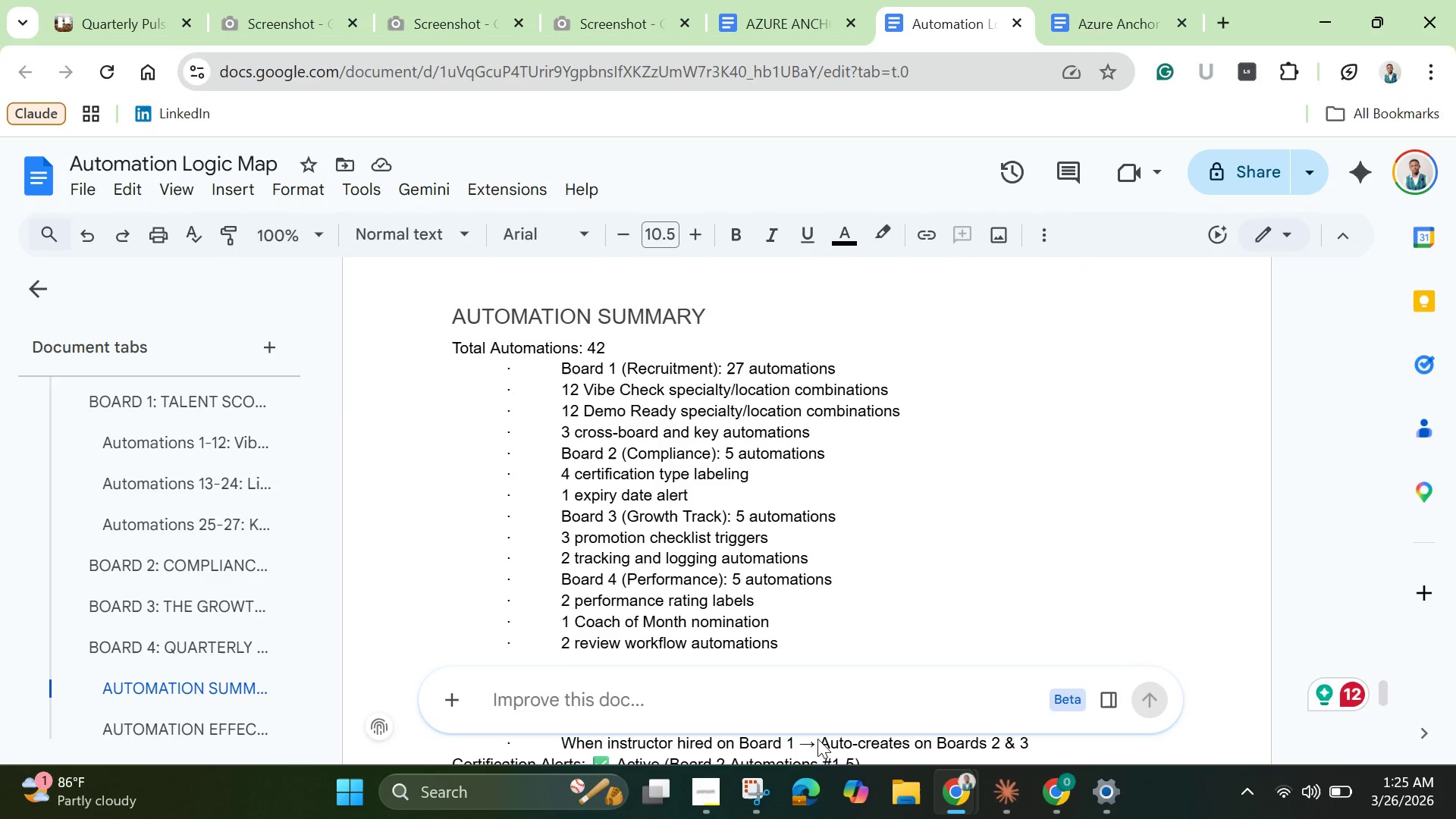 
left_click([749, 700])
 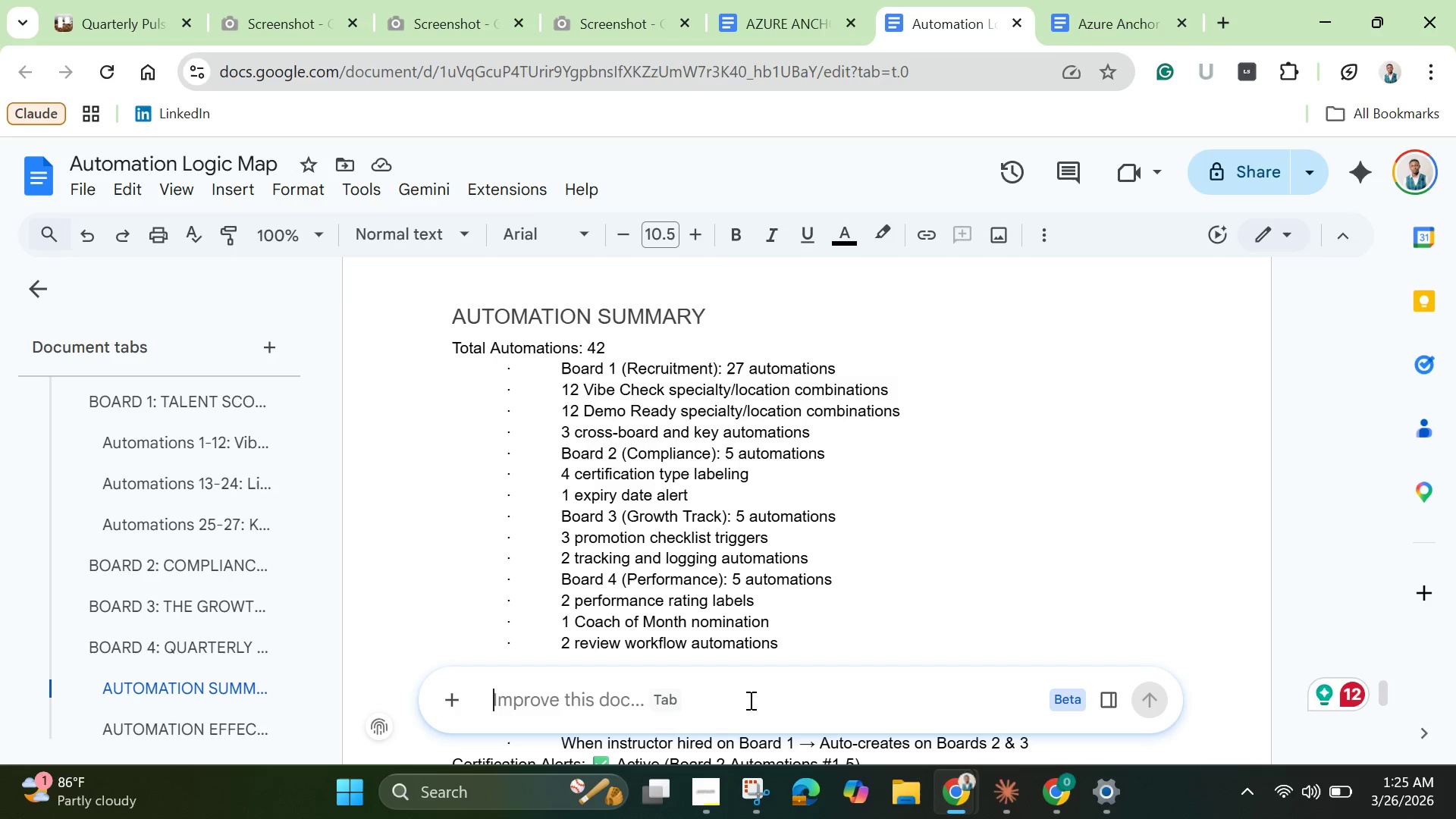 
type(remove all periods in p)
key(Backspace)
type(front or at the start of a sentense and replace with a bullet)
 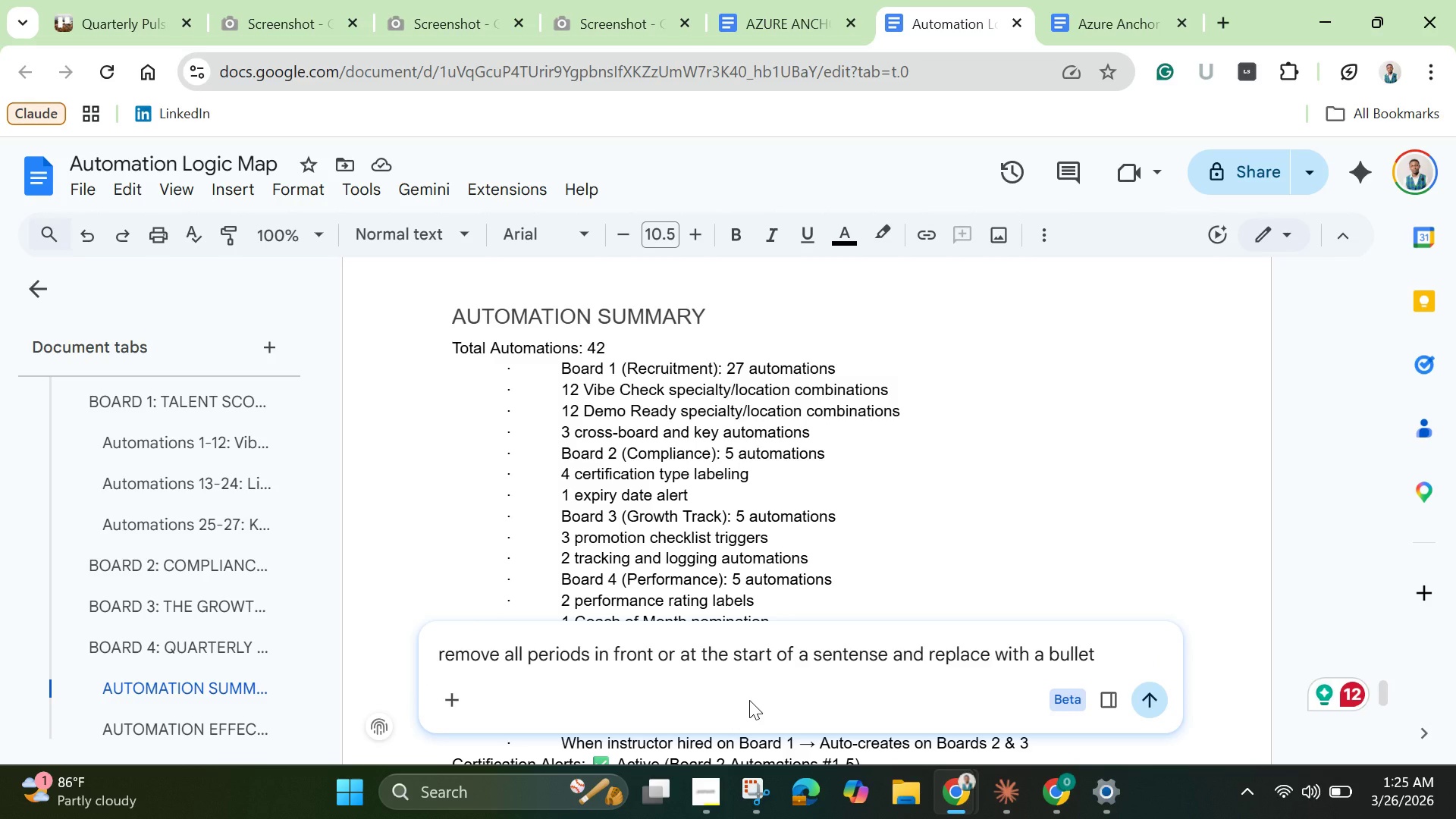 
key(Enter)
 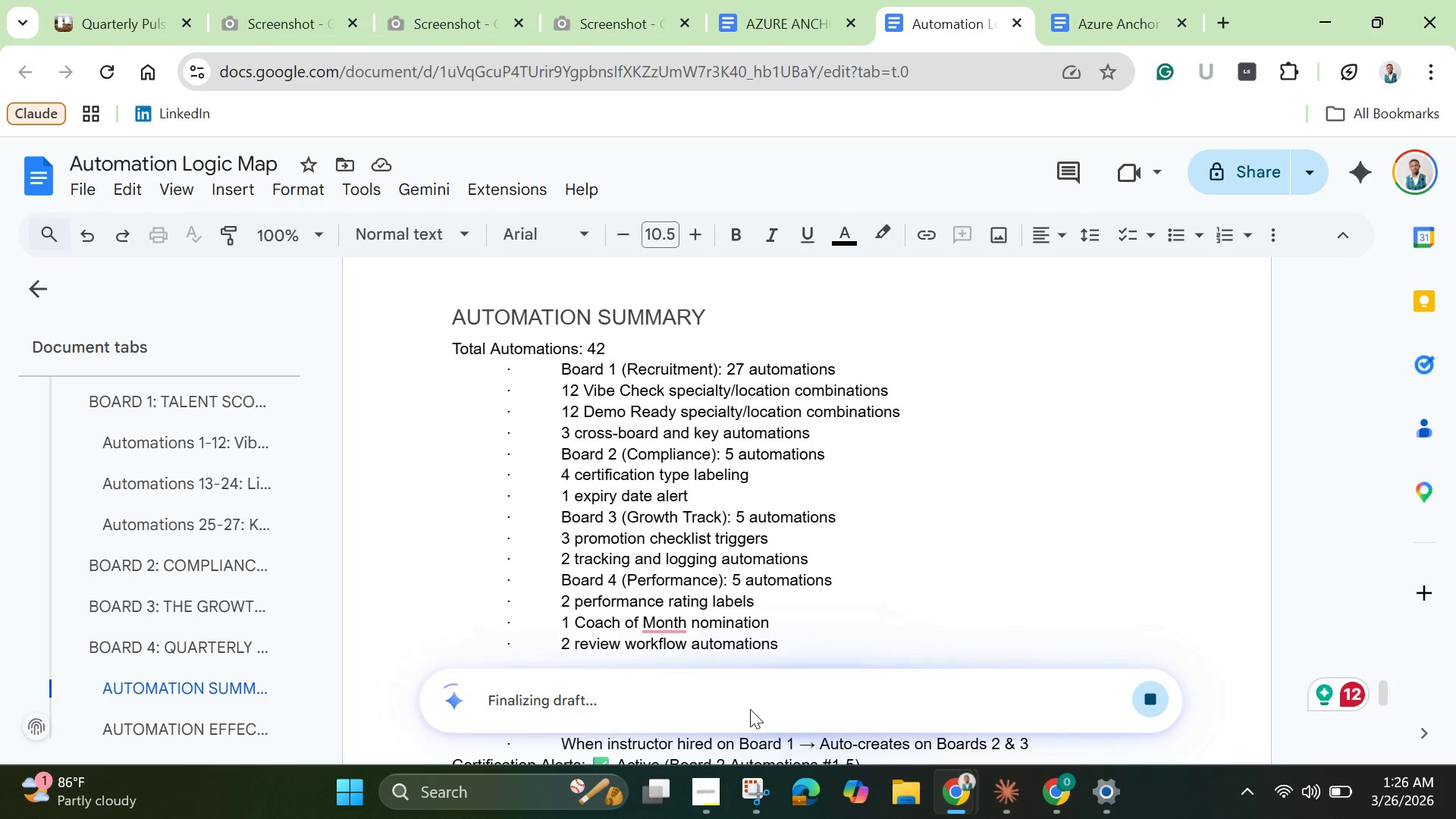 
wait(38.33)
 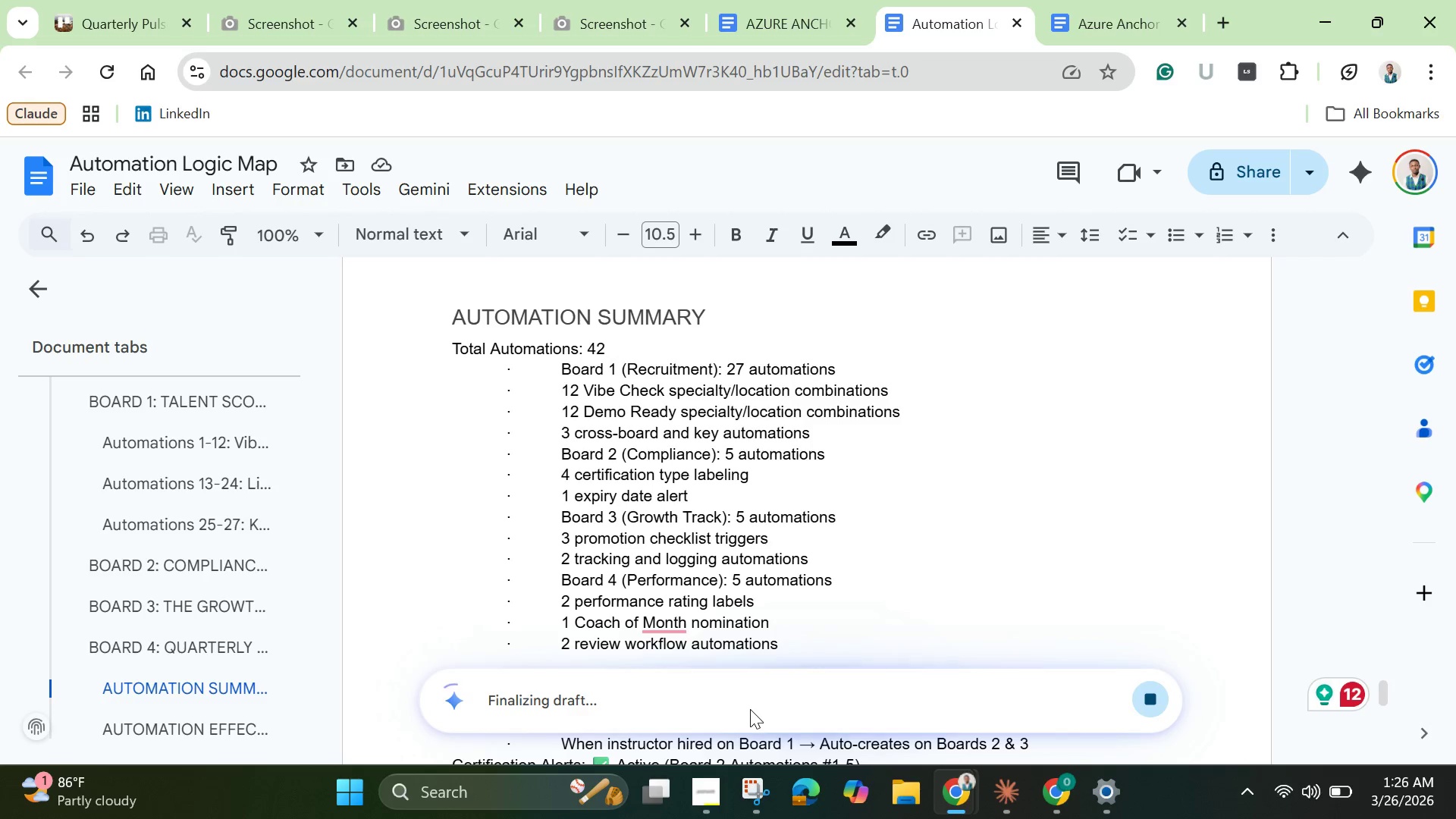 
left_click([1419, 305])
 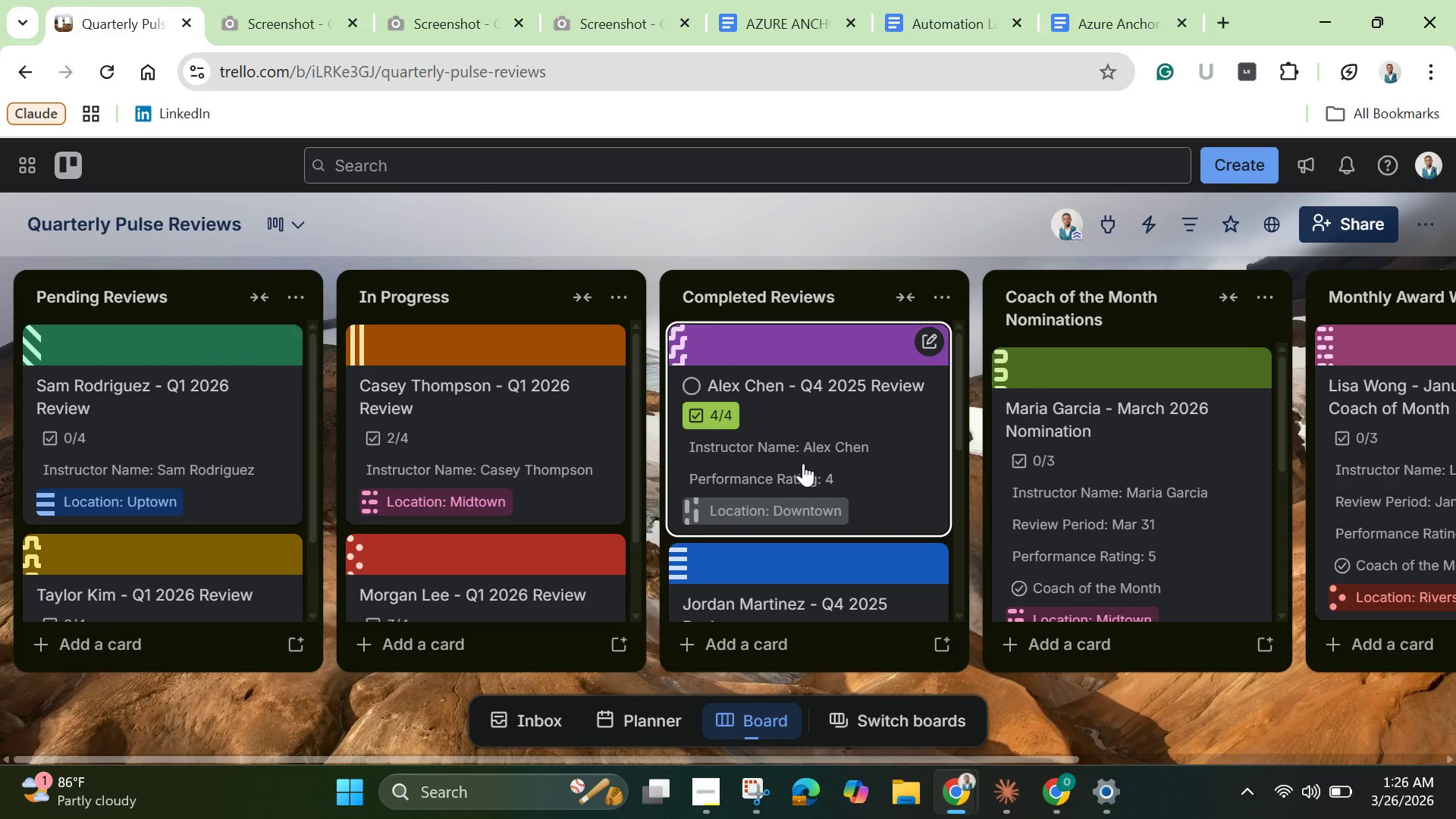 
wait(7.38)
 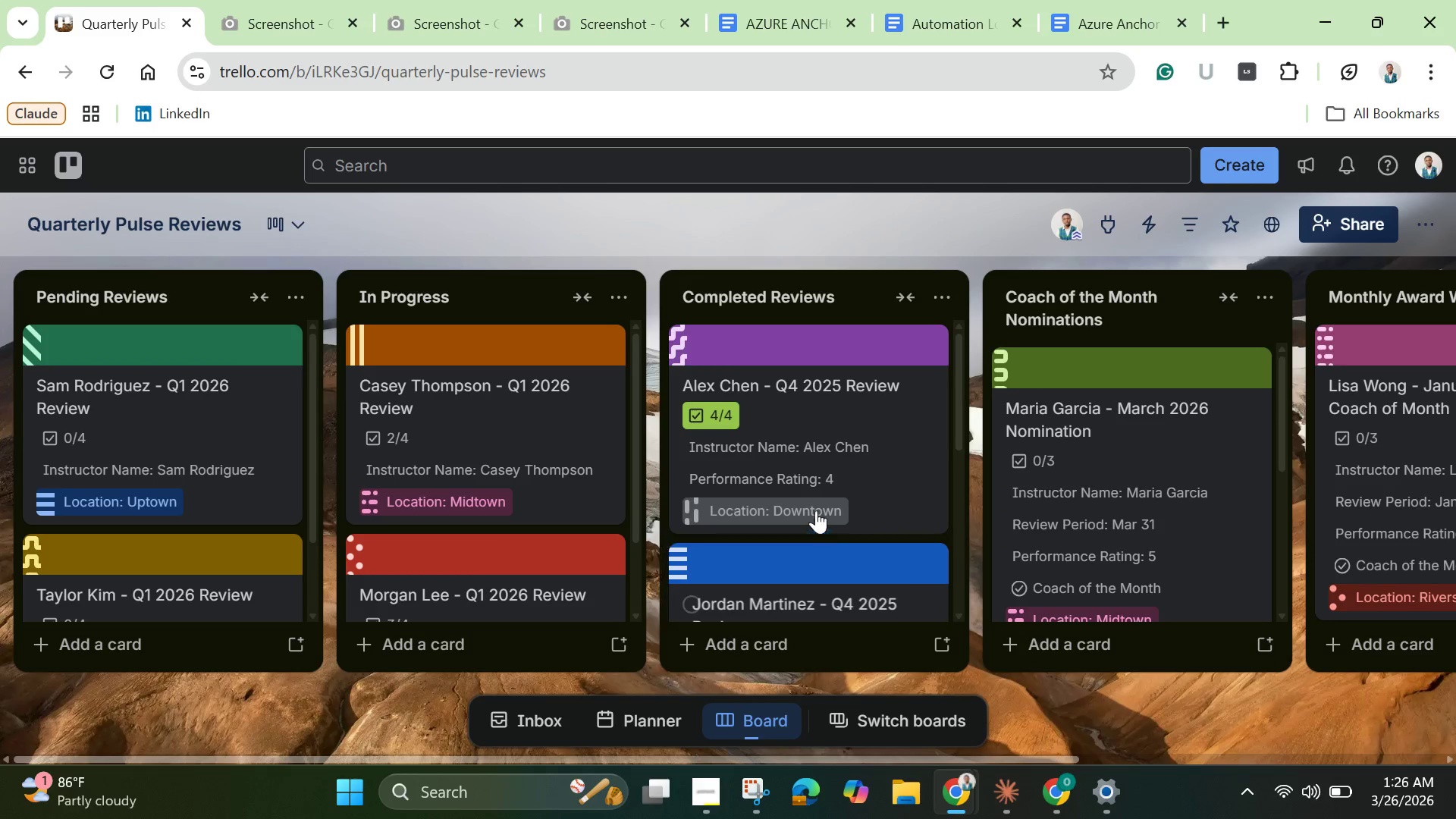 
left_click([426, 426])
 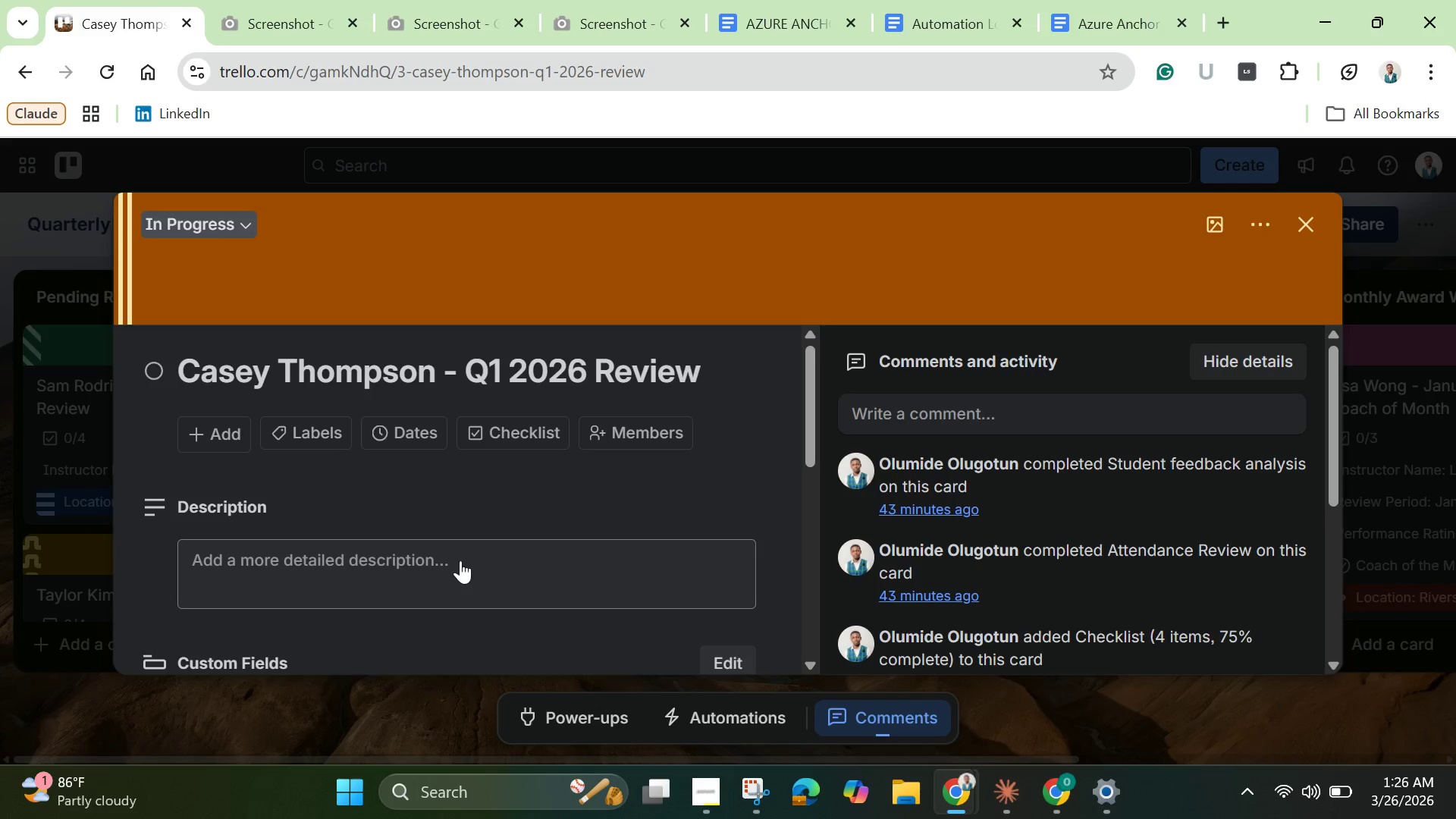 
scroll: coordinate [359, 579], scroll_direction: down, amount: 4.0
 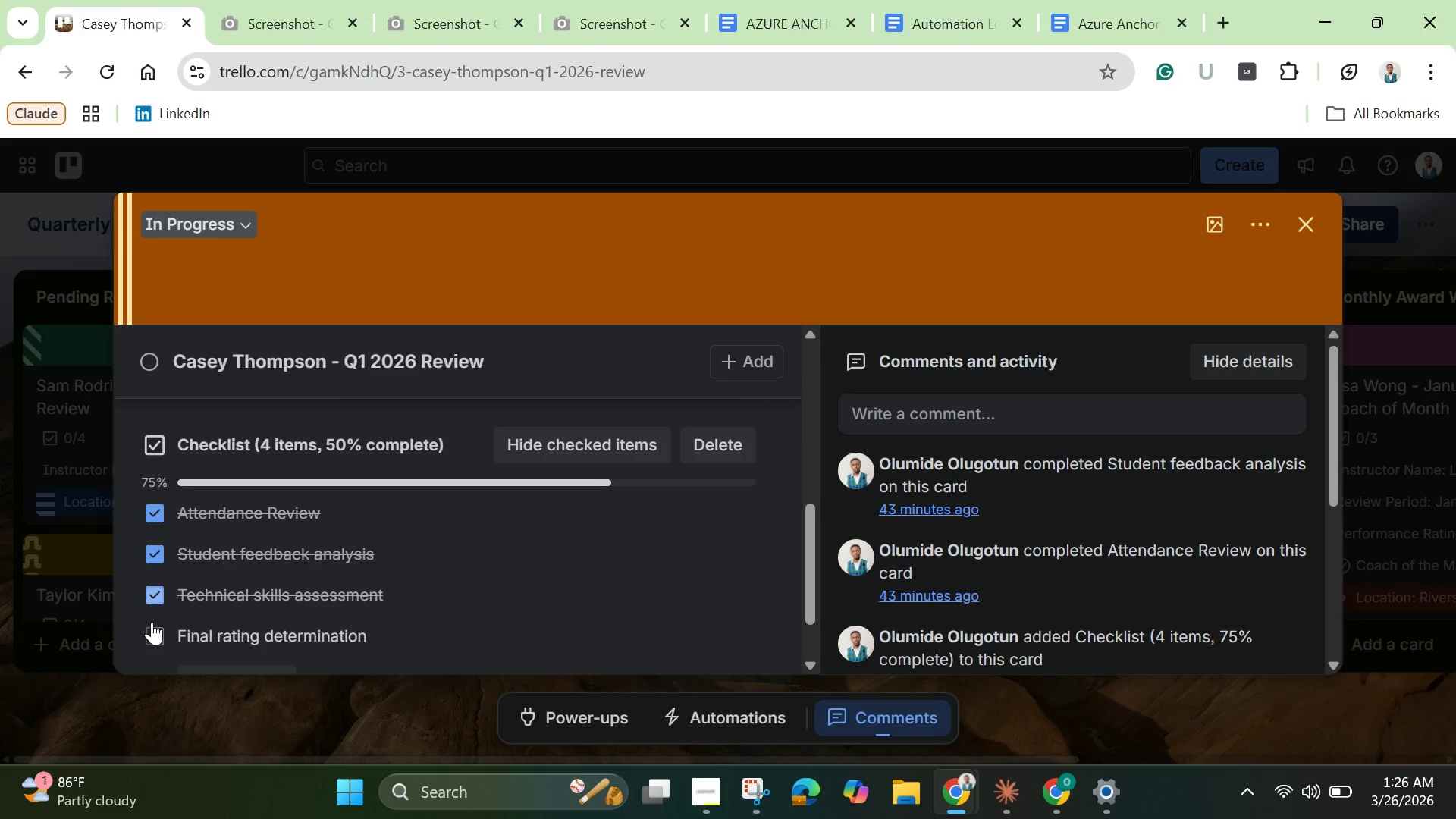 
left_click([146, 635])
 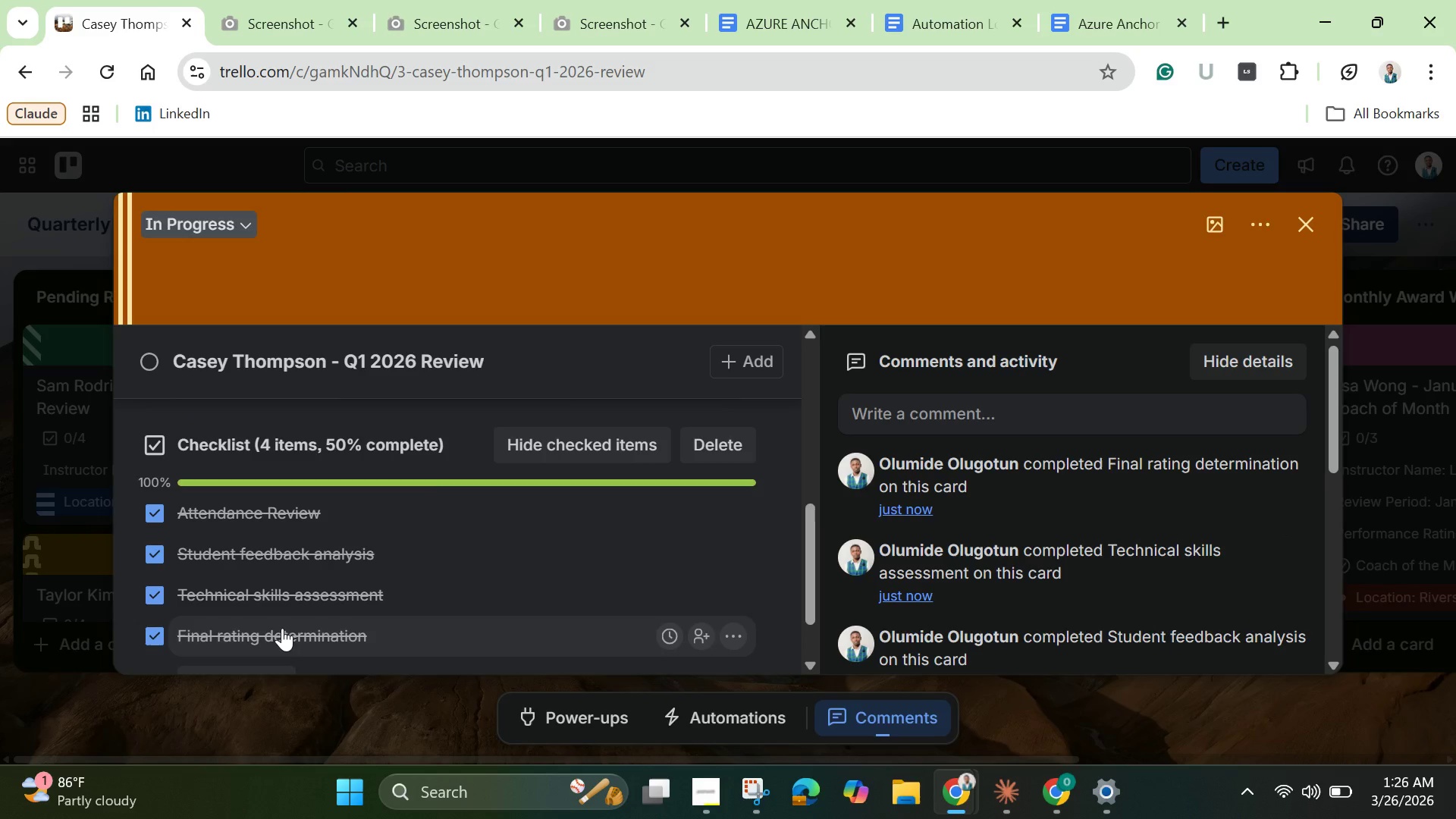 
scroll: coordinate [426, 529], scroll_direction: down, amount: 2.0
 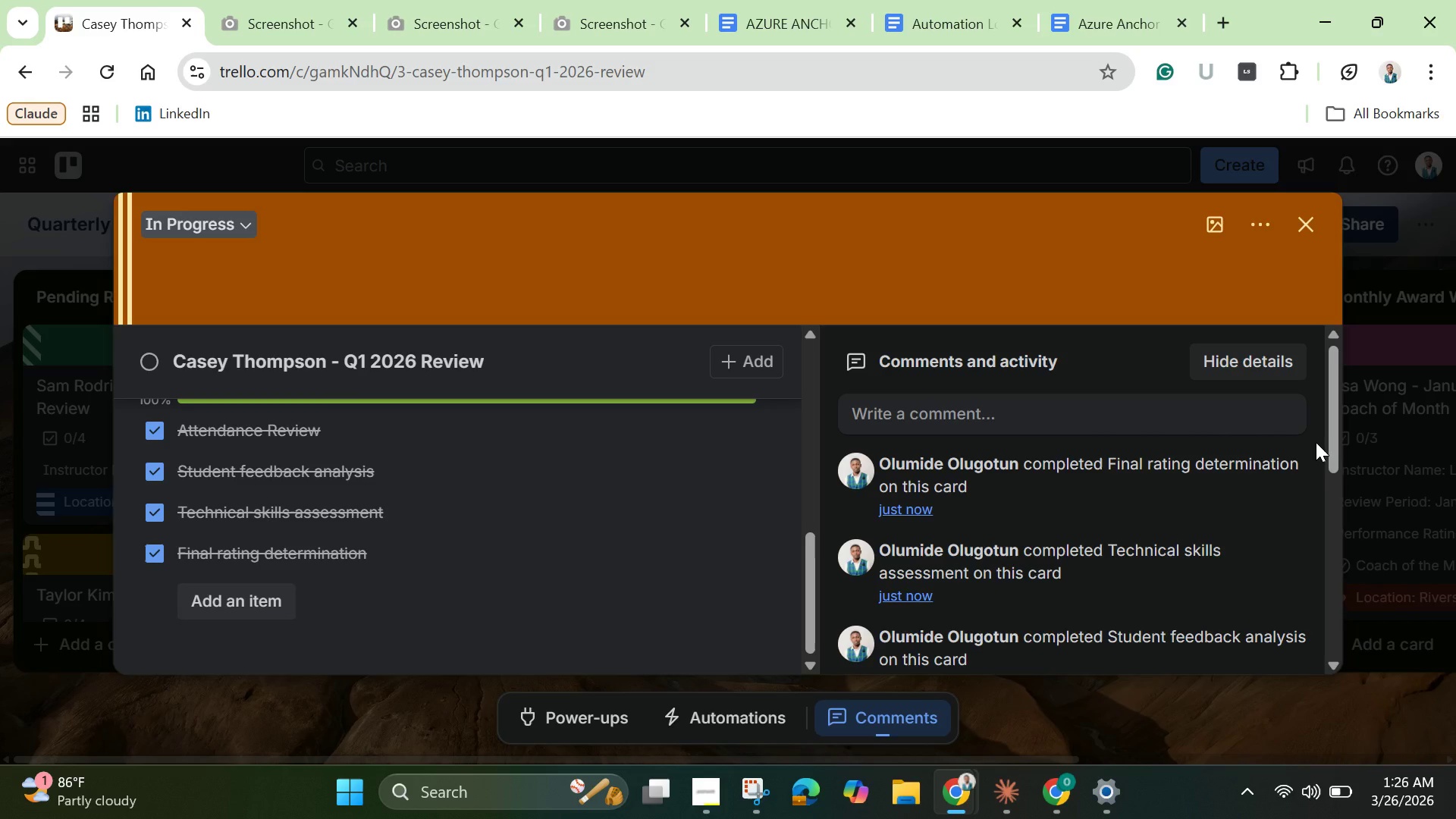 
mouse_move([1309, 232])
 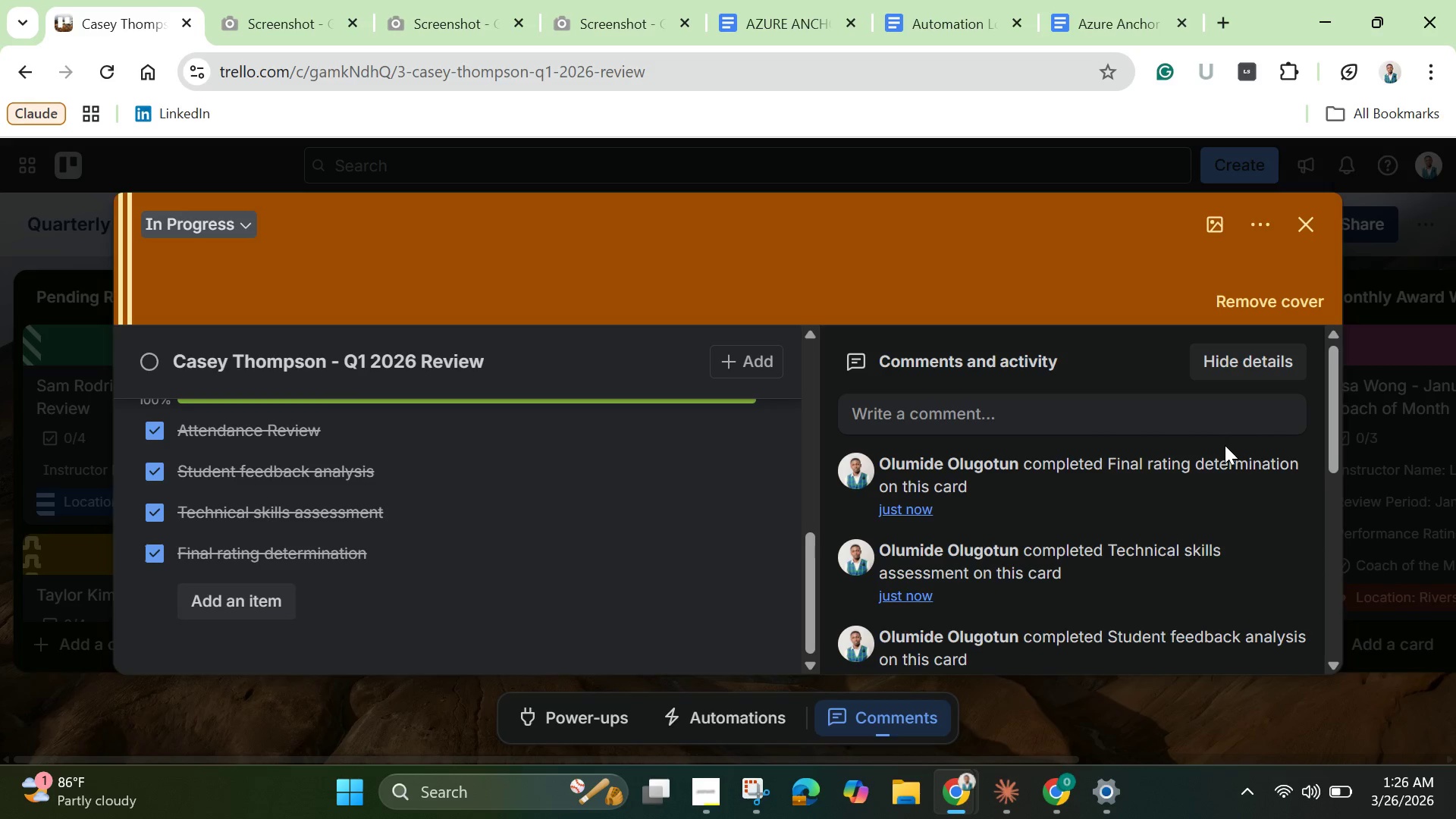 
scroll: coordinate [1225, 445], scroll_direction: up, amount: 4.0
 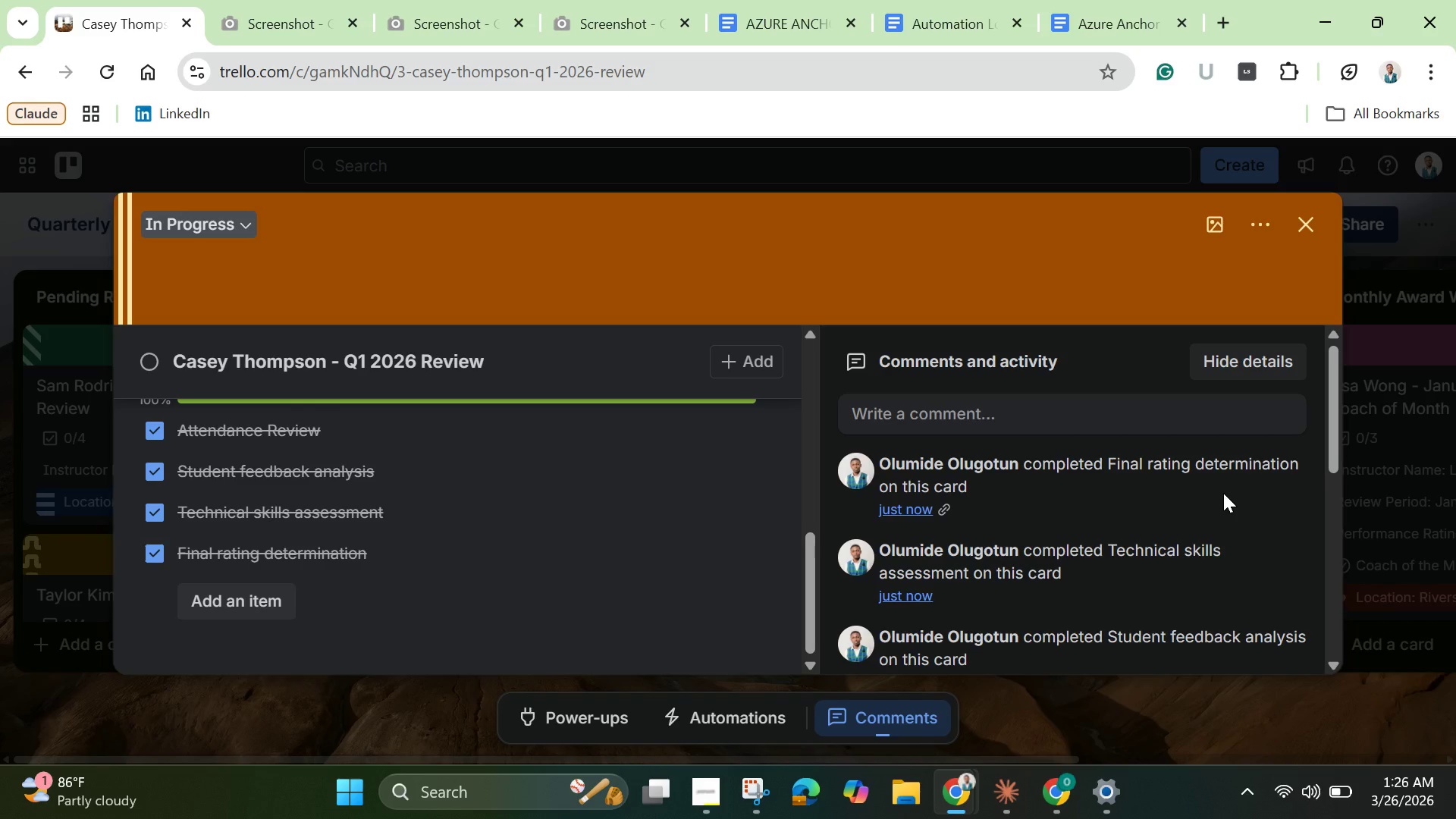 
wait(5.59)
 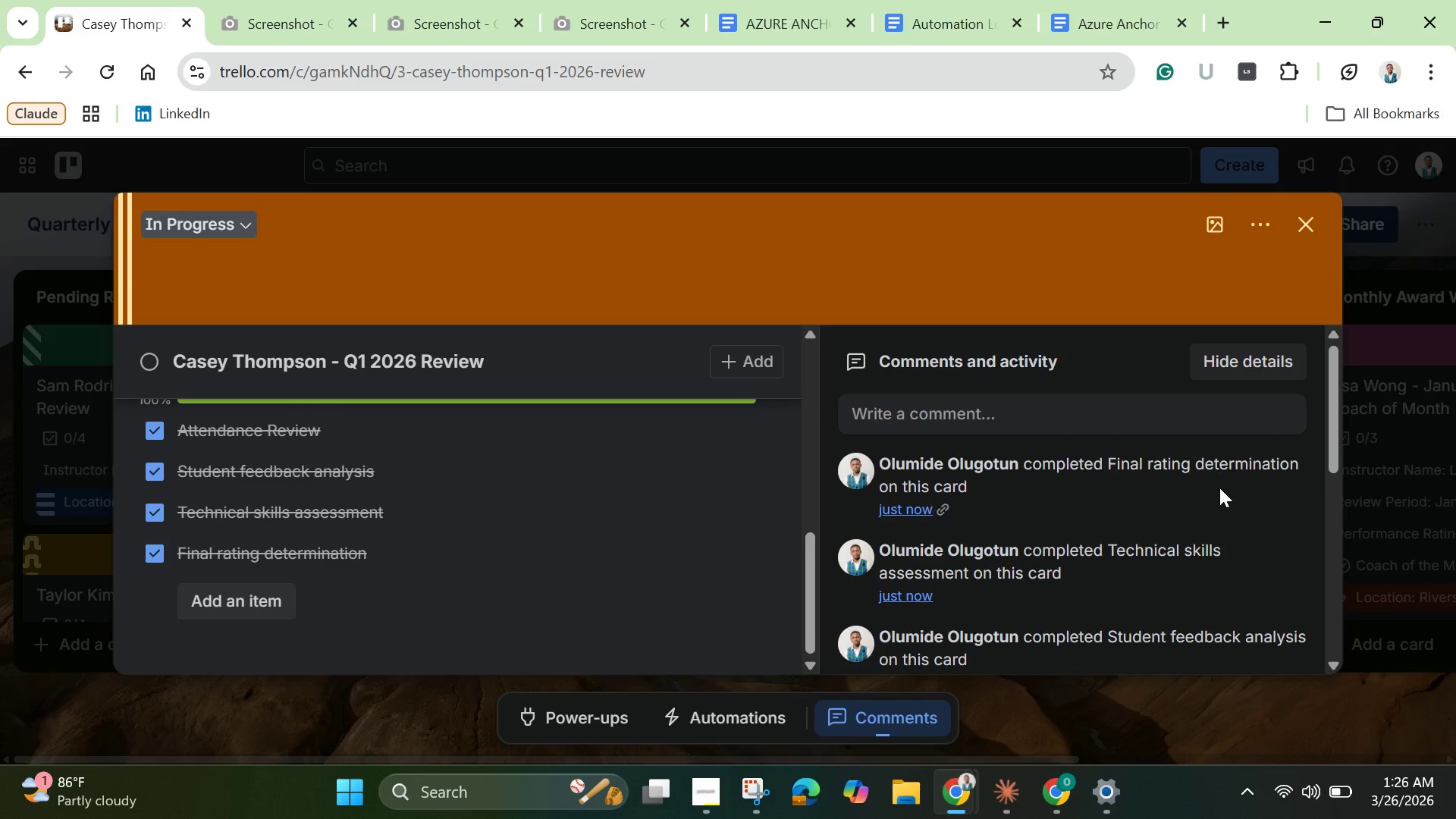 
left_click([1223, 493])
 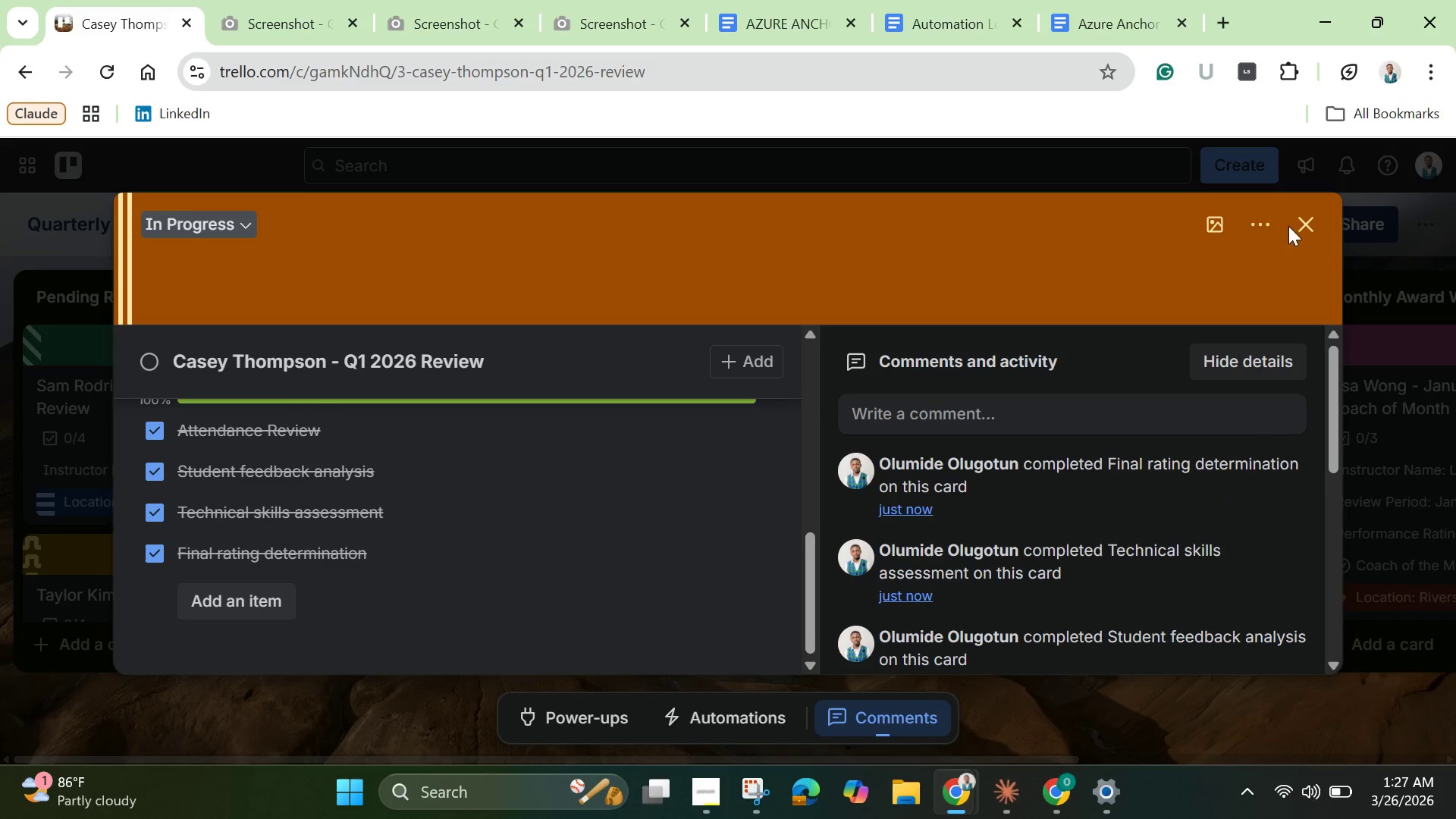 
left_click([1304, 222])
 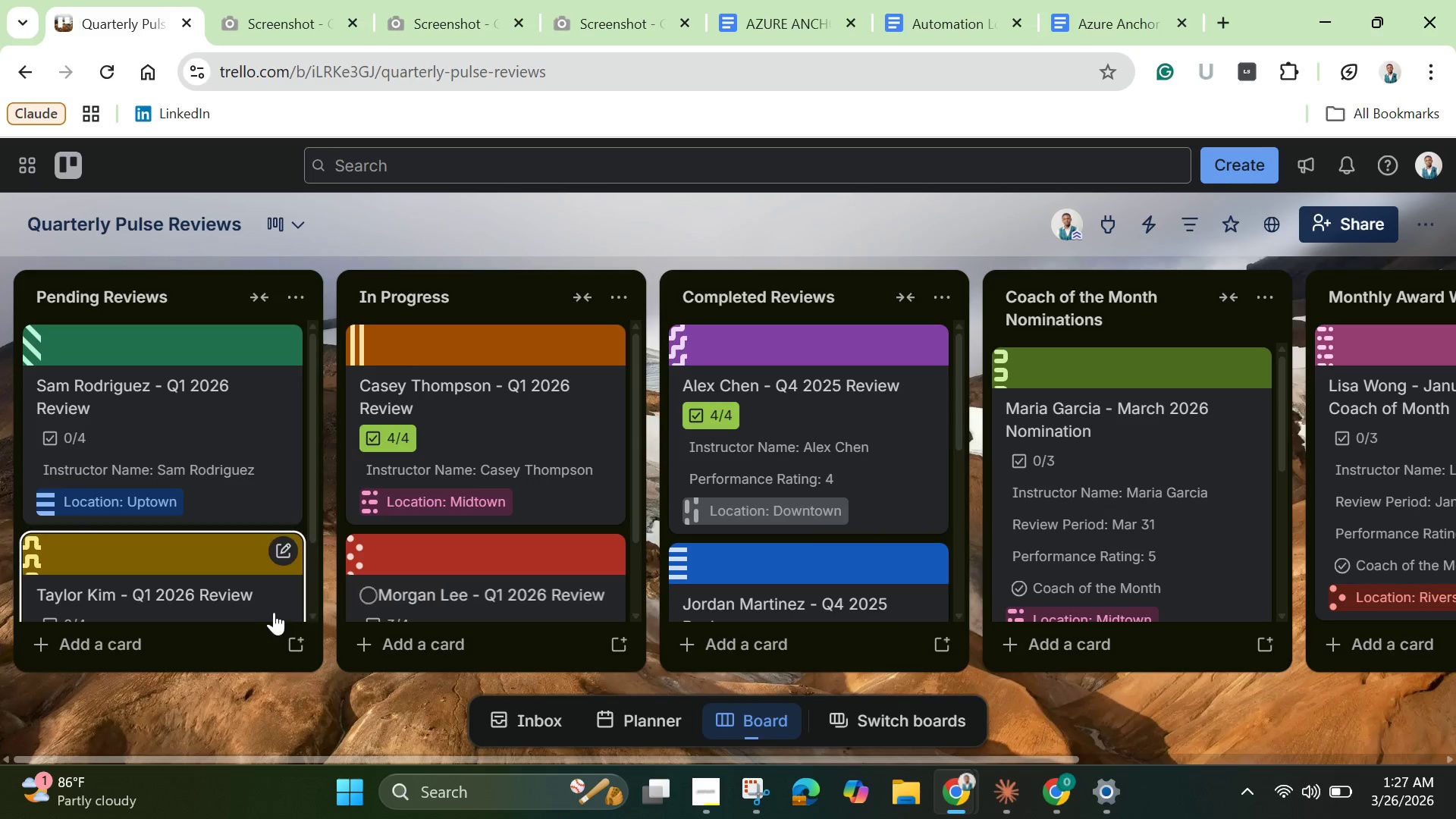 
wait(6.73)
 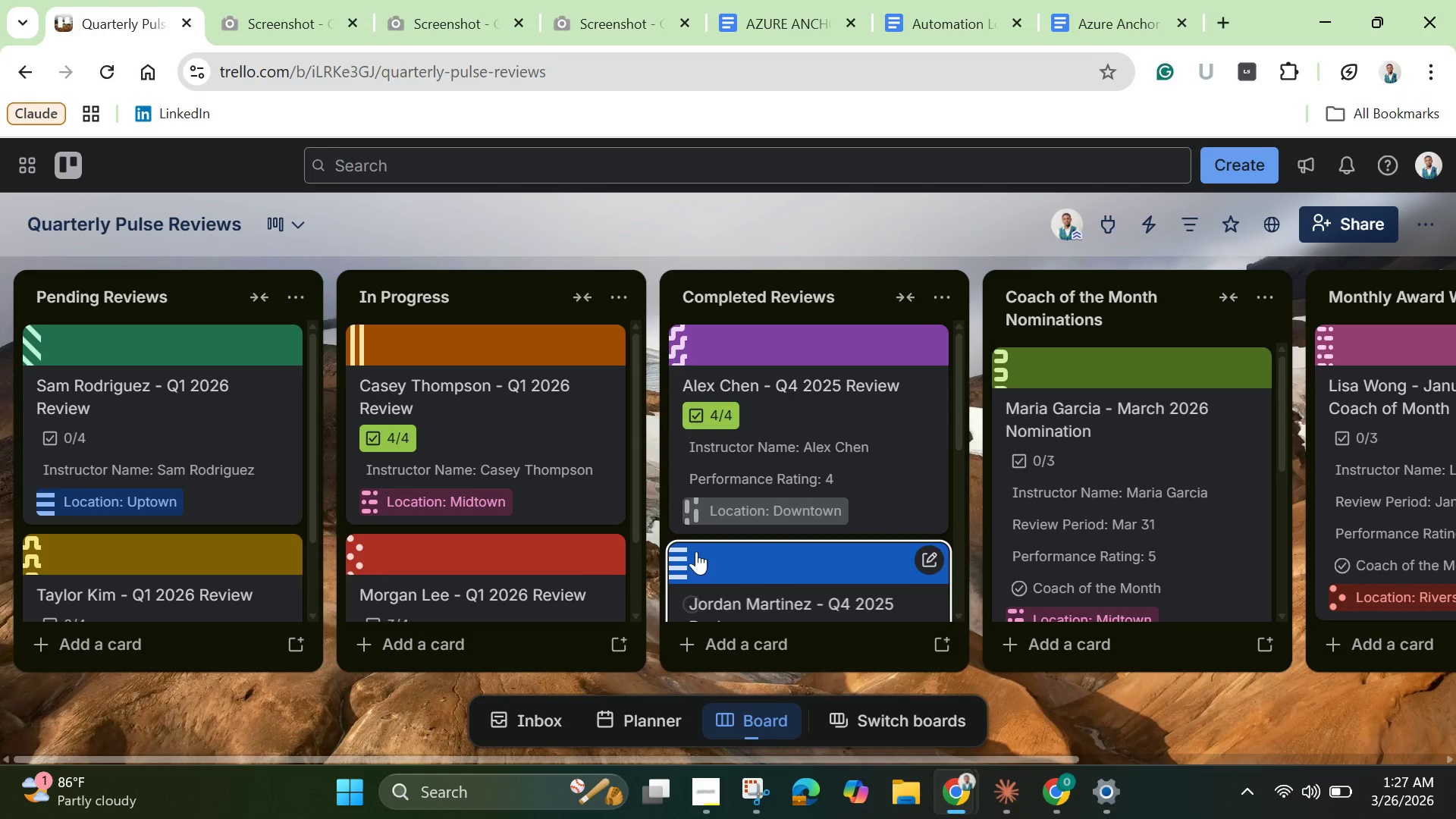 
left_click([120, 433])
 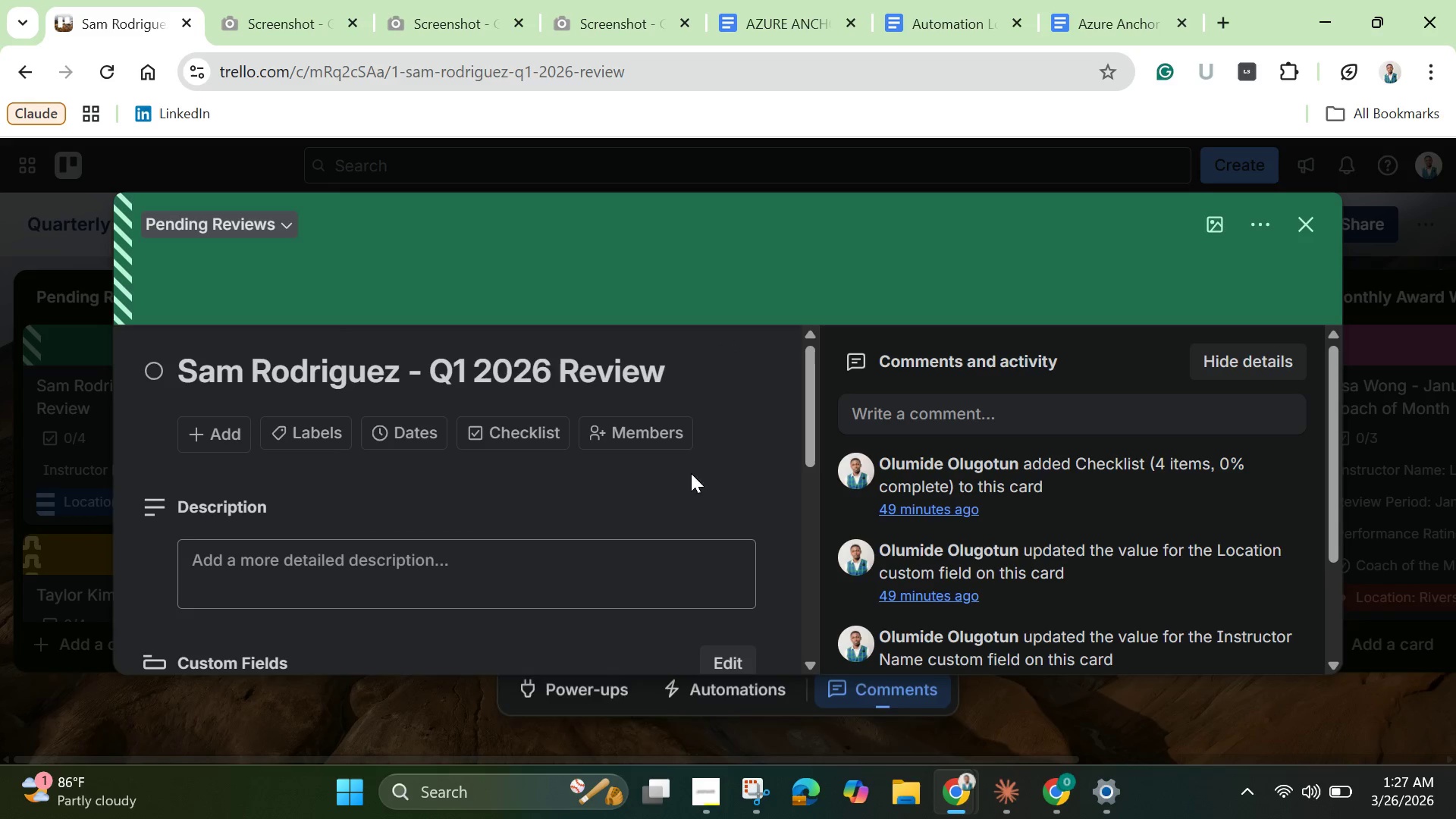 
scroll: coordinate [571, 526], scroll_direction: down, amount: 4.0
 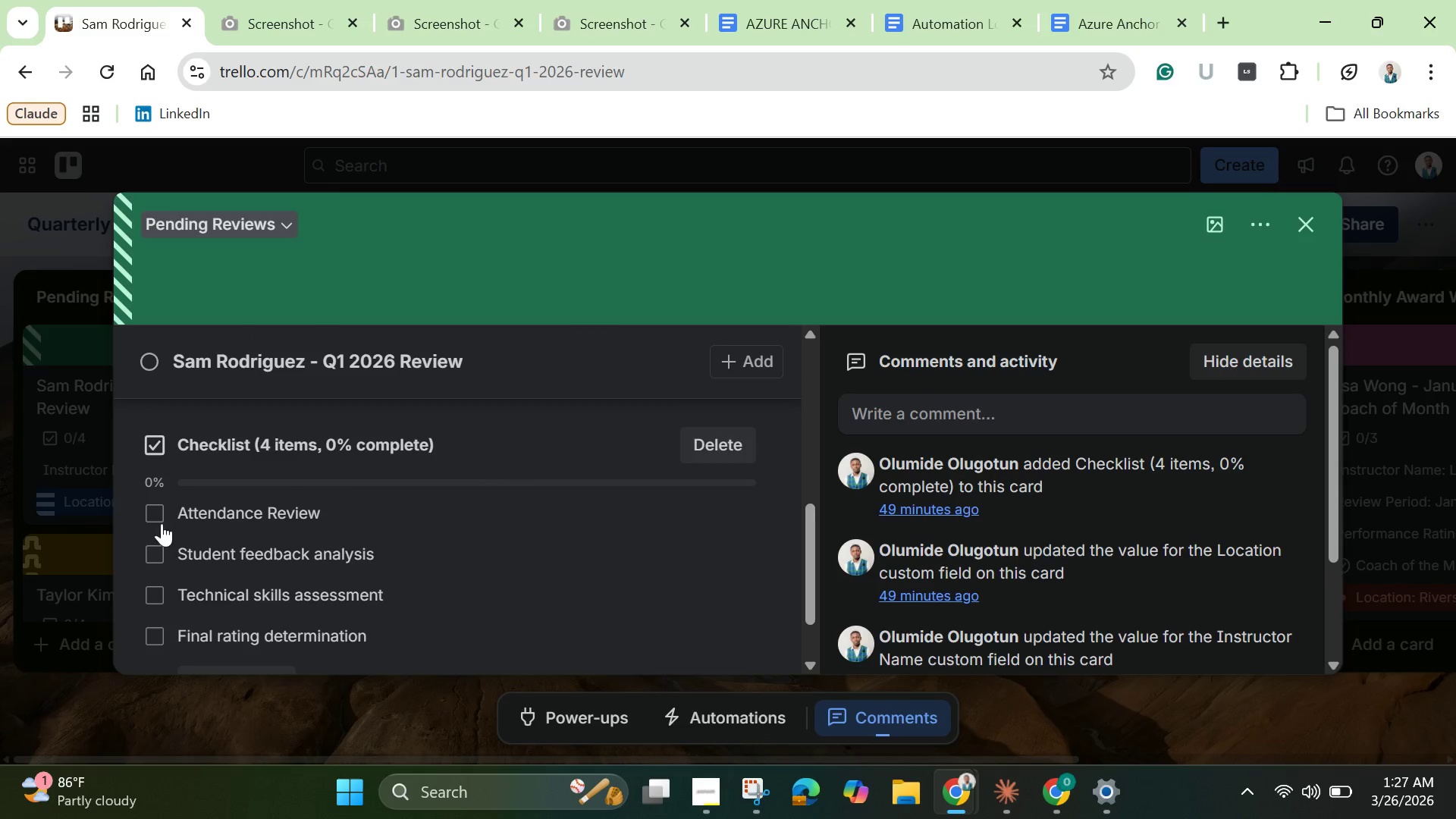 
left_click([154, 513])
 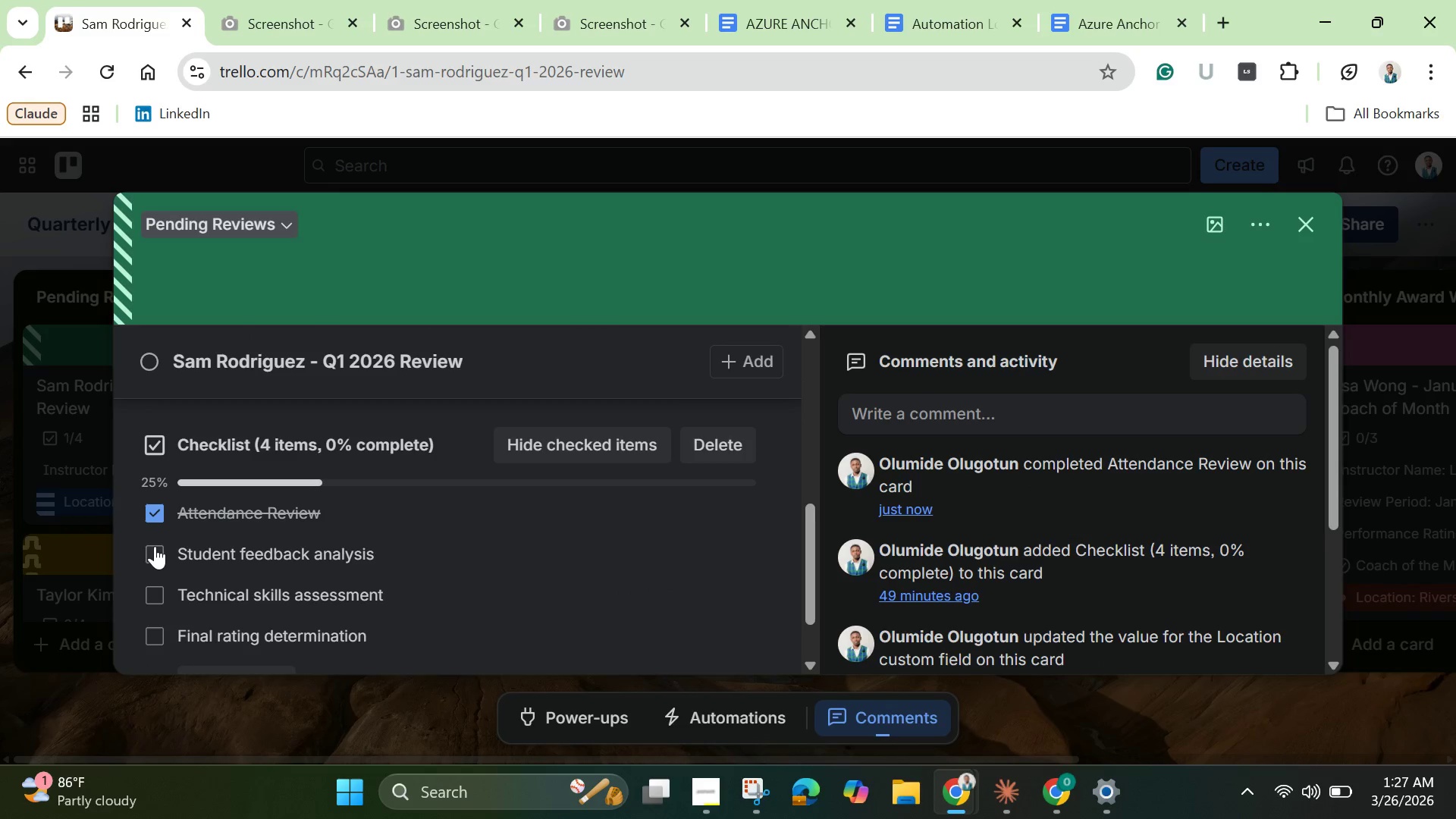 
left_click([155, 546])
 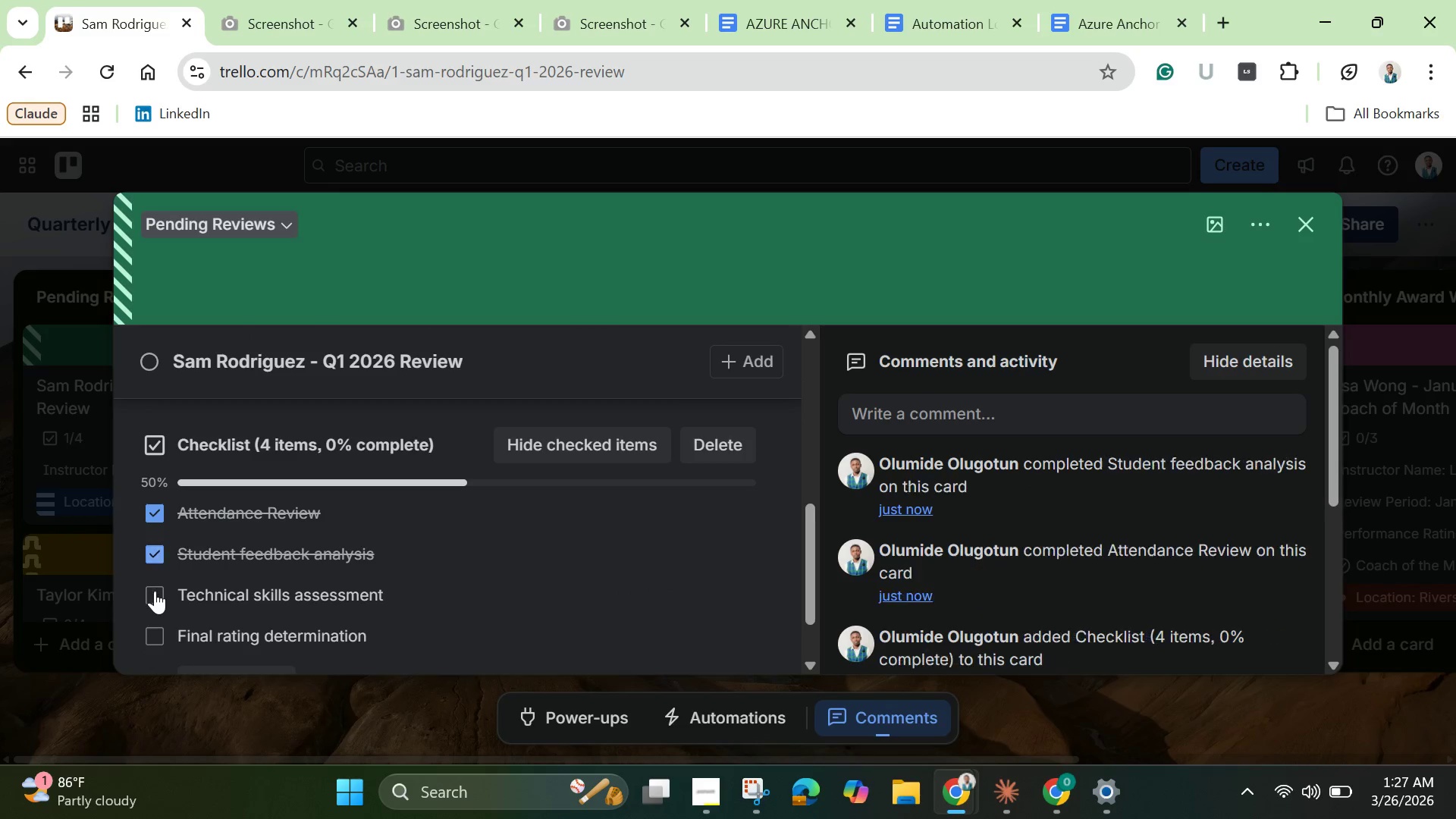 
left_click([153, 594])
 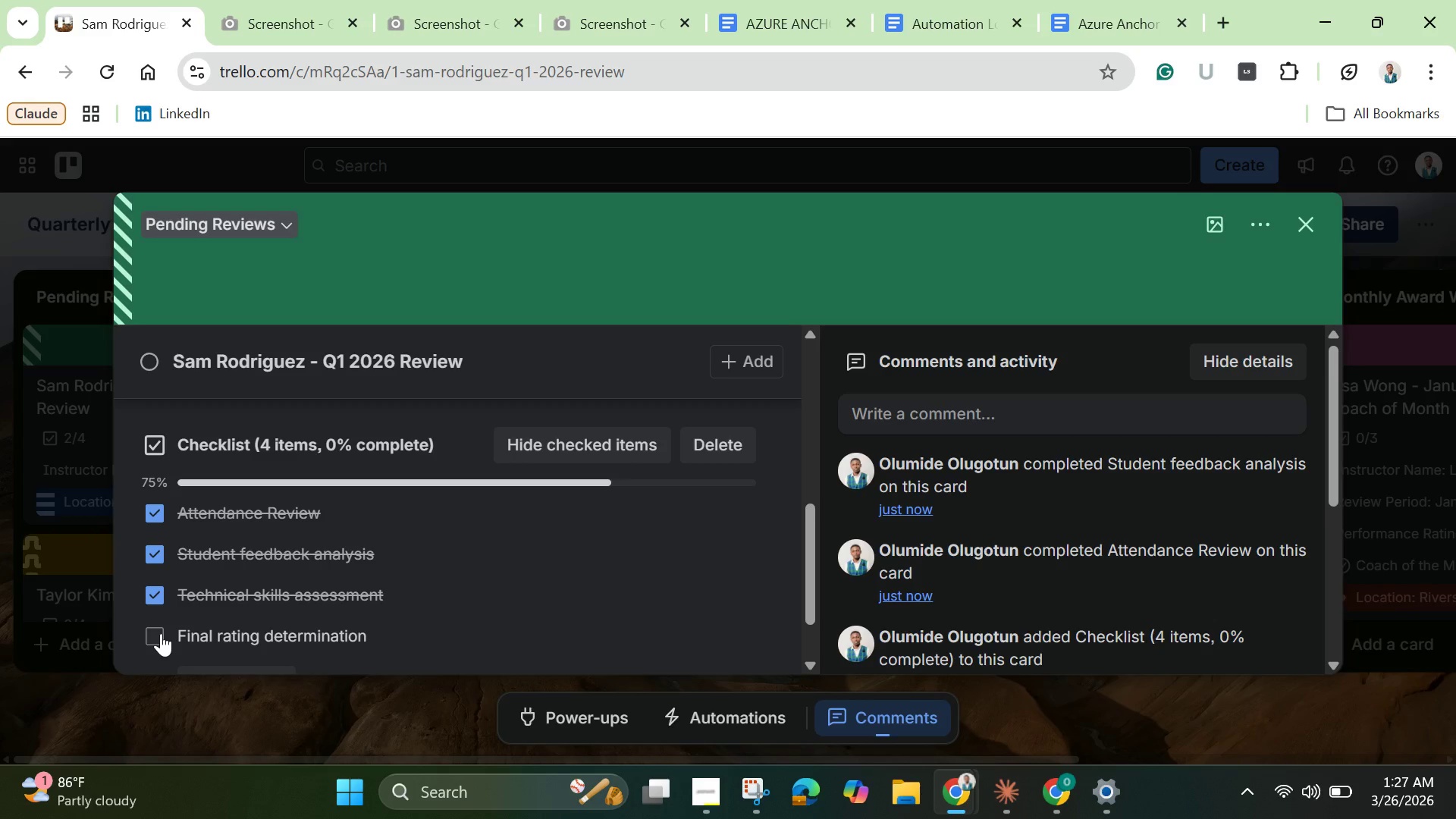 
left_click([161, 633])
 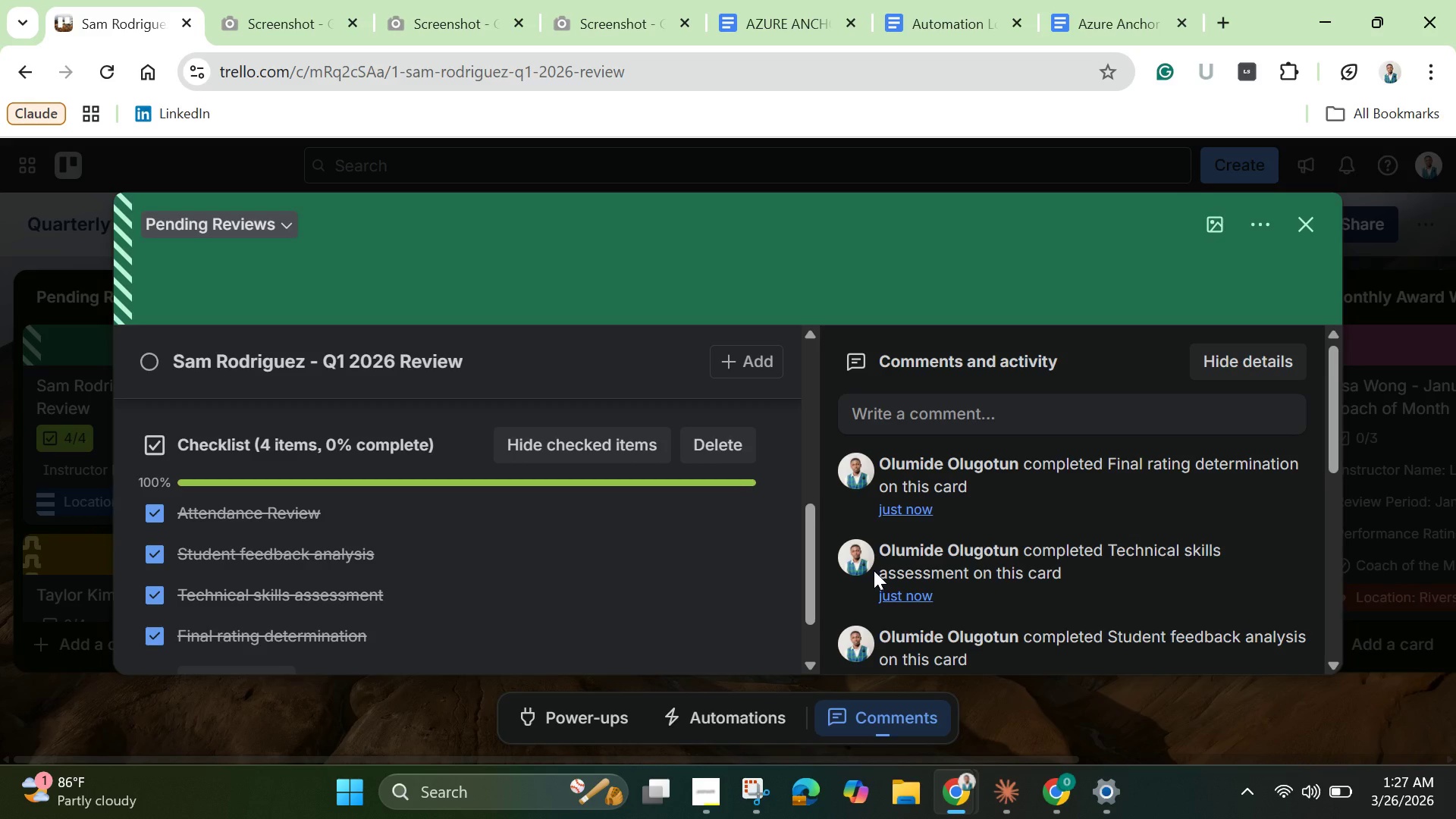 
scroll: coordinate [794, 560], scroll_direction: up, amount: 1.0
 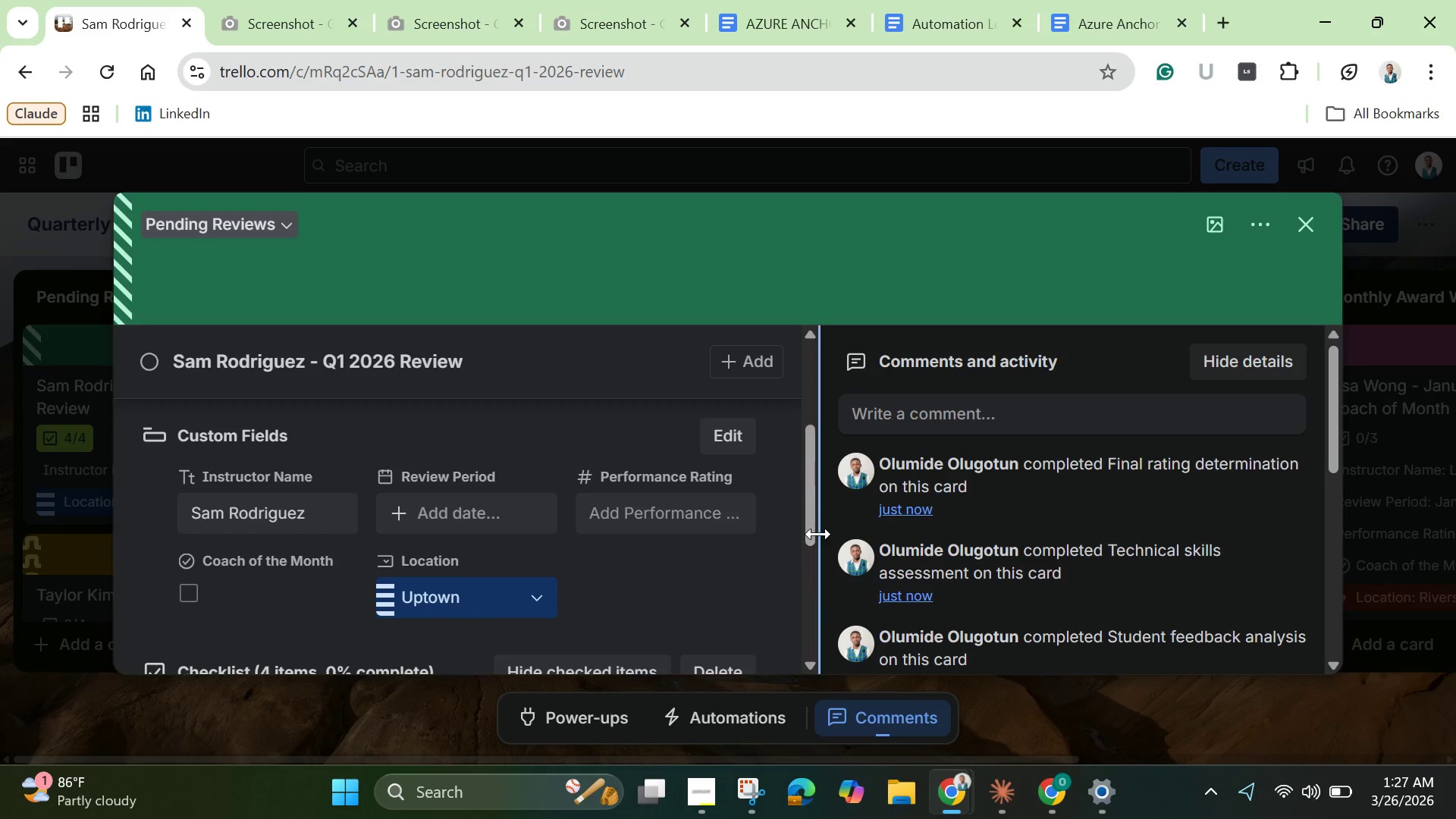 
scroll: coordinate [820, 534], scroll_direction: down, amount: 3.0
 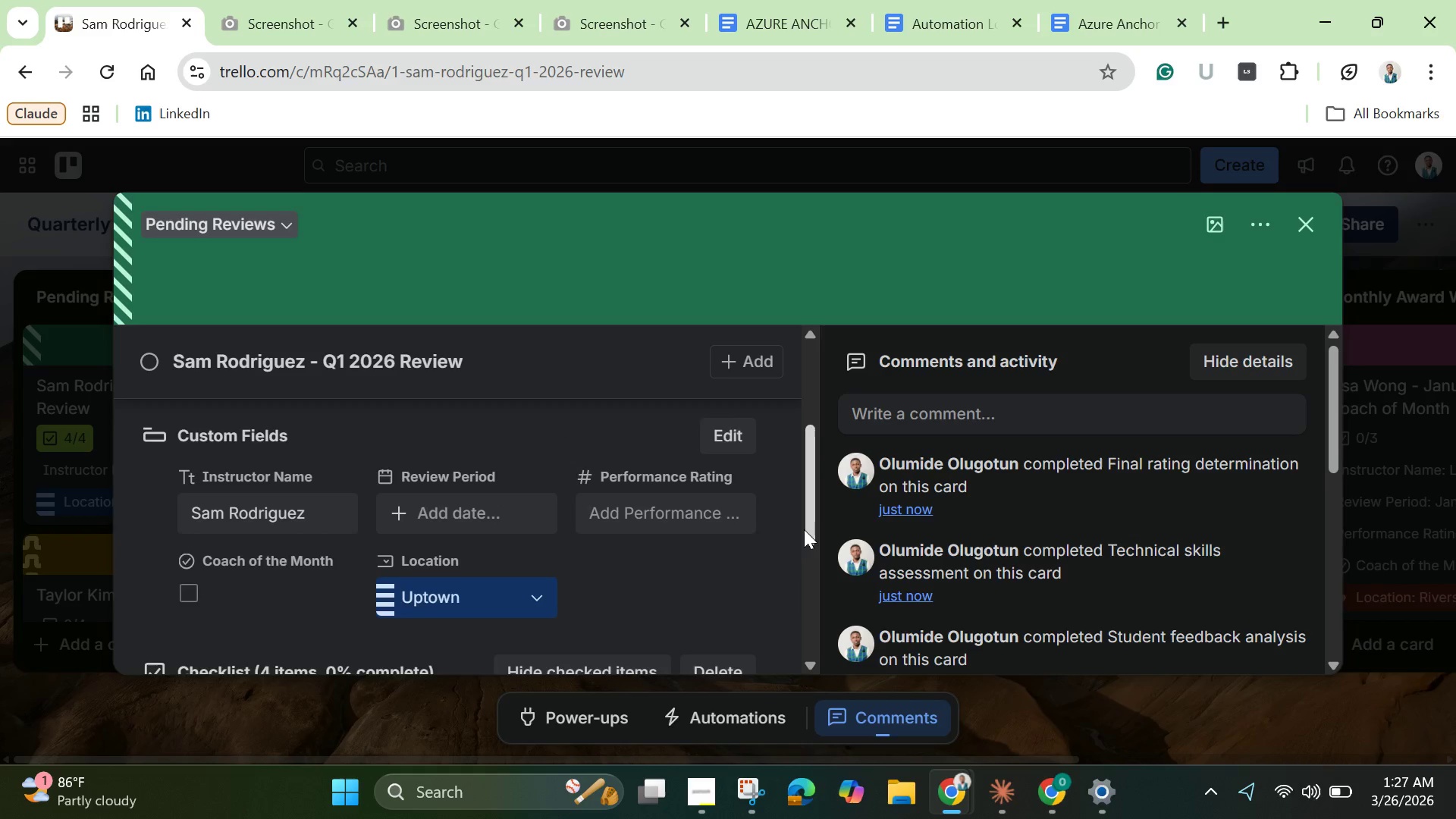 
scroll: coordinate [804, 529], scroll_direction: none, amount: 0.0
 